 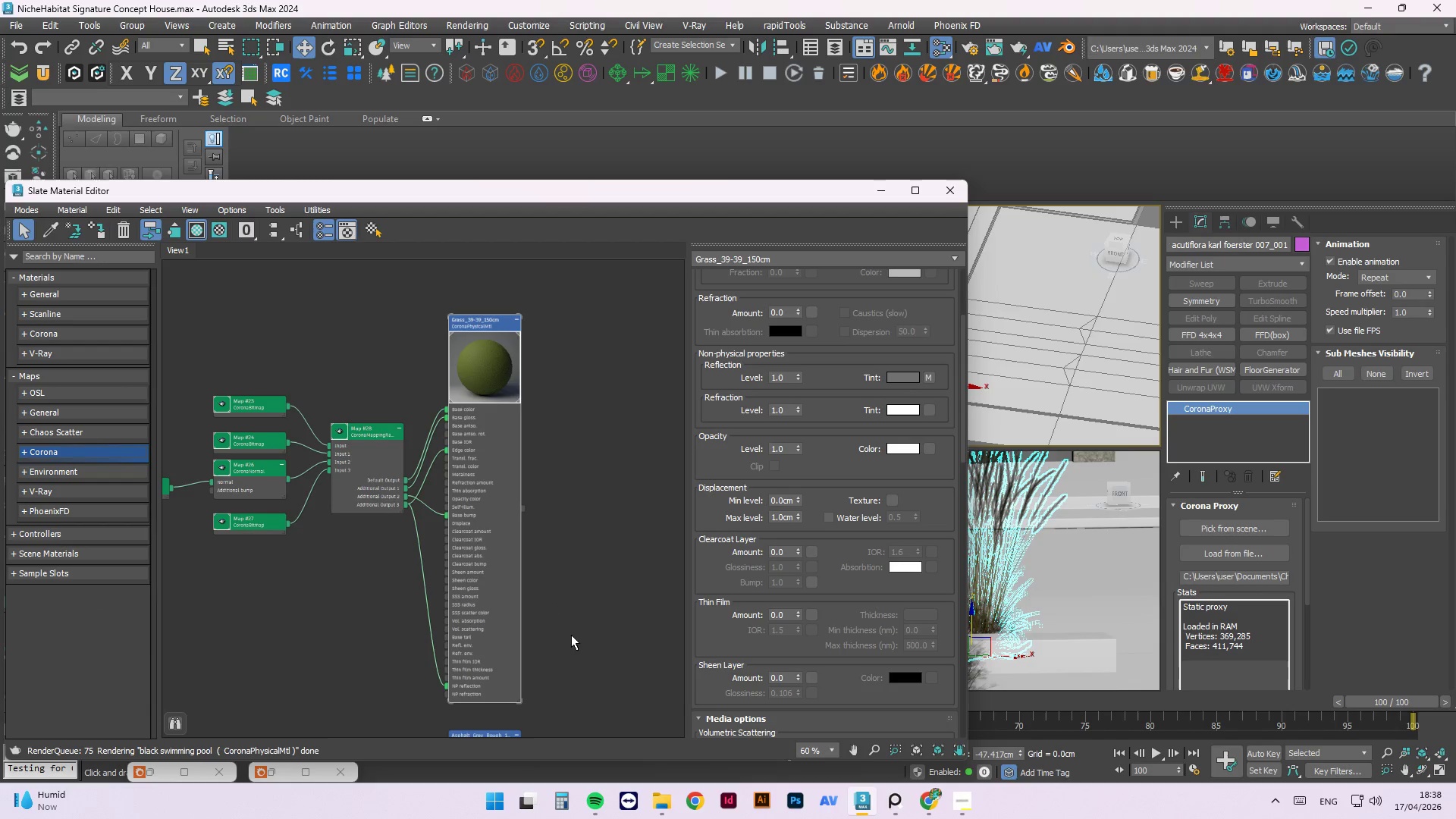 
left_click([149, 770])
 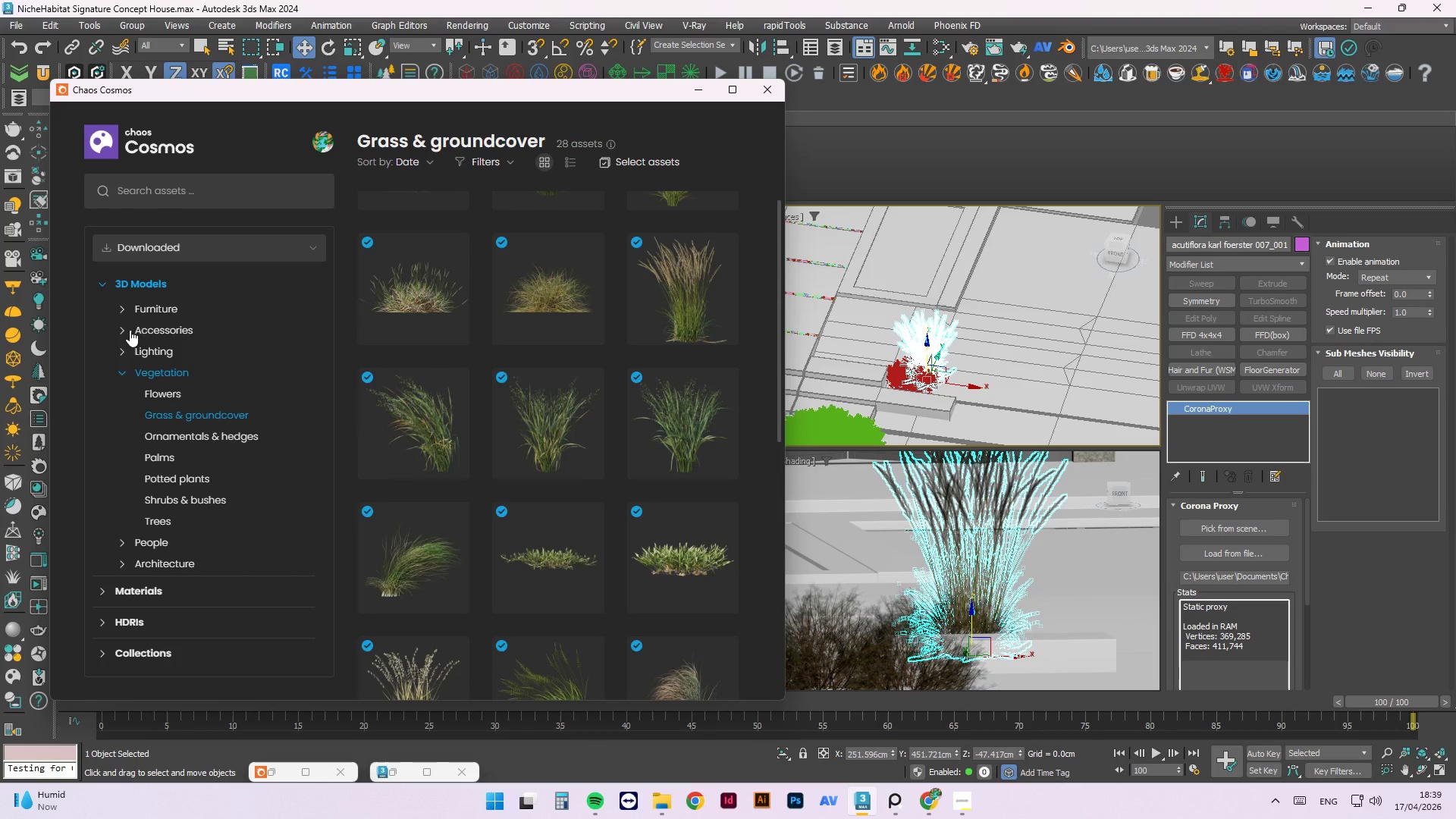 
left_click([124, 370])
 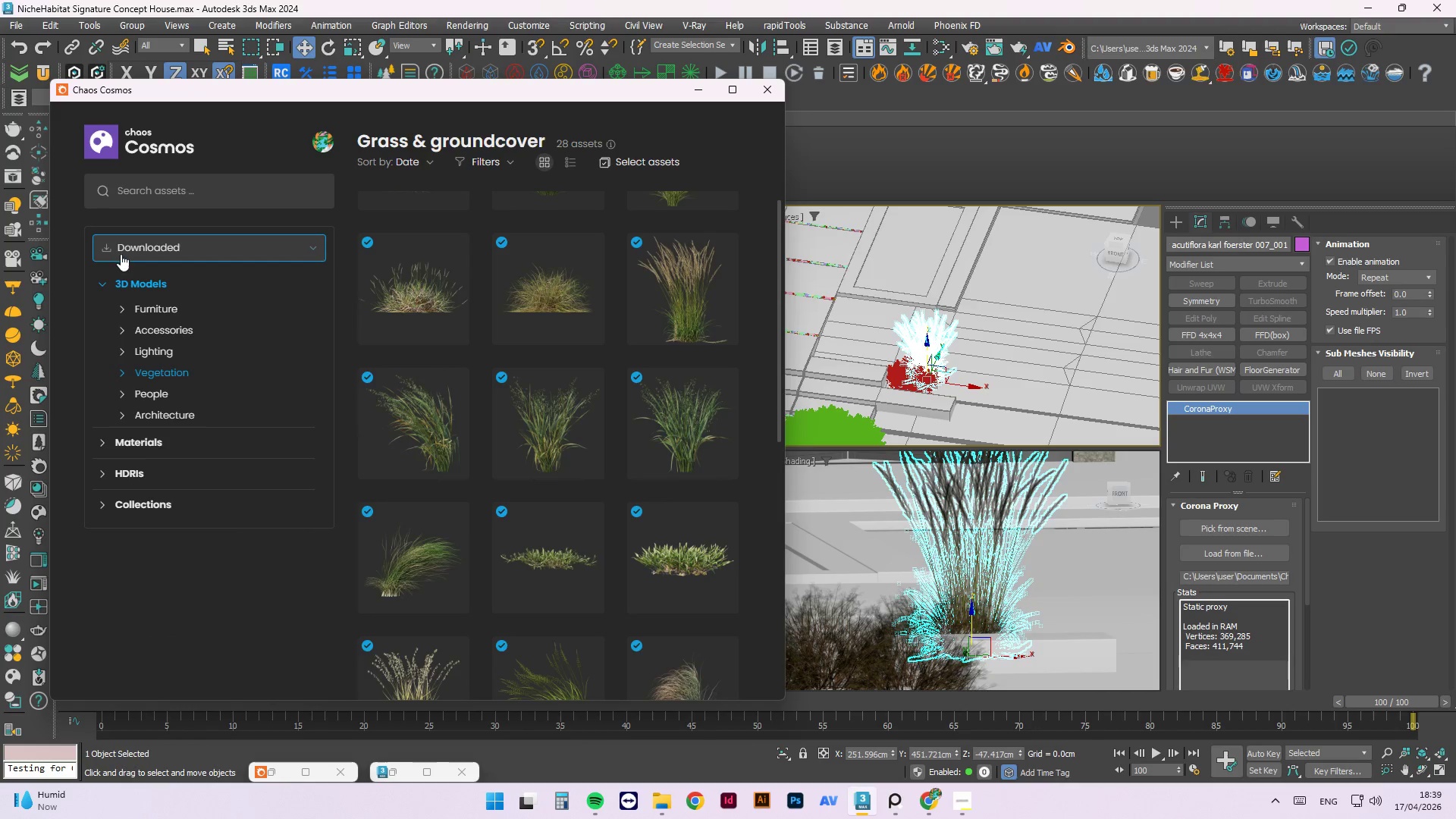 
left_click([105, 281])
 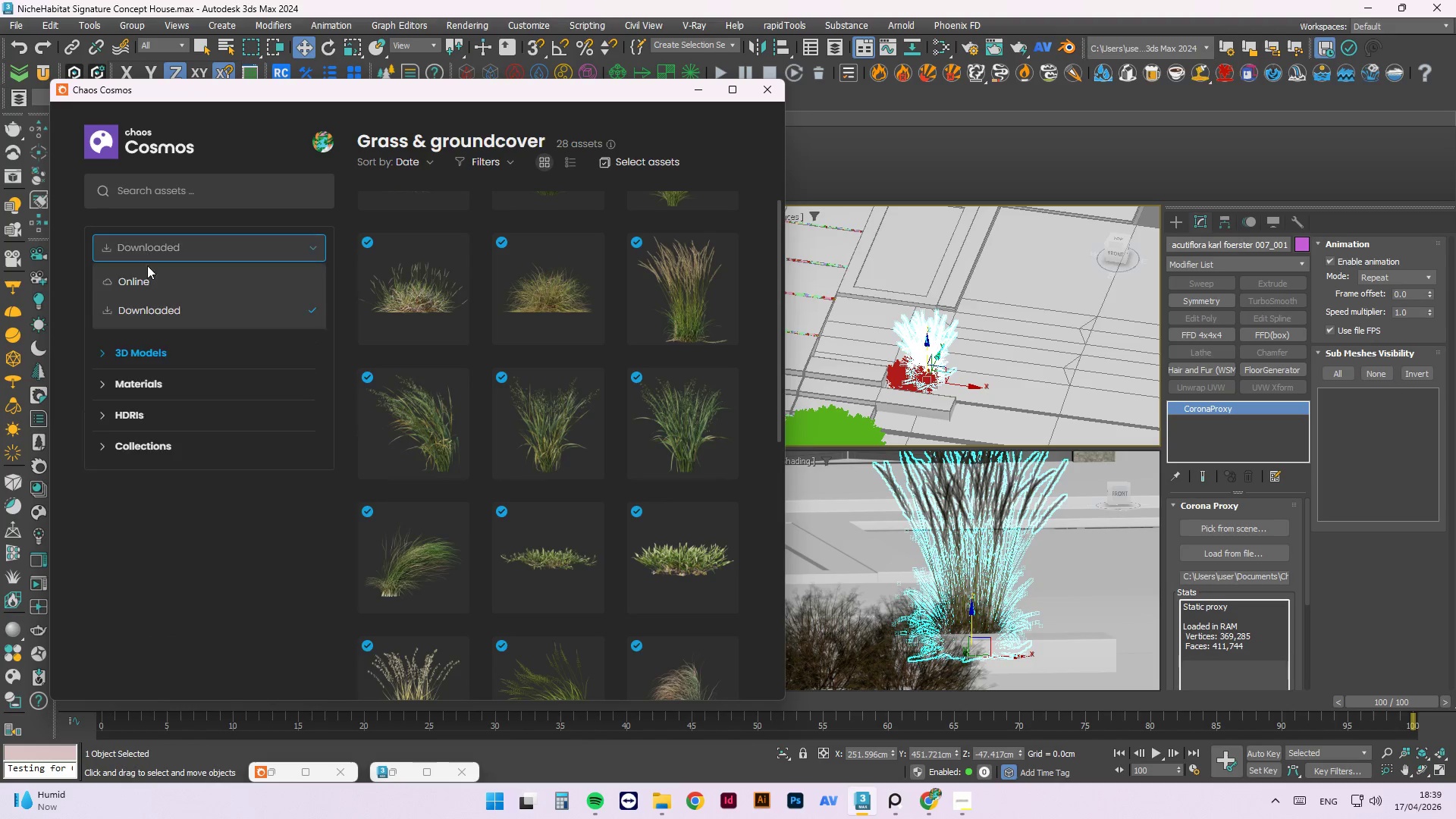 
left_click([145, 278])
 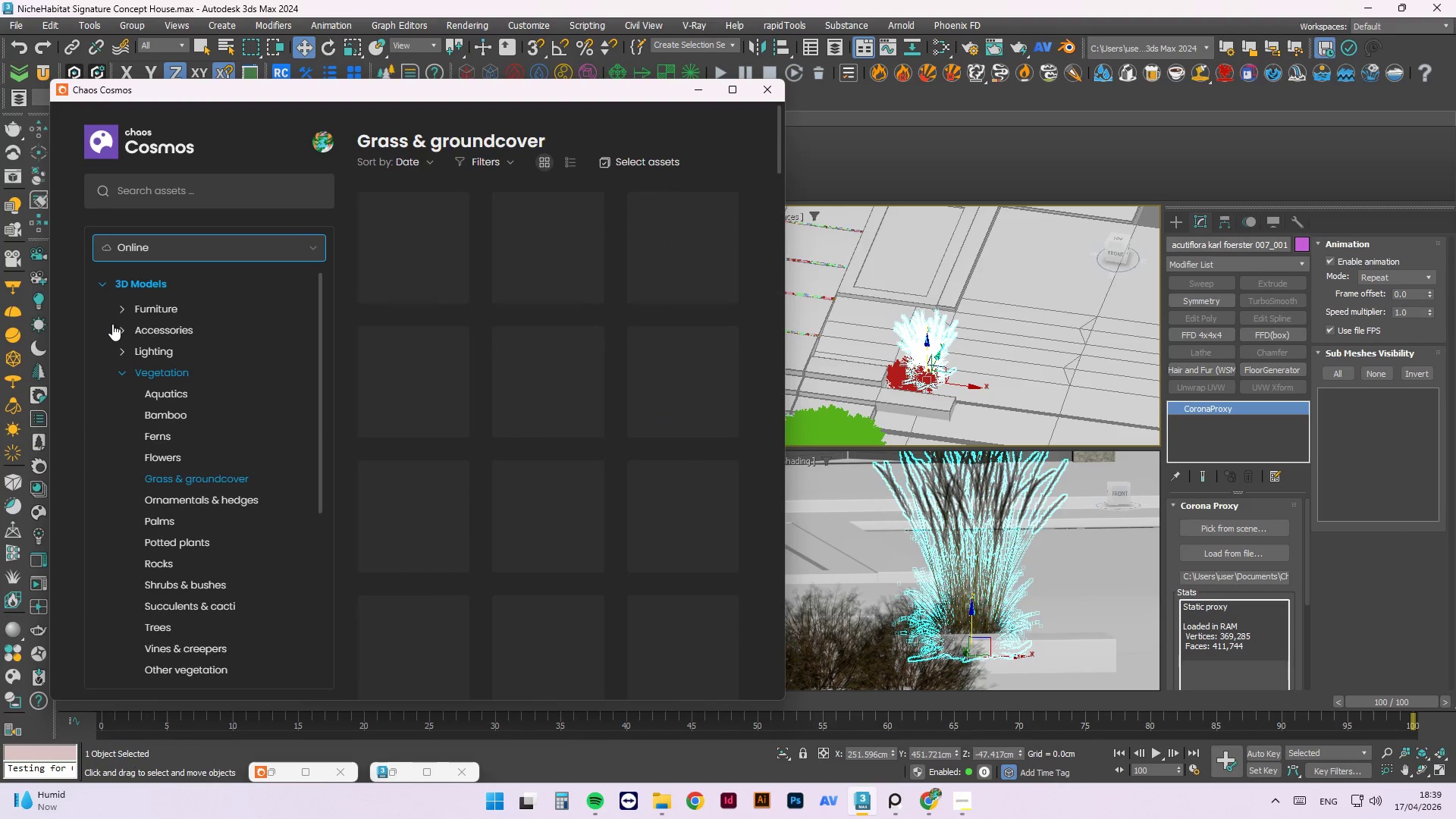 
mouse_move([120, 347])
 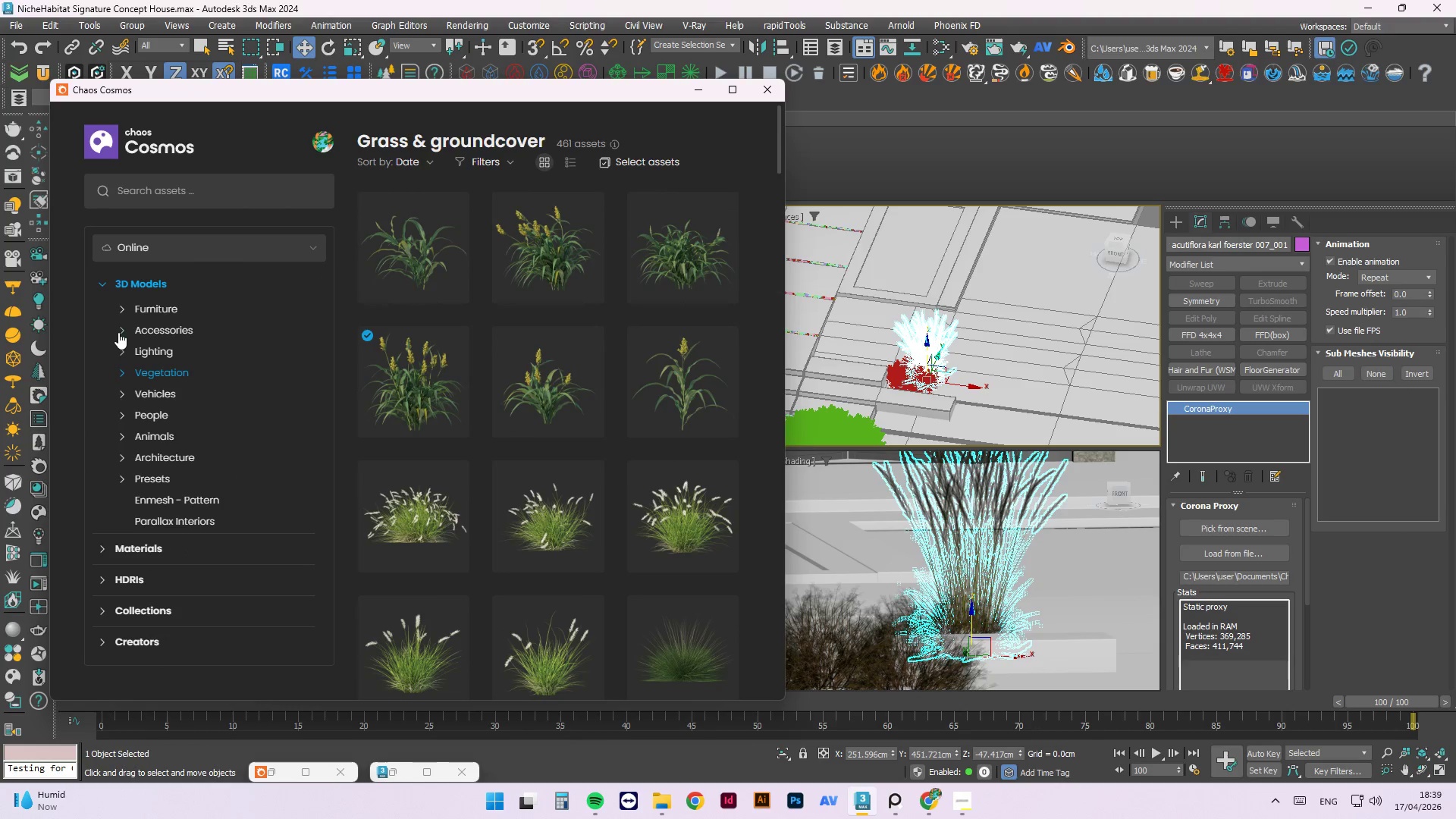 
left_click([102, 276])
 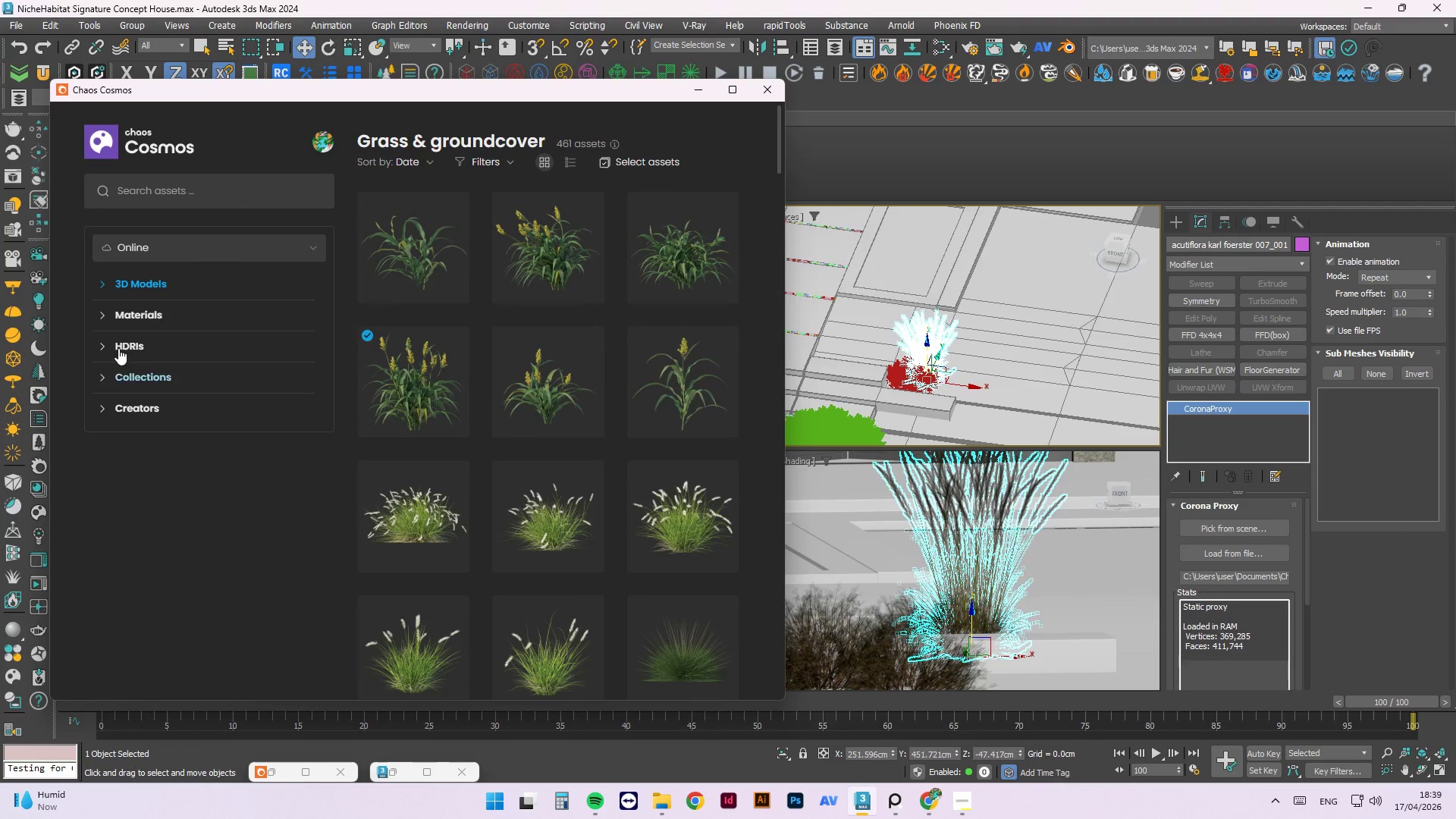 
left_click([99, 321])
 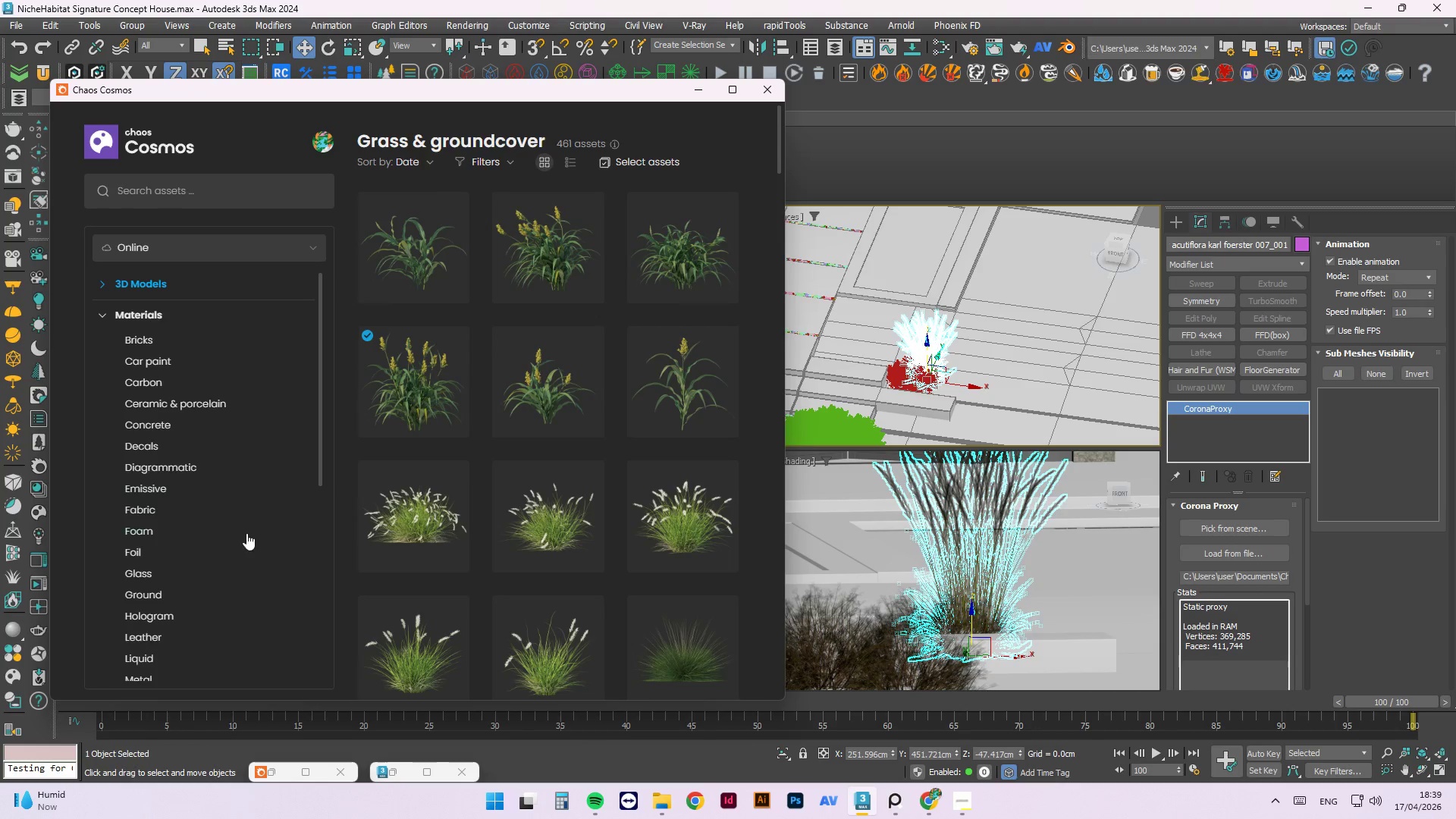 
scroll: coordinate [158, 451], scroll_direction: down, amount: 4.0
 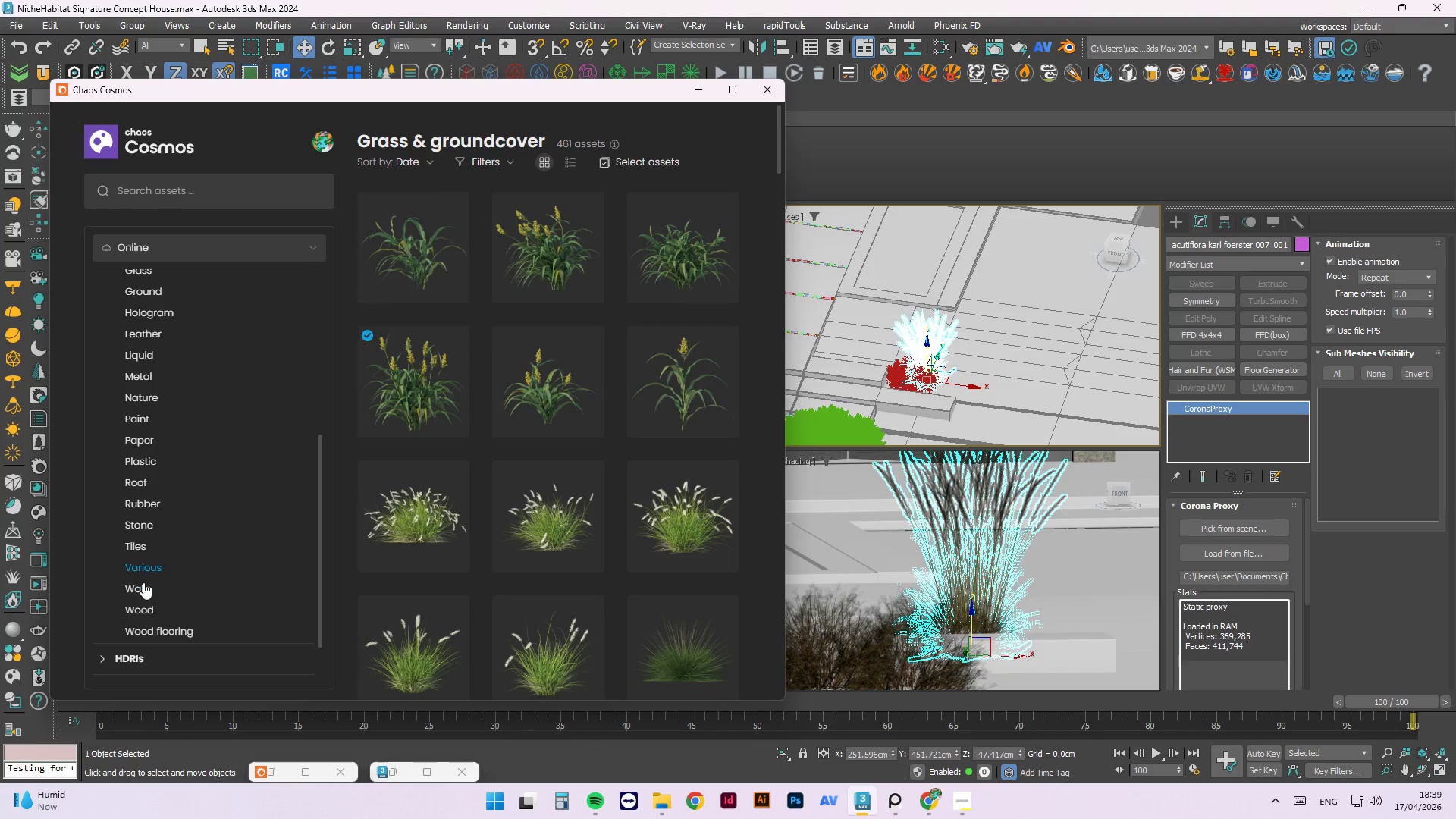 
left_click([147, 601])
 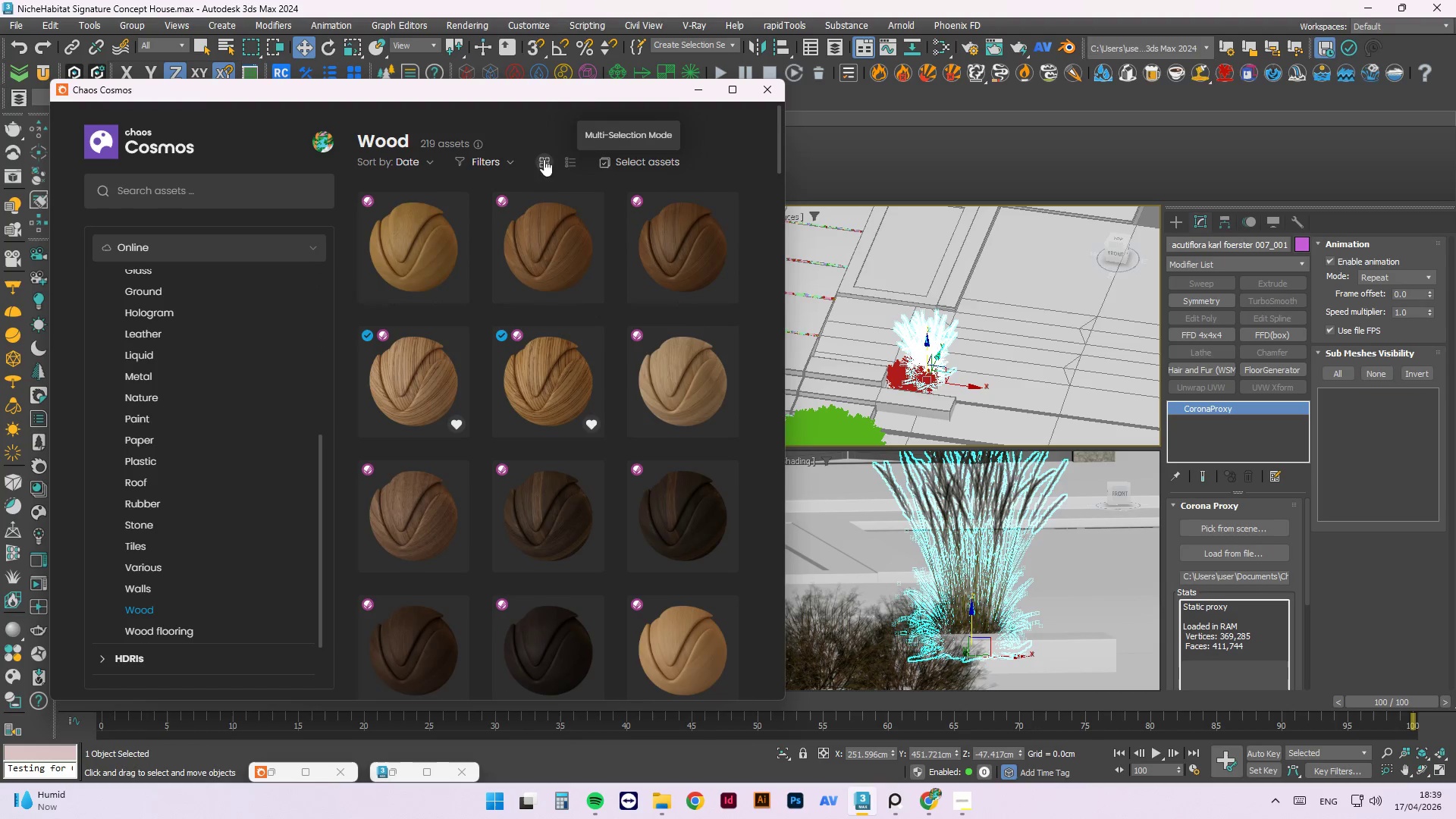 
wait(6.11)
 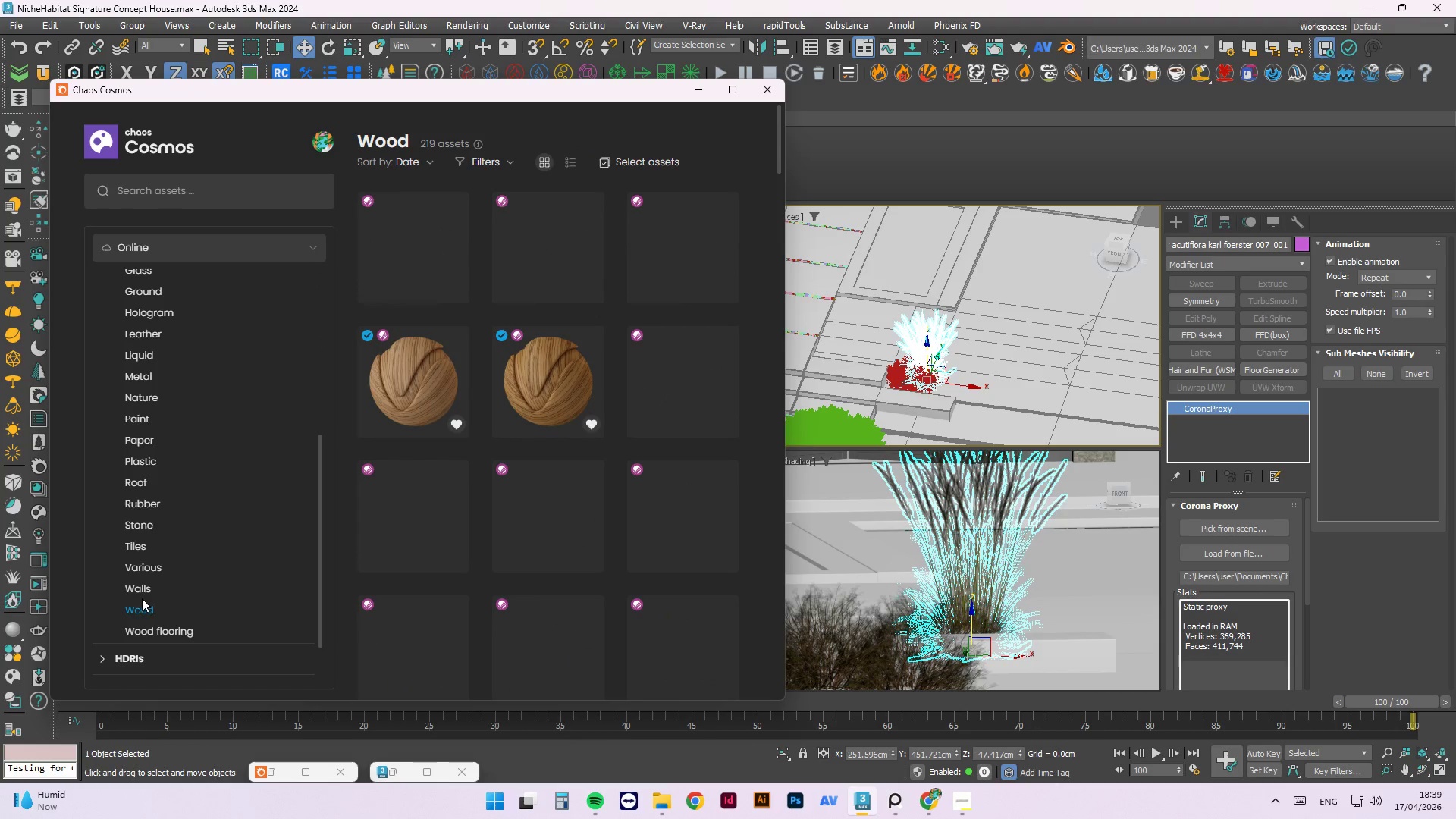 
left_click([353, 268])
 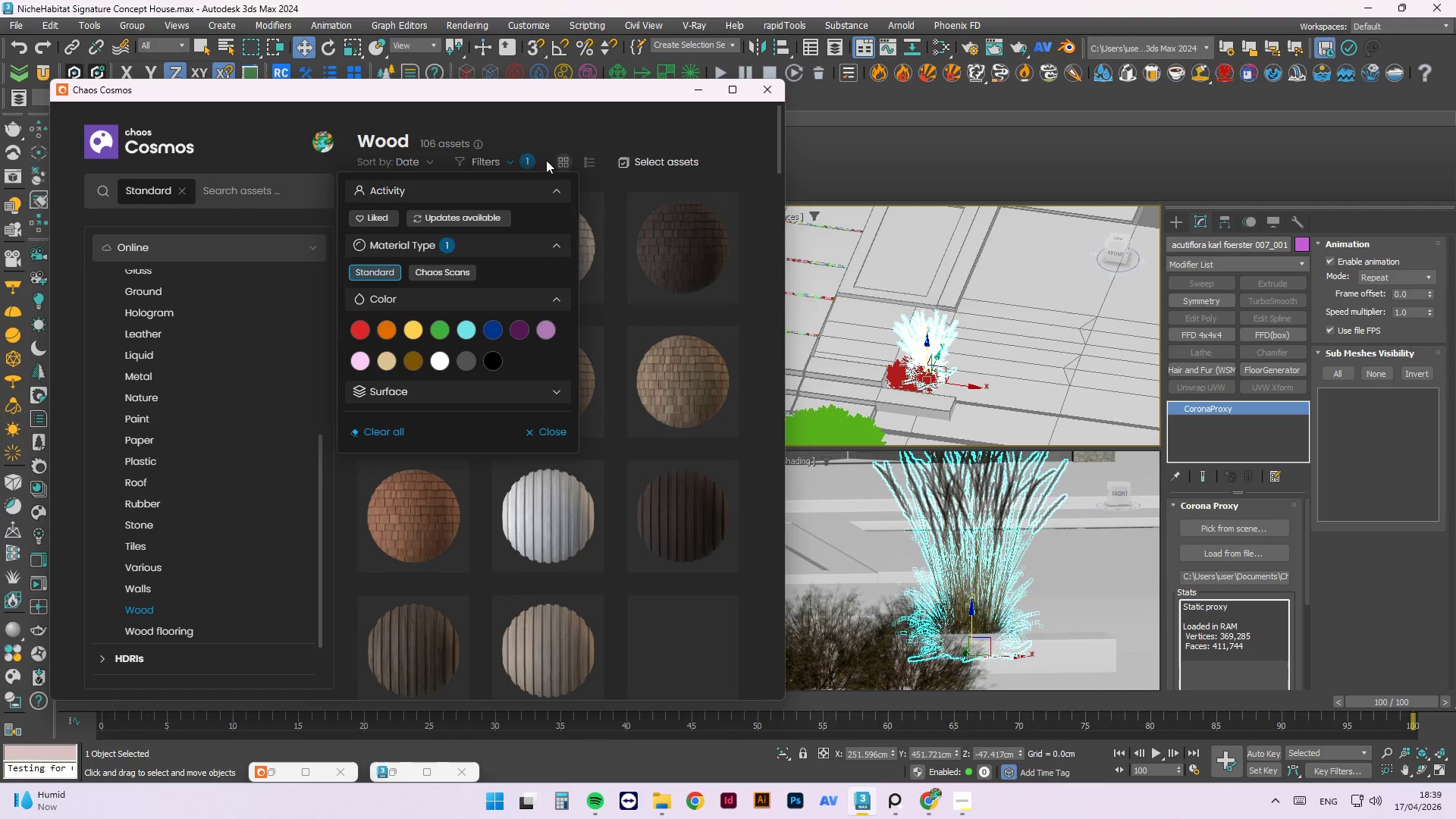 
left_click([711, 174])
 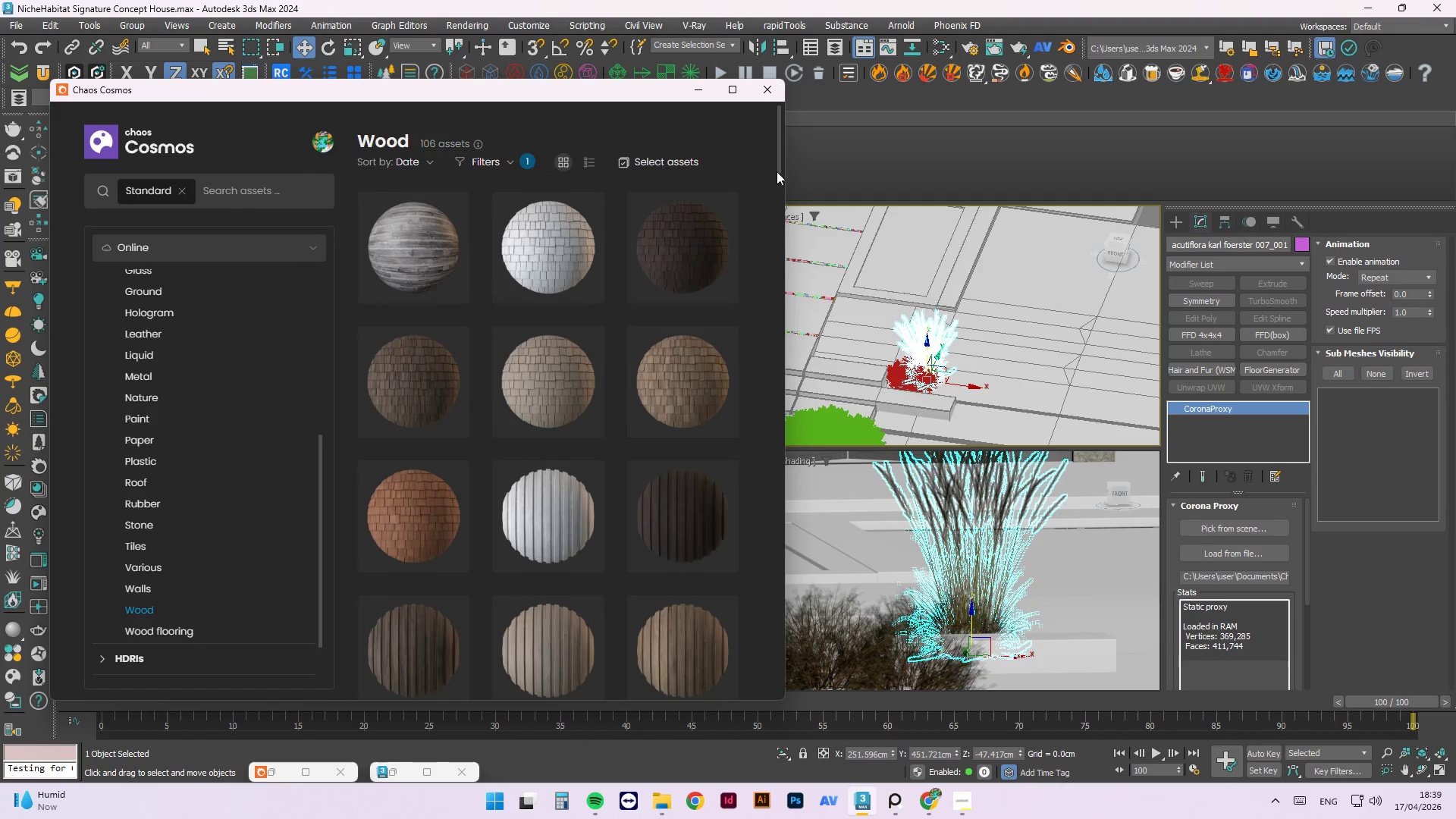 
left_click_drag(start_coordinate=[775, 165], to_coordinate=[774, 250])
 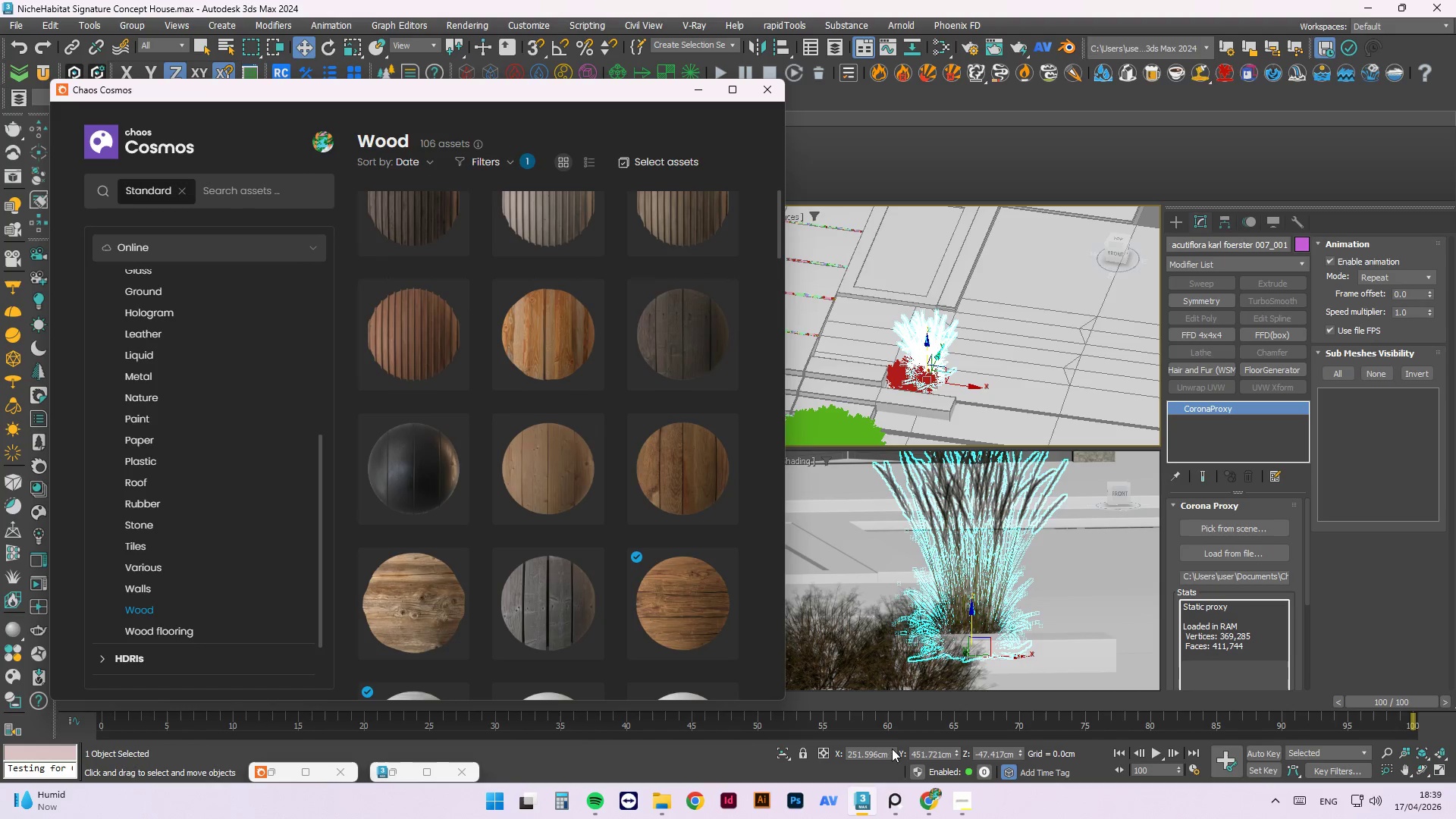 
left_click([895, 789])
 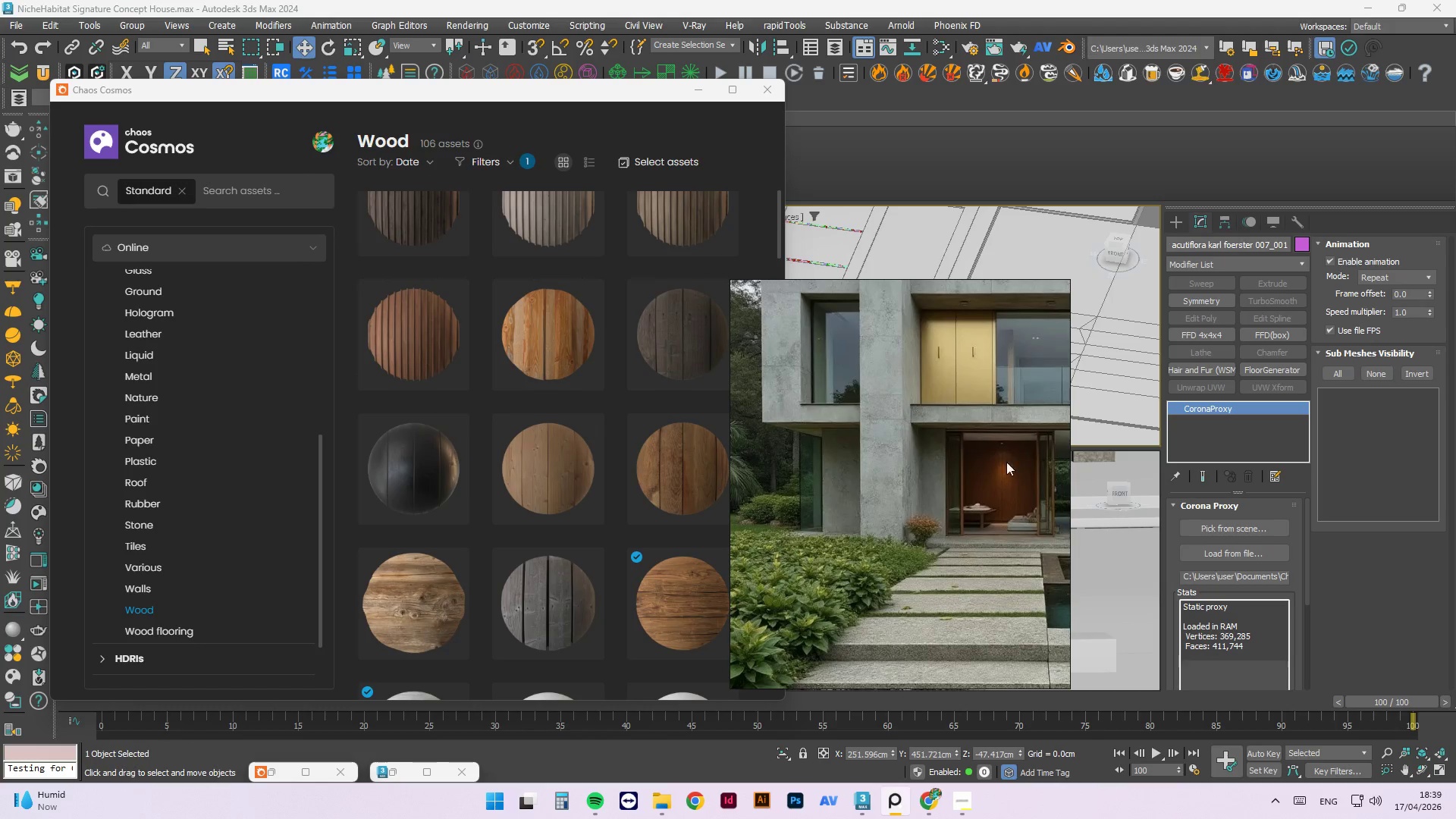 
scroll: coordinate [1015, 463], scroll_direction: up, amount: 6.0
 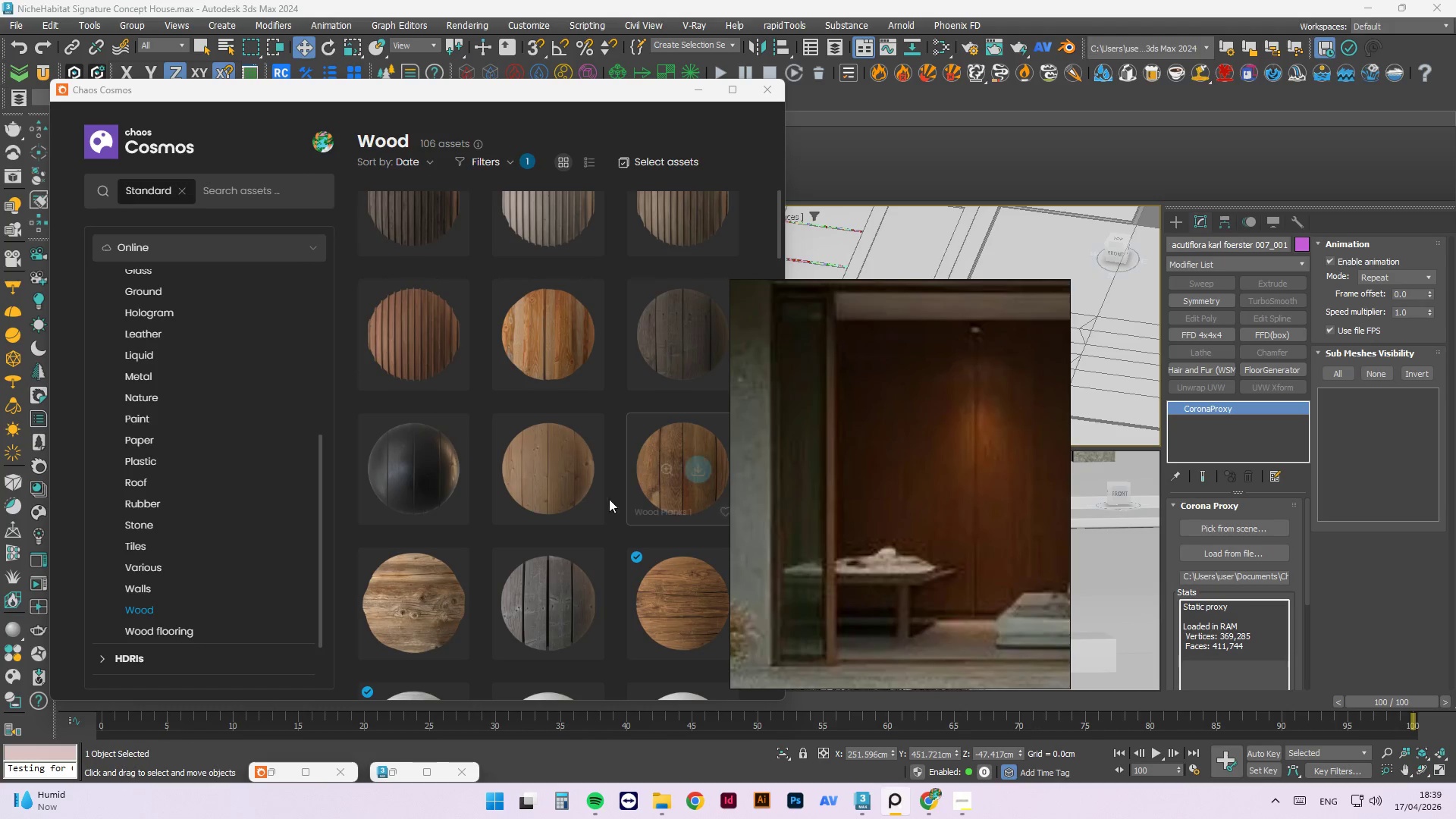 
scroll: coordinate [564, 450], scroll_direction: down, amount: 7.0
 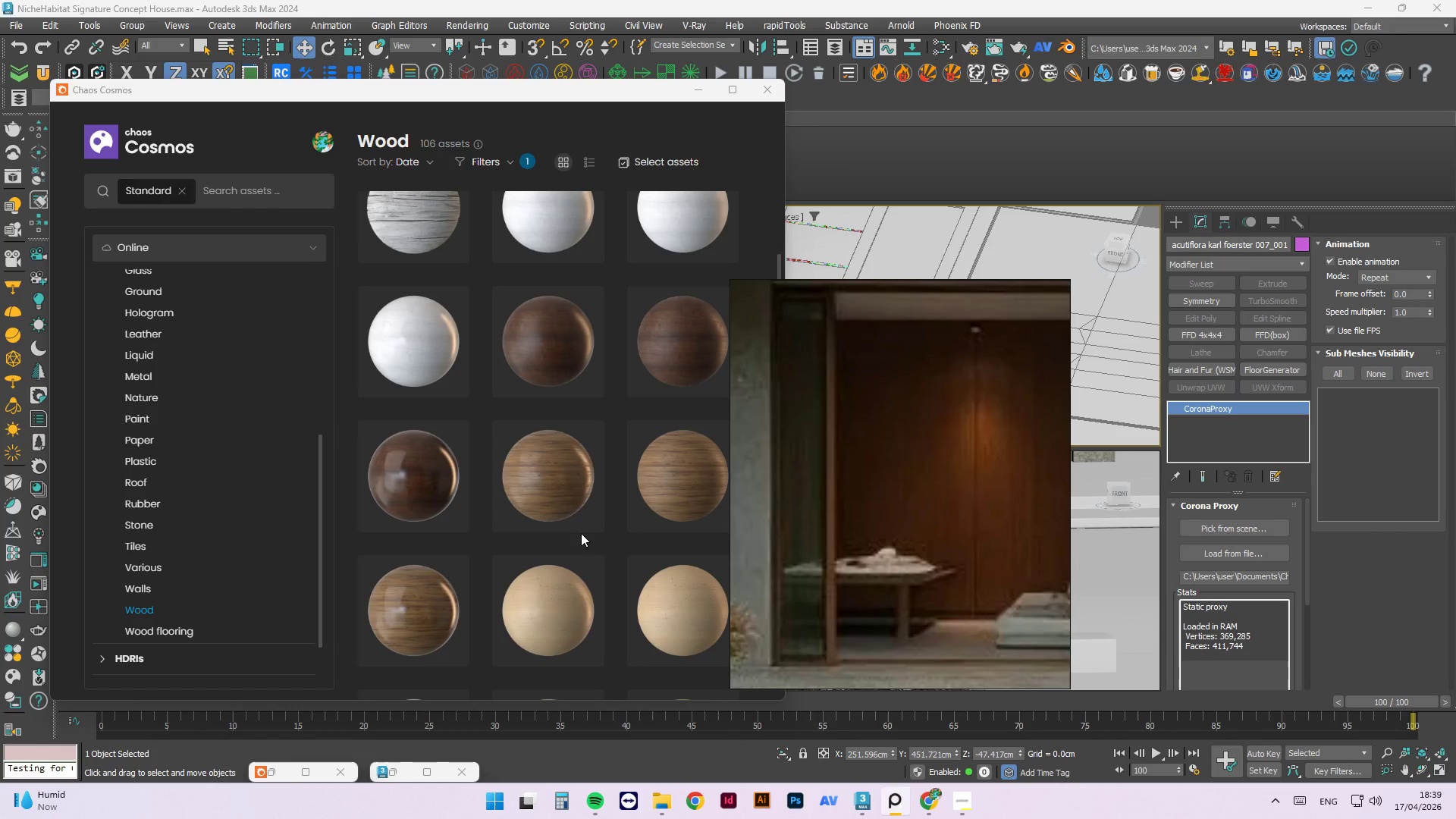 
mouse_move([592, 376])
 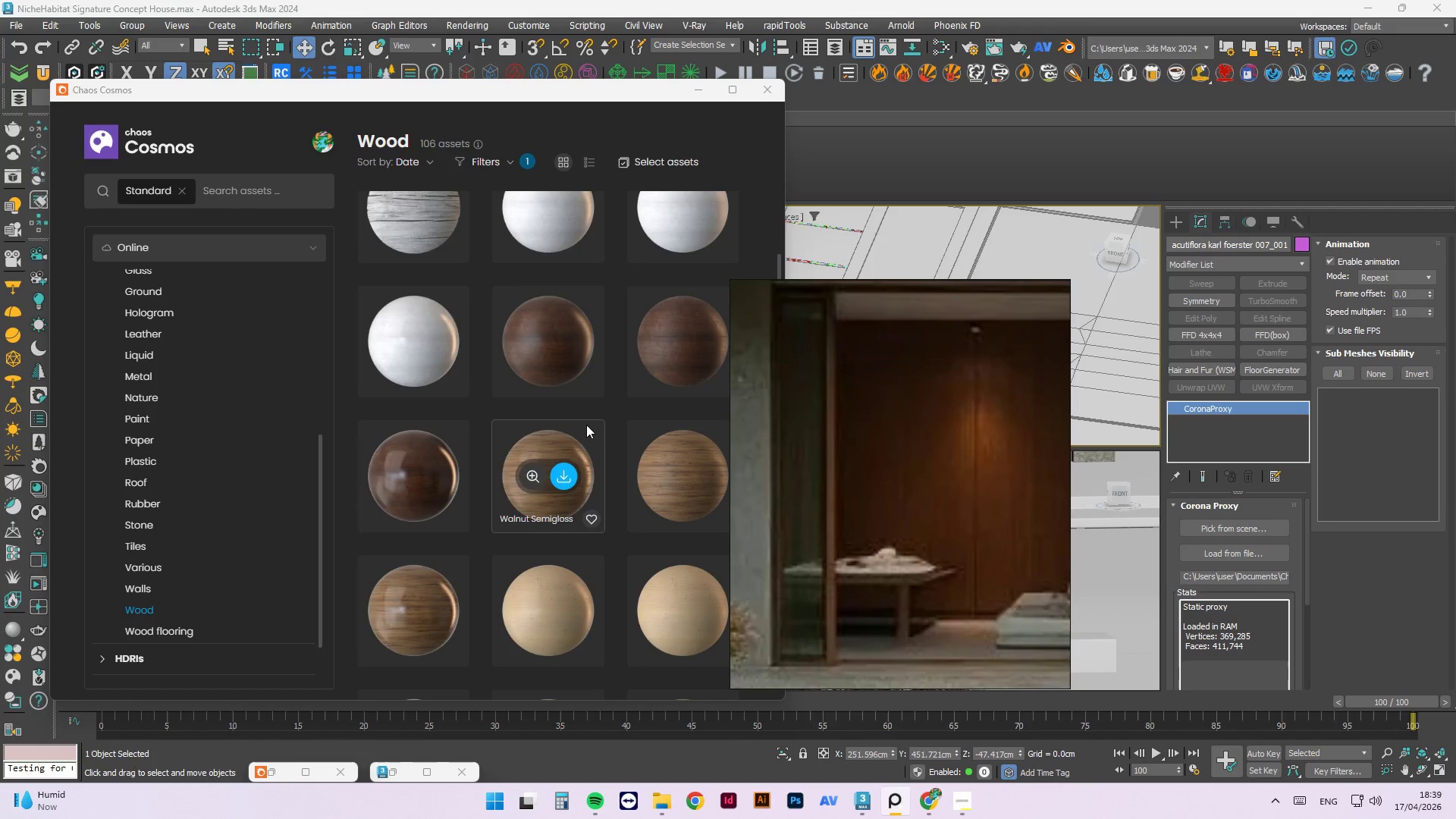 
scroll: coordinate [553, 467], scroll_direction: down, amount: 26.0
 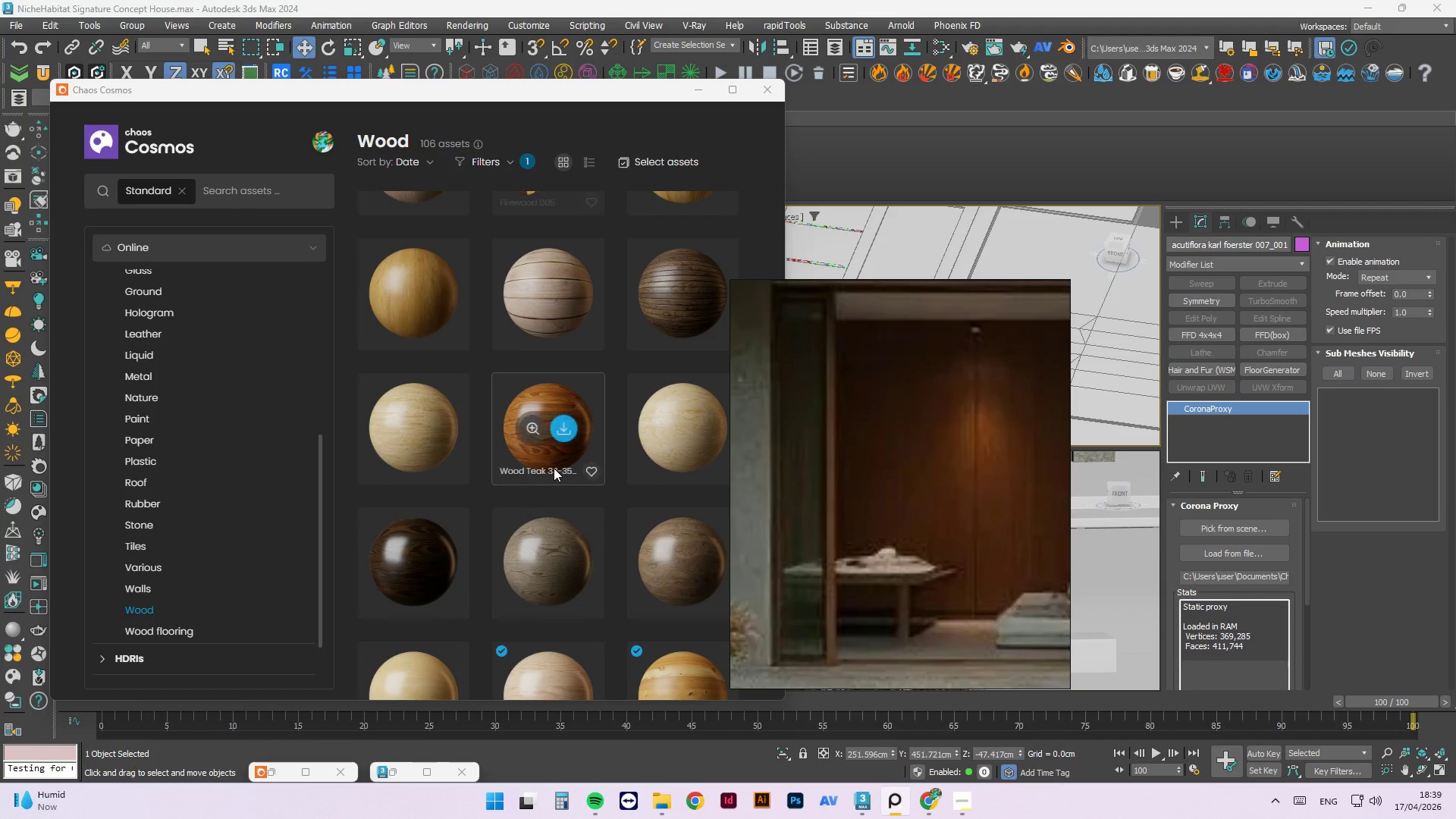 
scroll: coordinate [566, 480], scroll_direction: down, amount: 12.0
 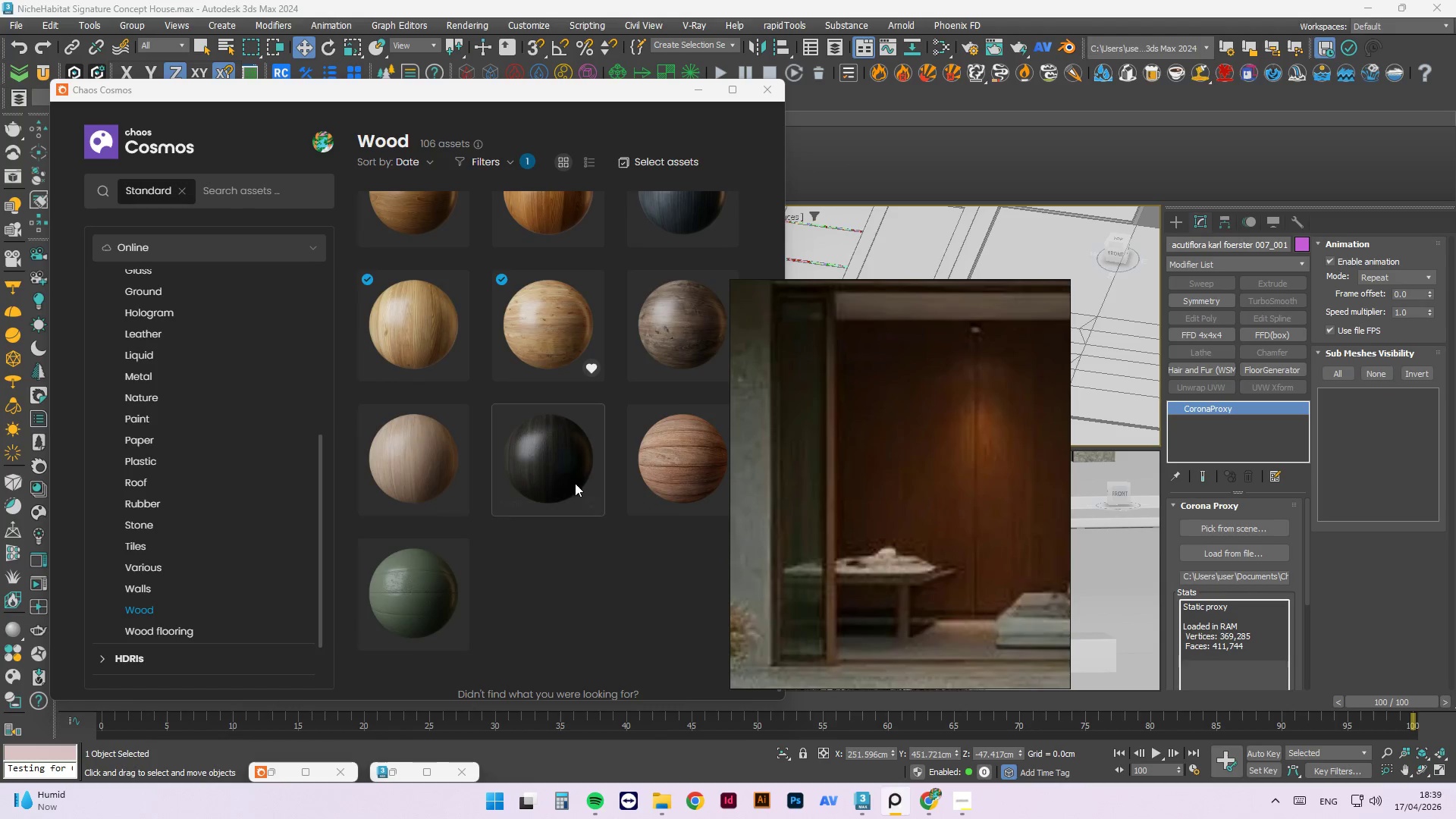 
scroll: coordinate [607, 480], scroll_direction: up, amount: 4.0
 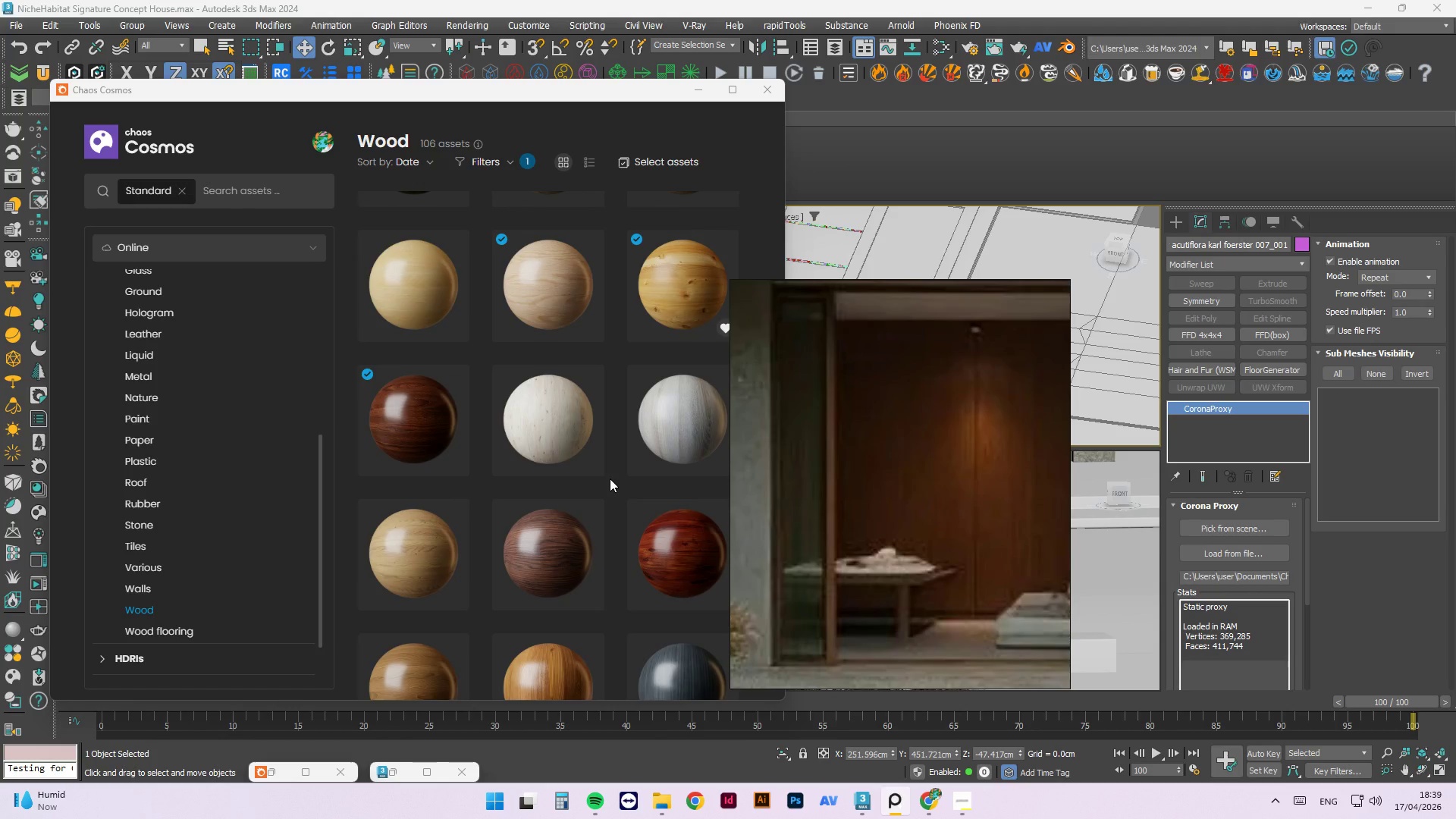 
scroll: coordinate [612, 473], scroll_direction: down, amount: 4.0
 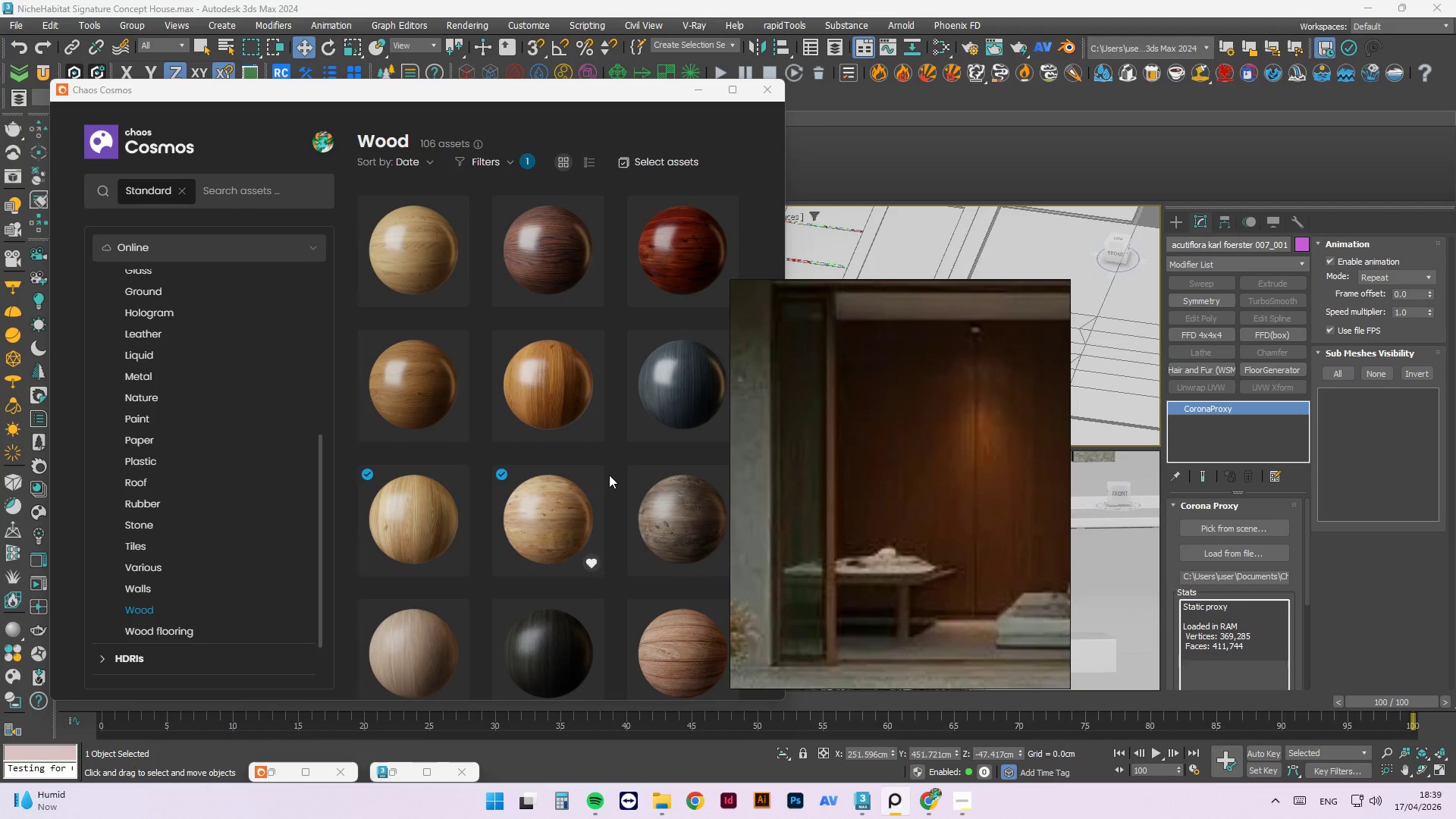 
scroll: coordinate [608, 471], scroll_direction: up, amount: 21.0
 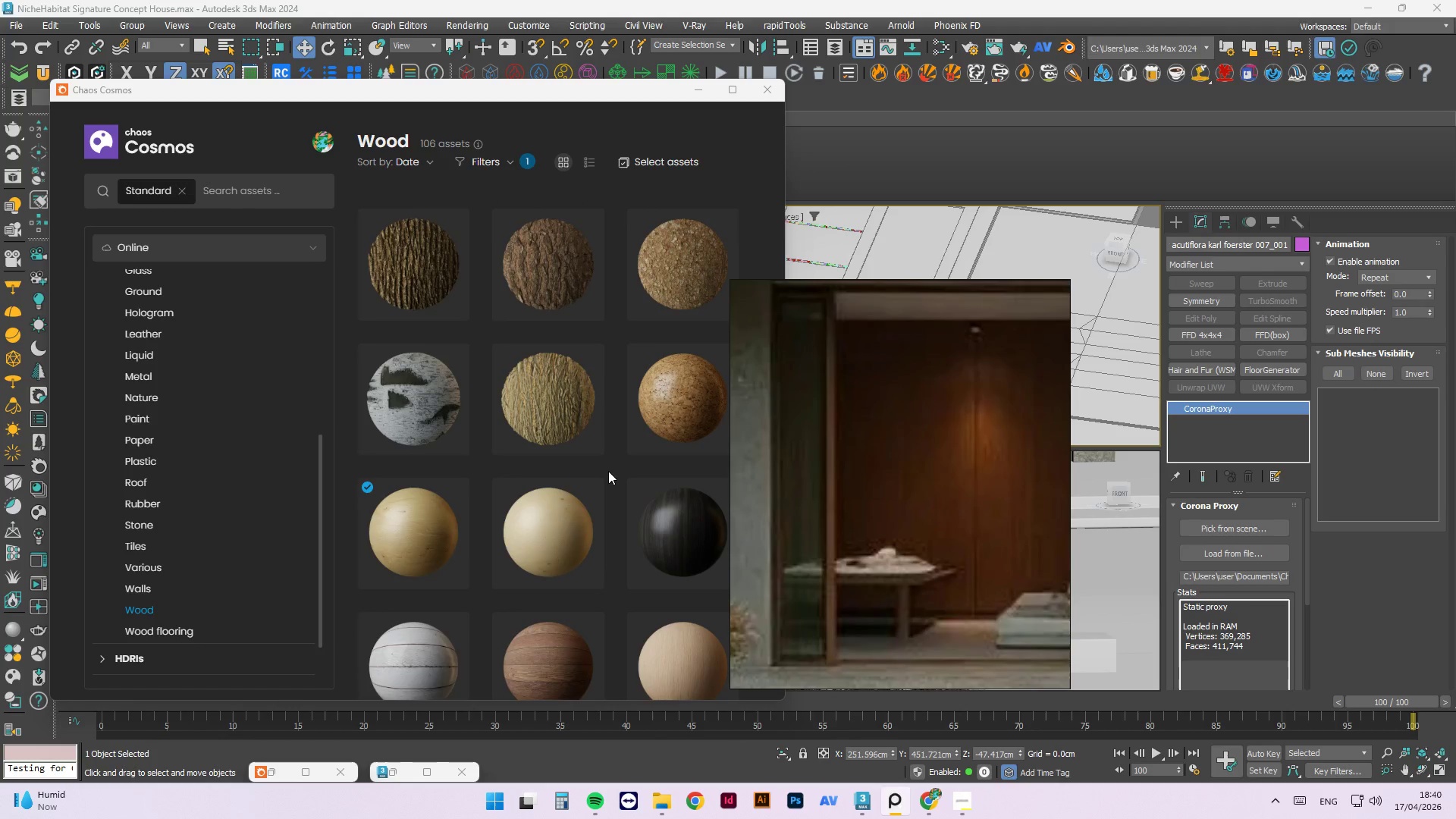 
scroll: coordinate [612, 471], scroll_direction: up, amount: 21.0
 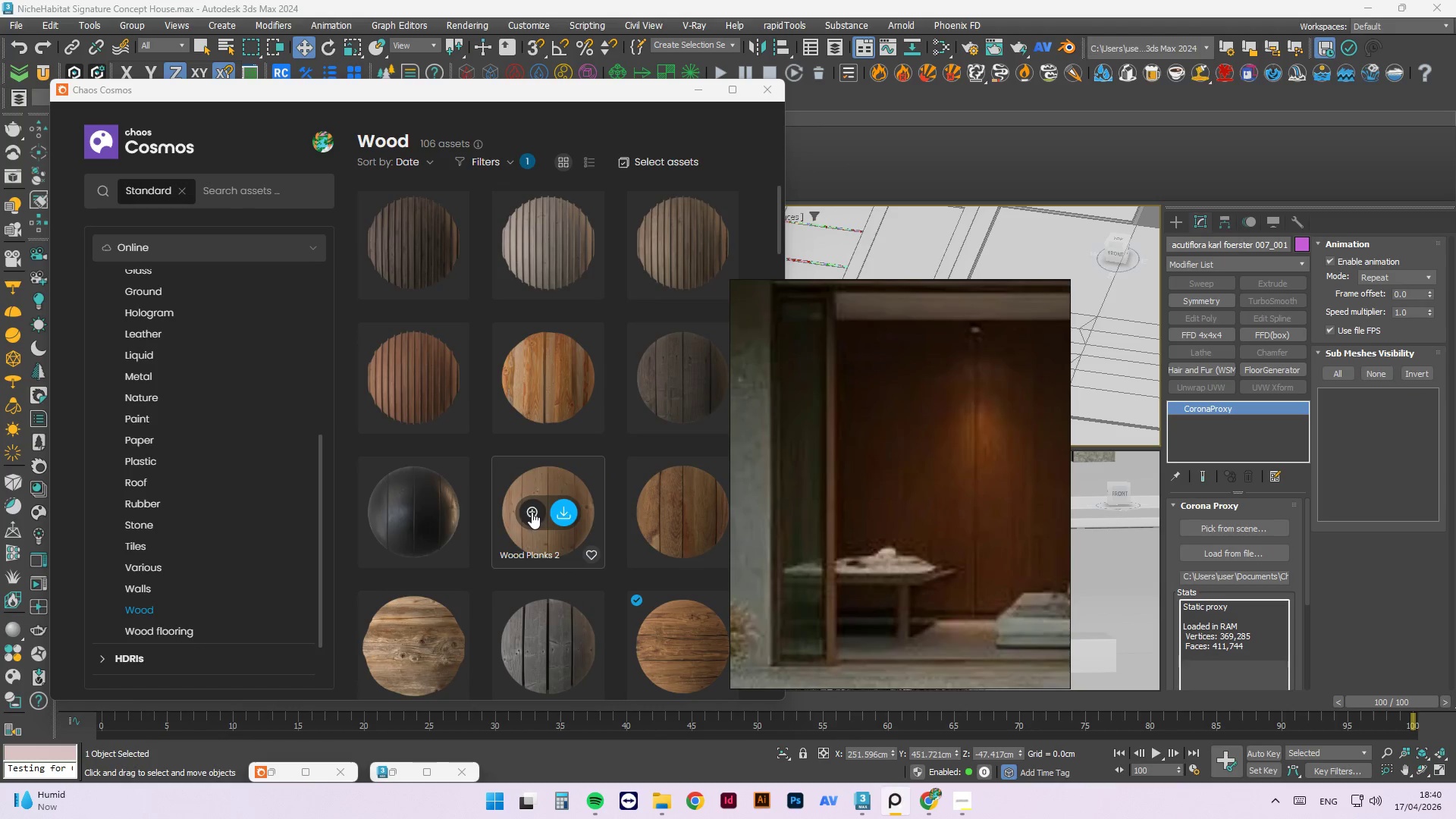 
wait(6.06)
 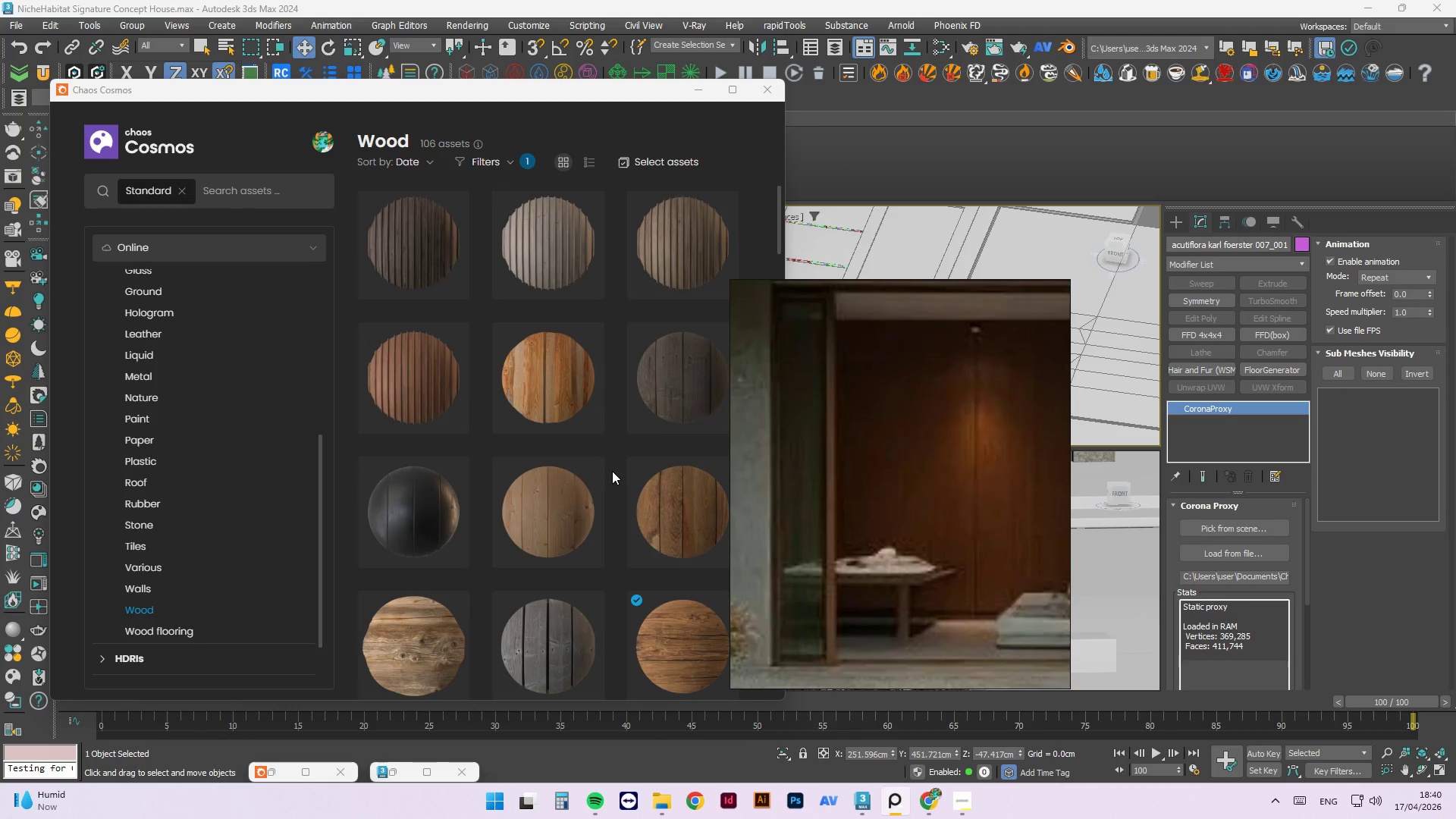 
left_click([664, 651])
 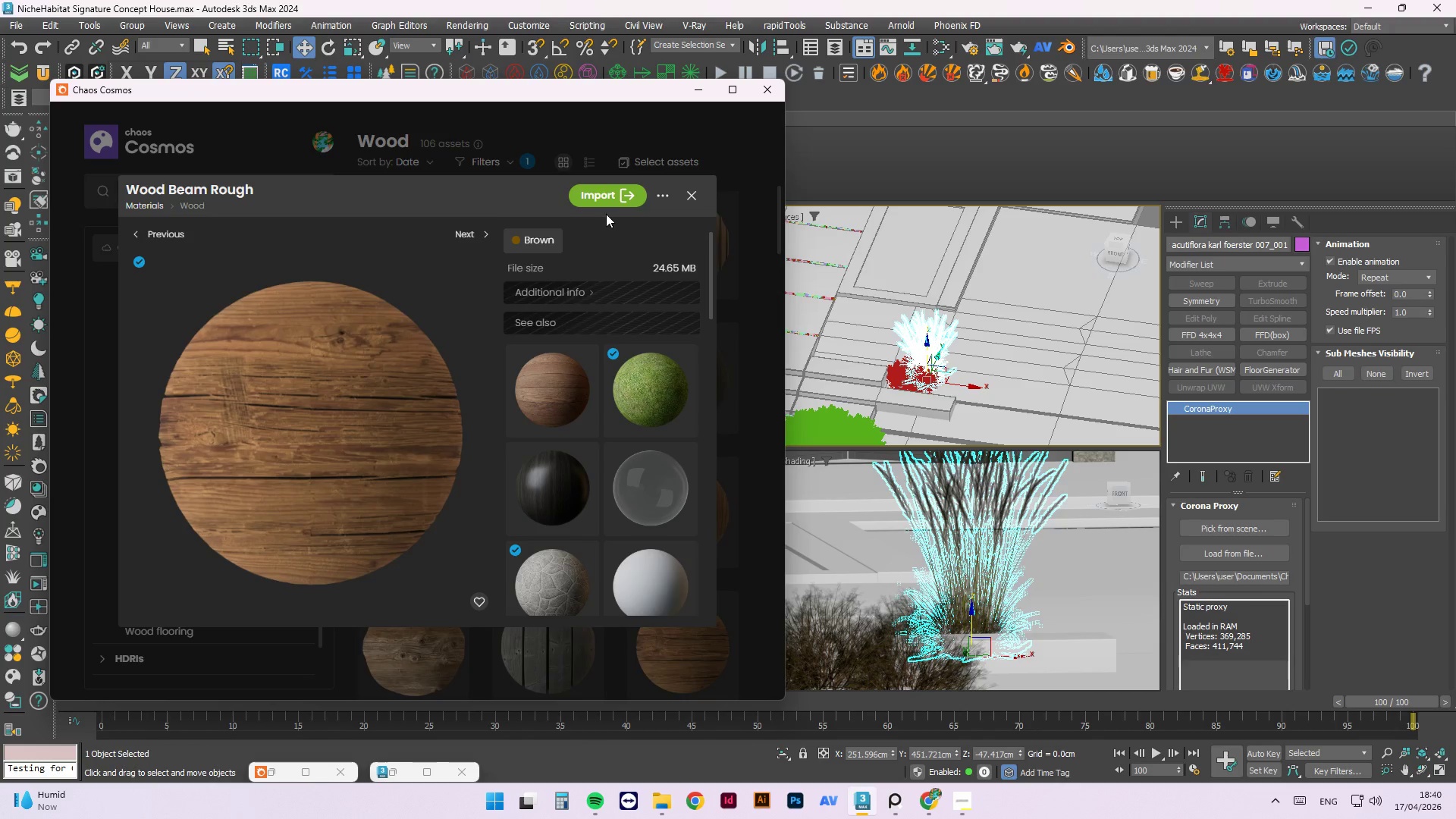 
mouse_move([580, 399])
 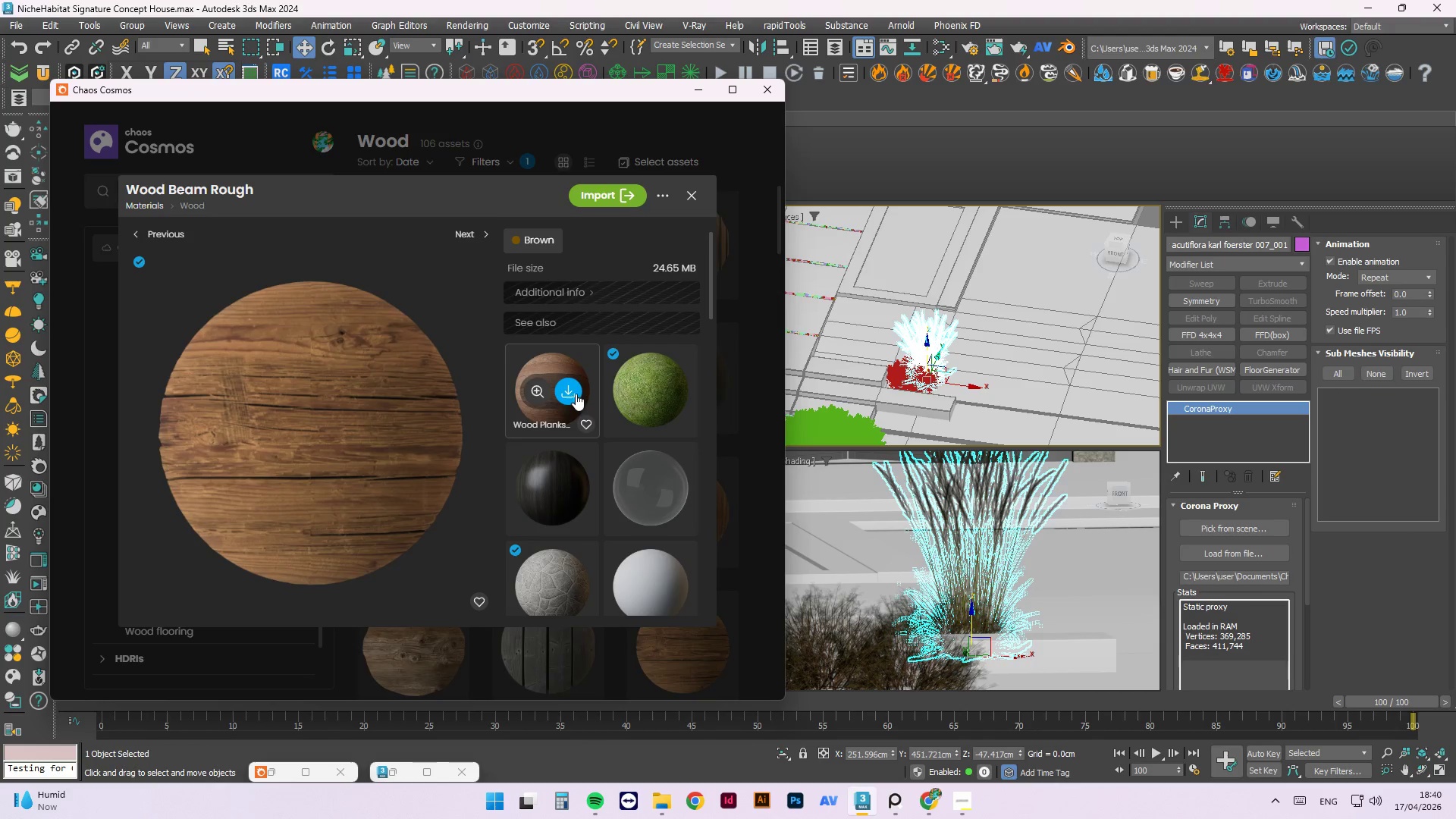 
left_click([574, 394])
 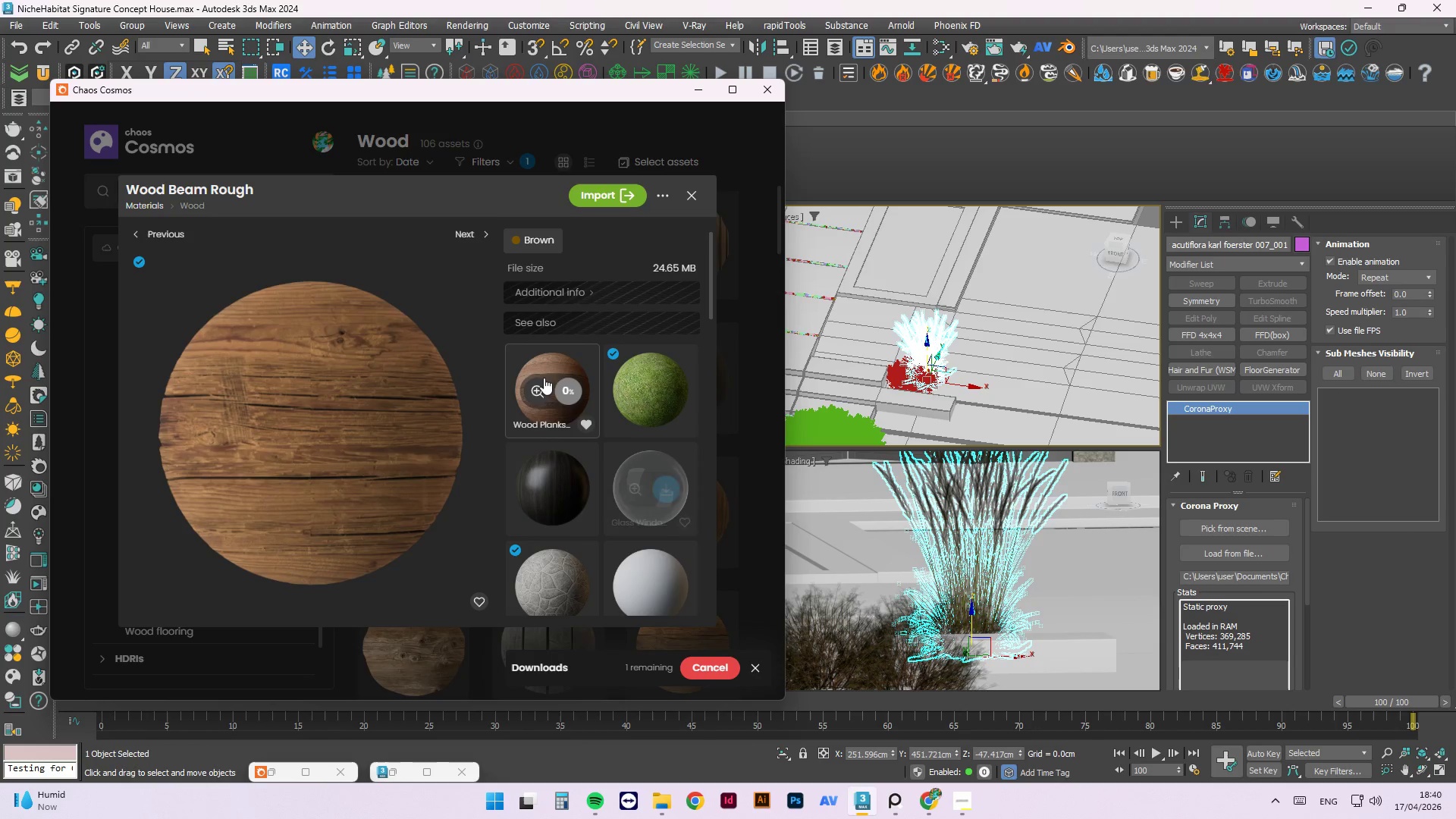 
scroll: coordinate [905, 360], scroll_direction: down, amount: 11.0
 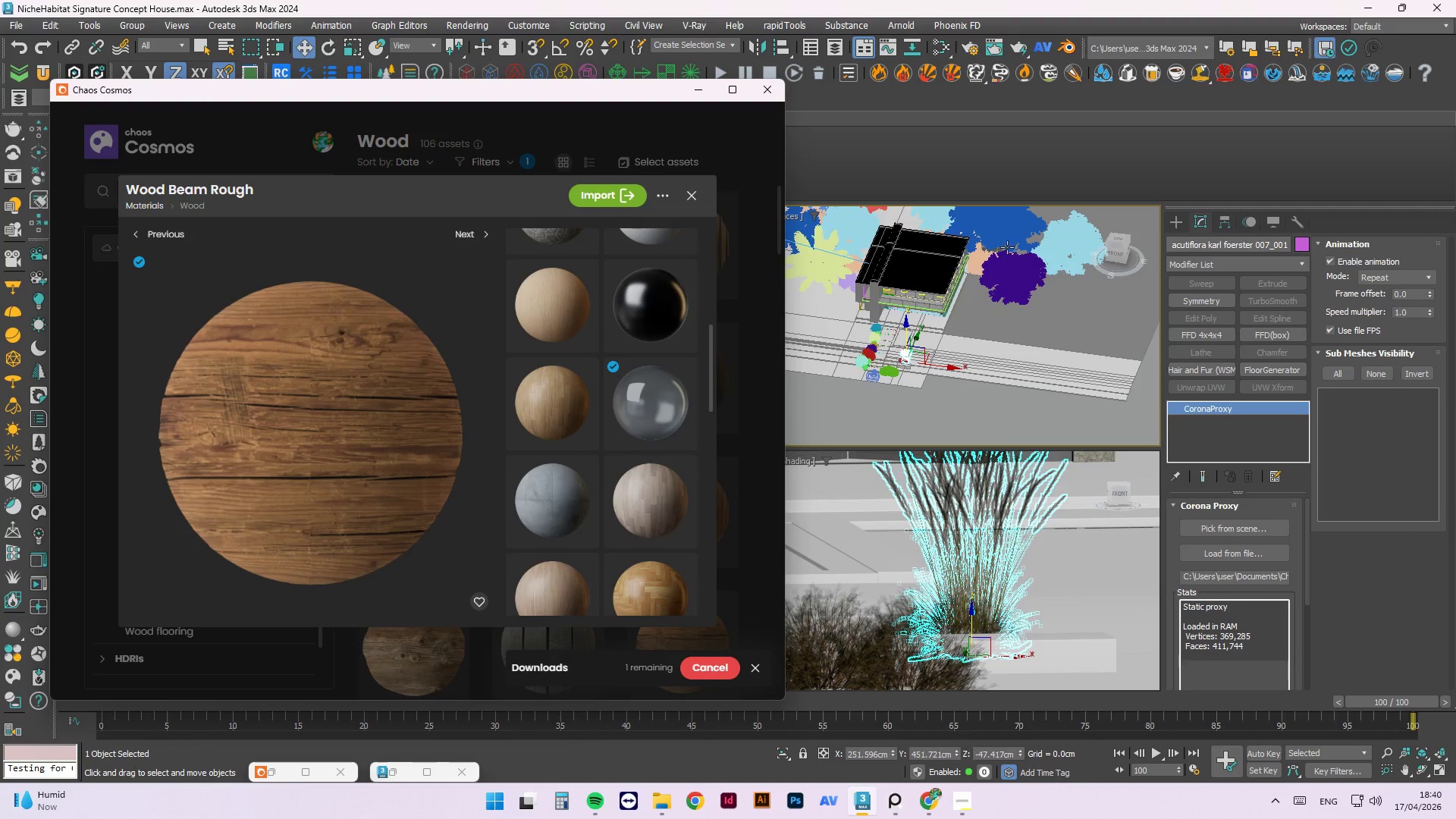 
scroll: coordinate [930, 258], scroll_direction: up, amount: 3.0
 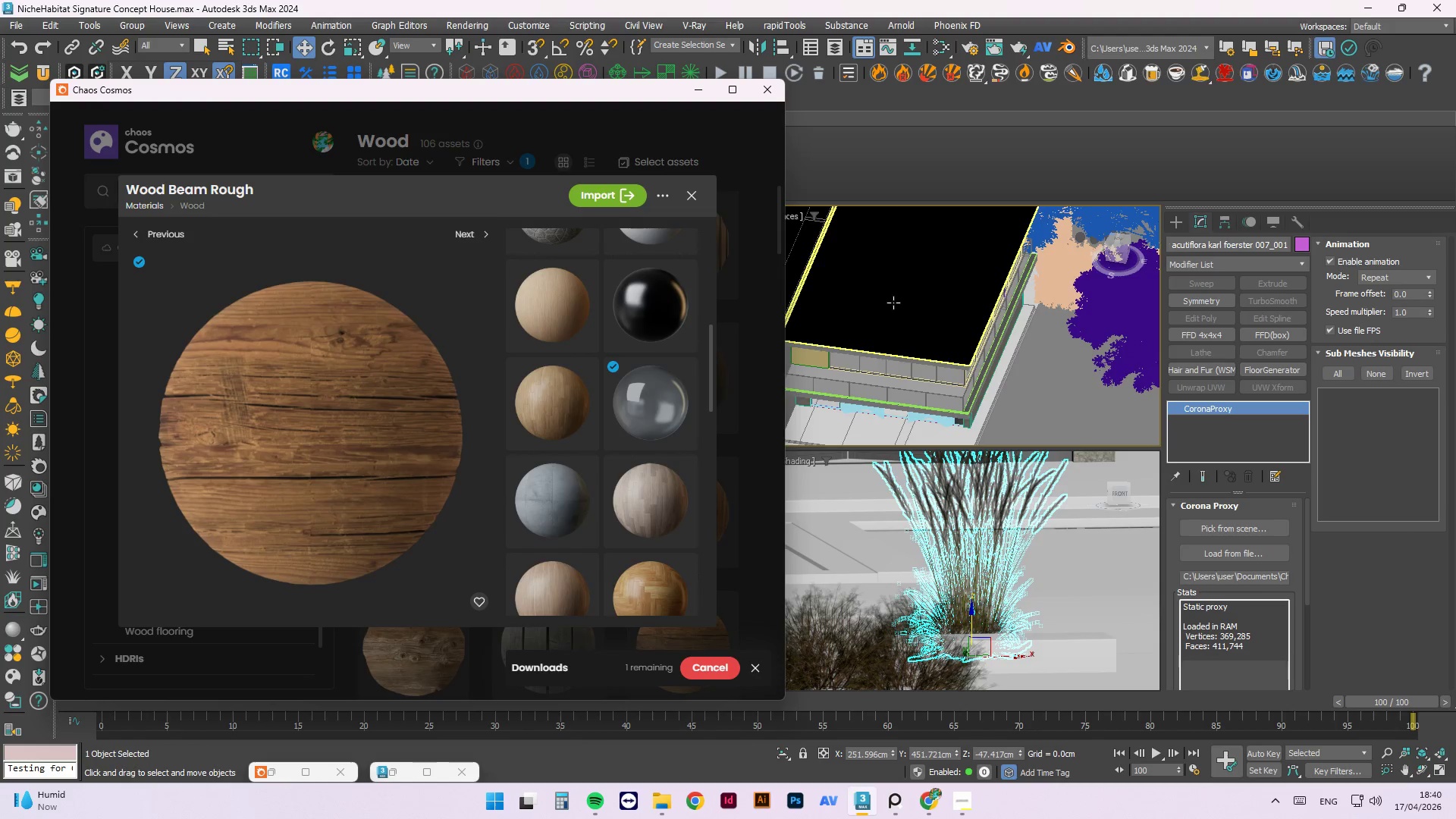 
scroll: coordinate [895, 303], scroll_direction: down, amount: 2.0
 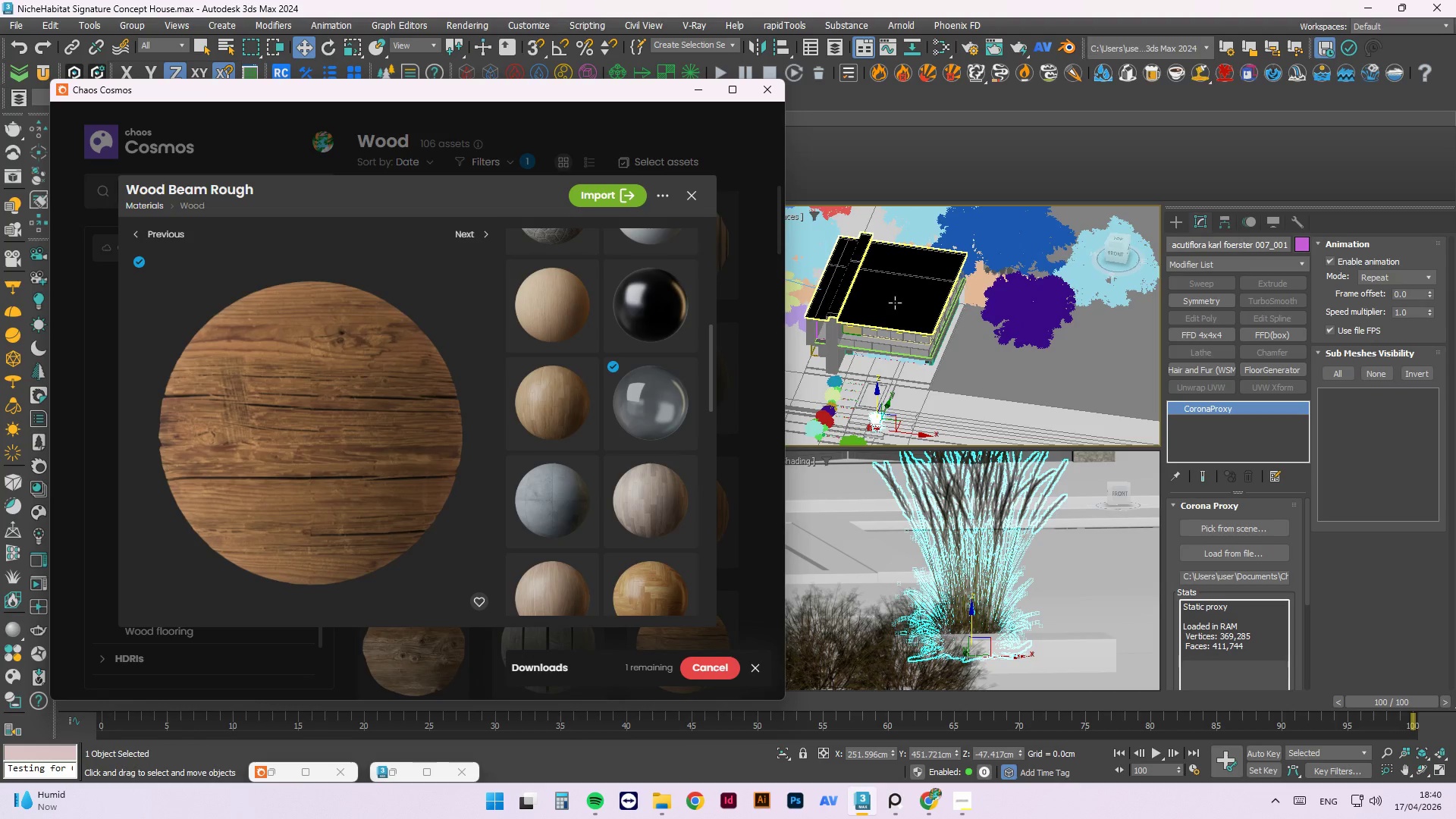 
key(F3)
 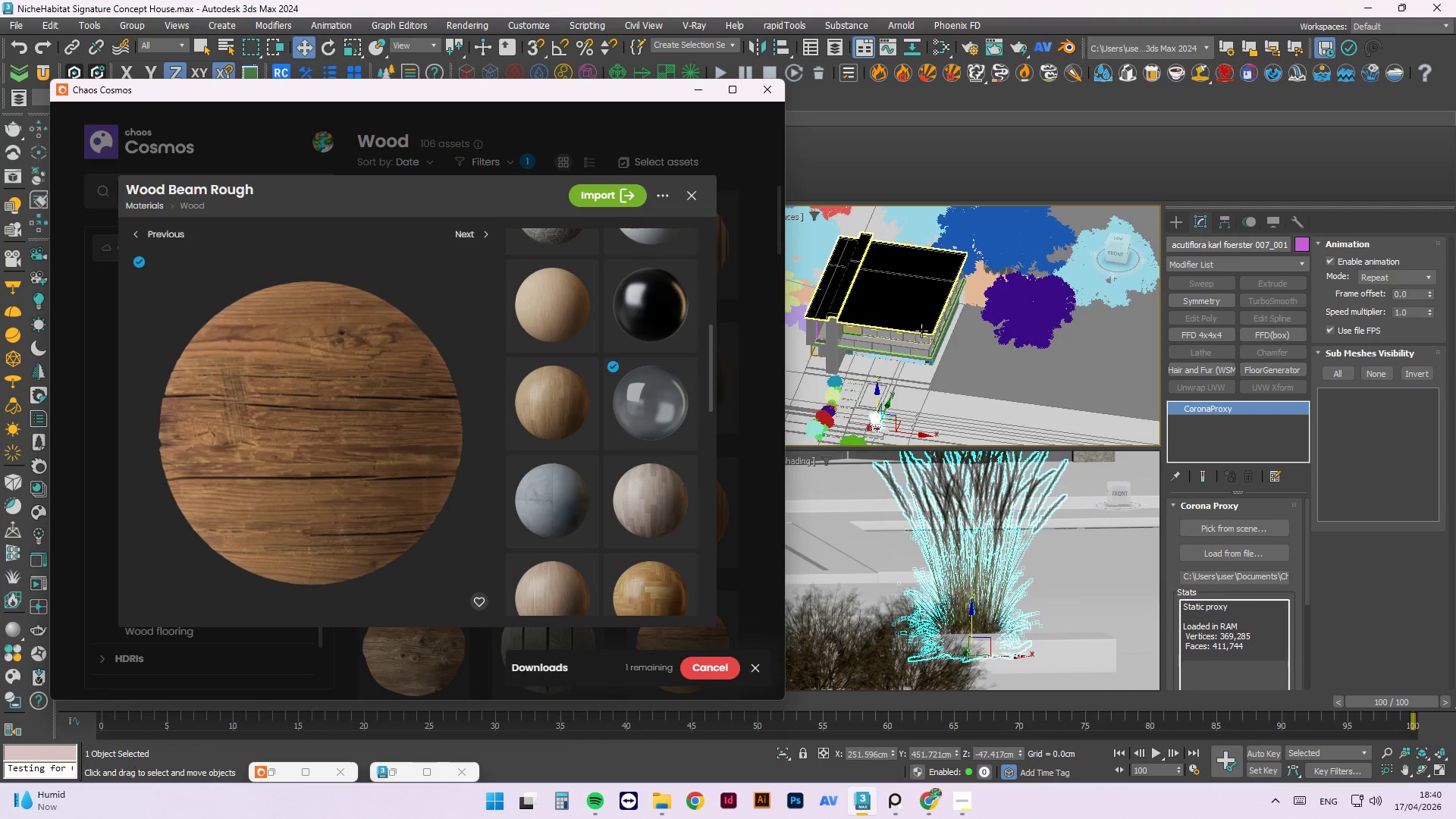 
hold_key(key=AltLeft, duration=0.97)
 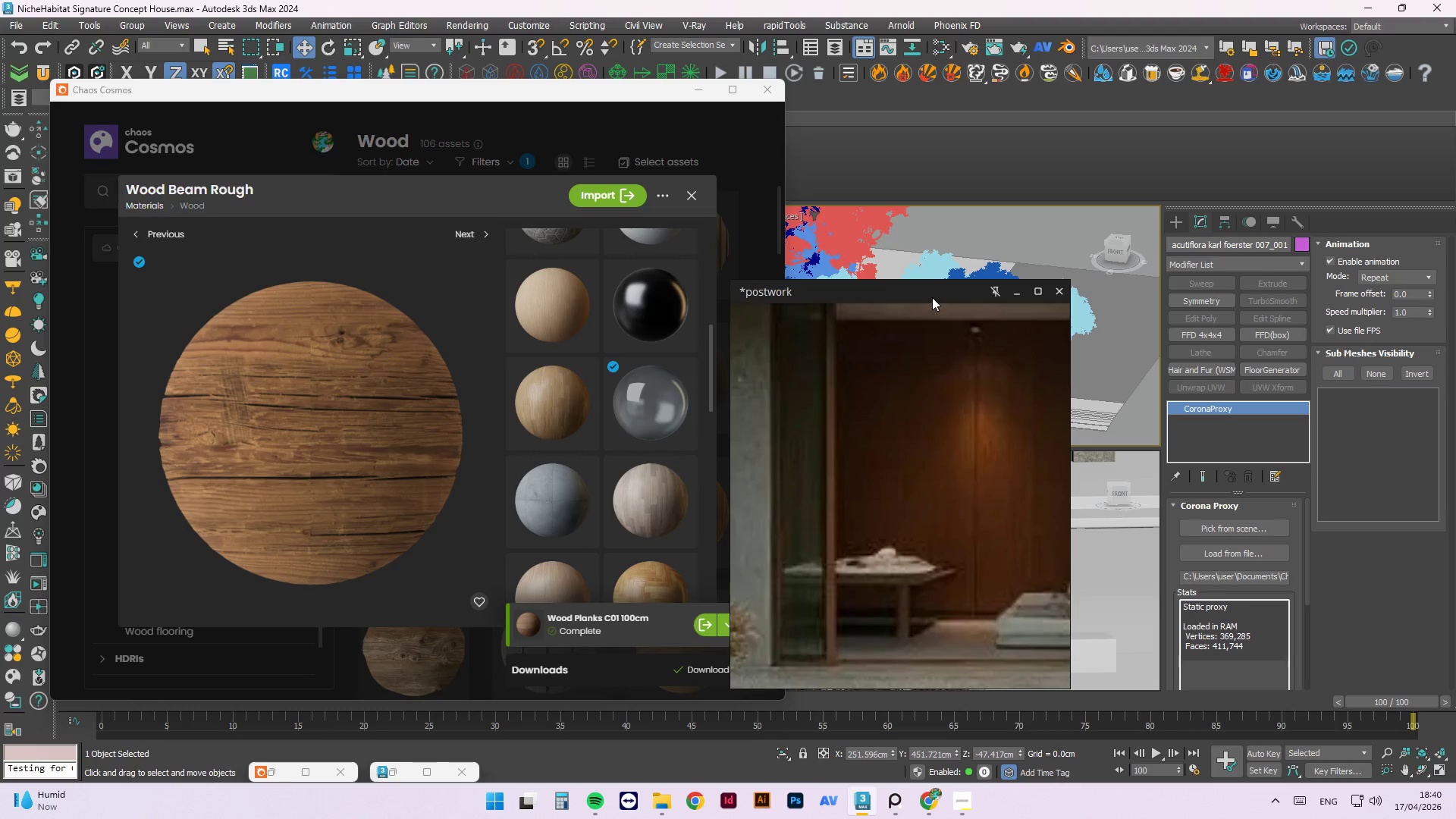 
scroll: coordinate [921, 331], scroll_direction: down, amount: 1.0
 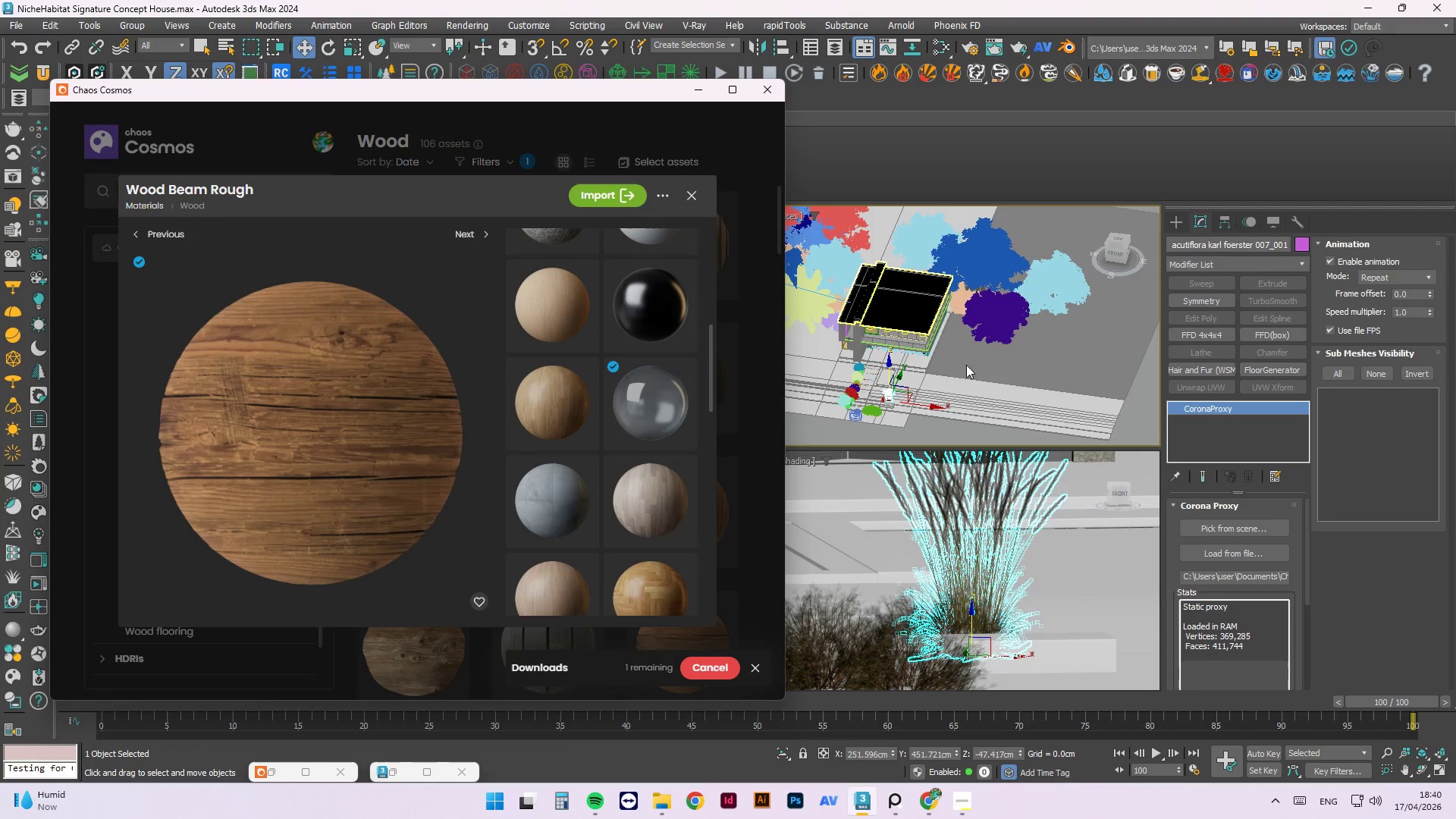 
left_click_drag(start_coordinate=[927, 296], to_coordinate=[1338, 394])
 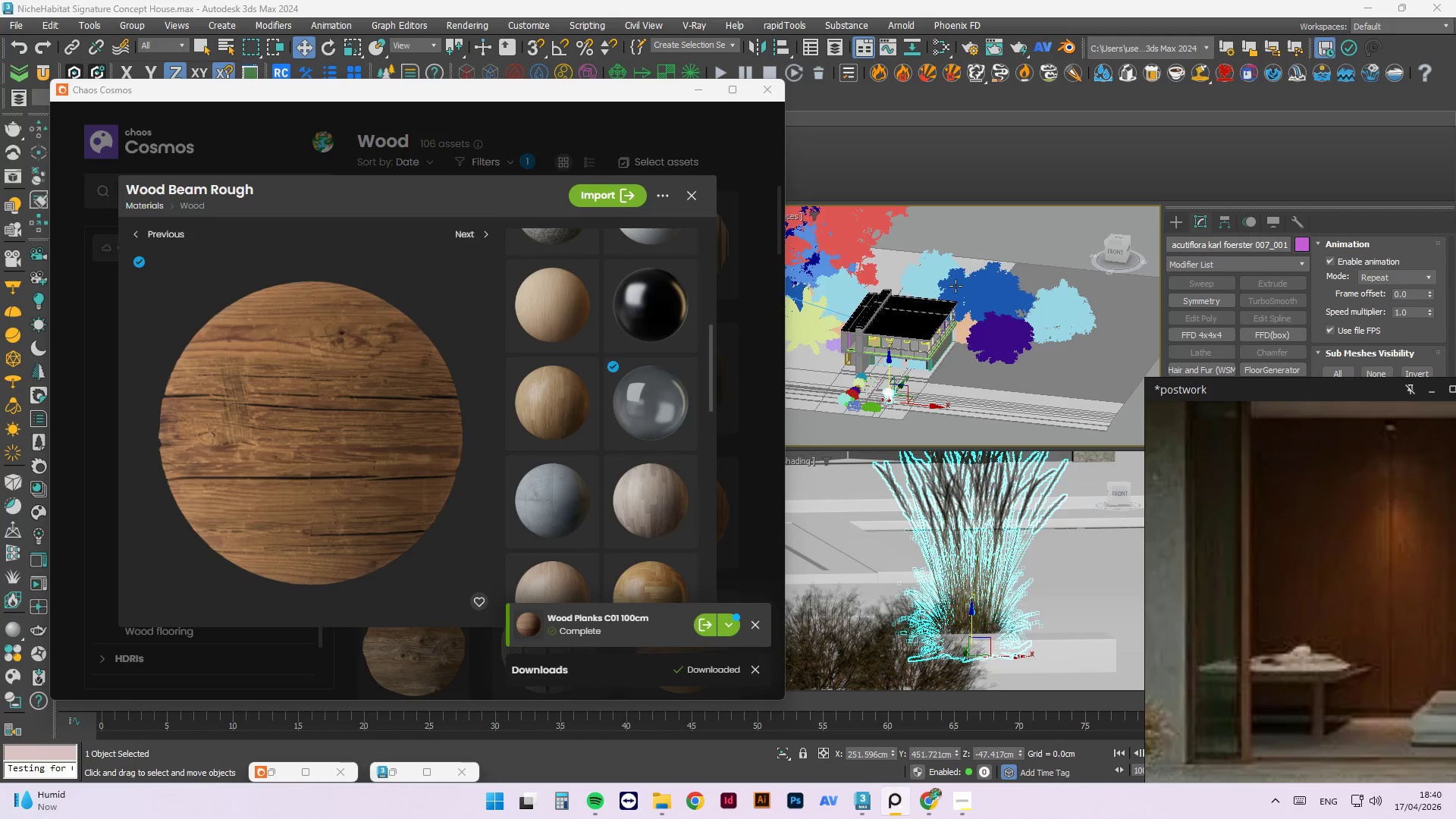 
hold_key(key=AltLeft, duration=1.05)
 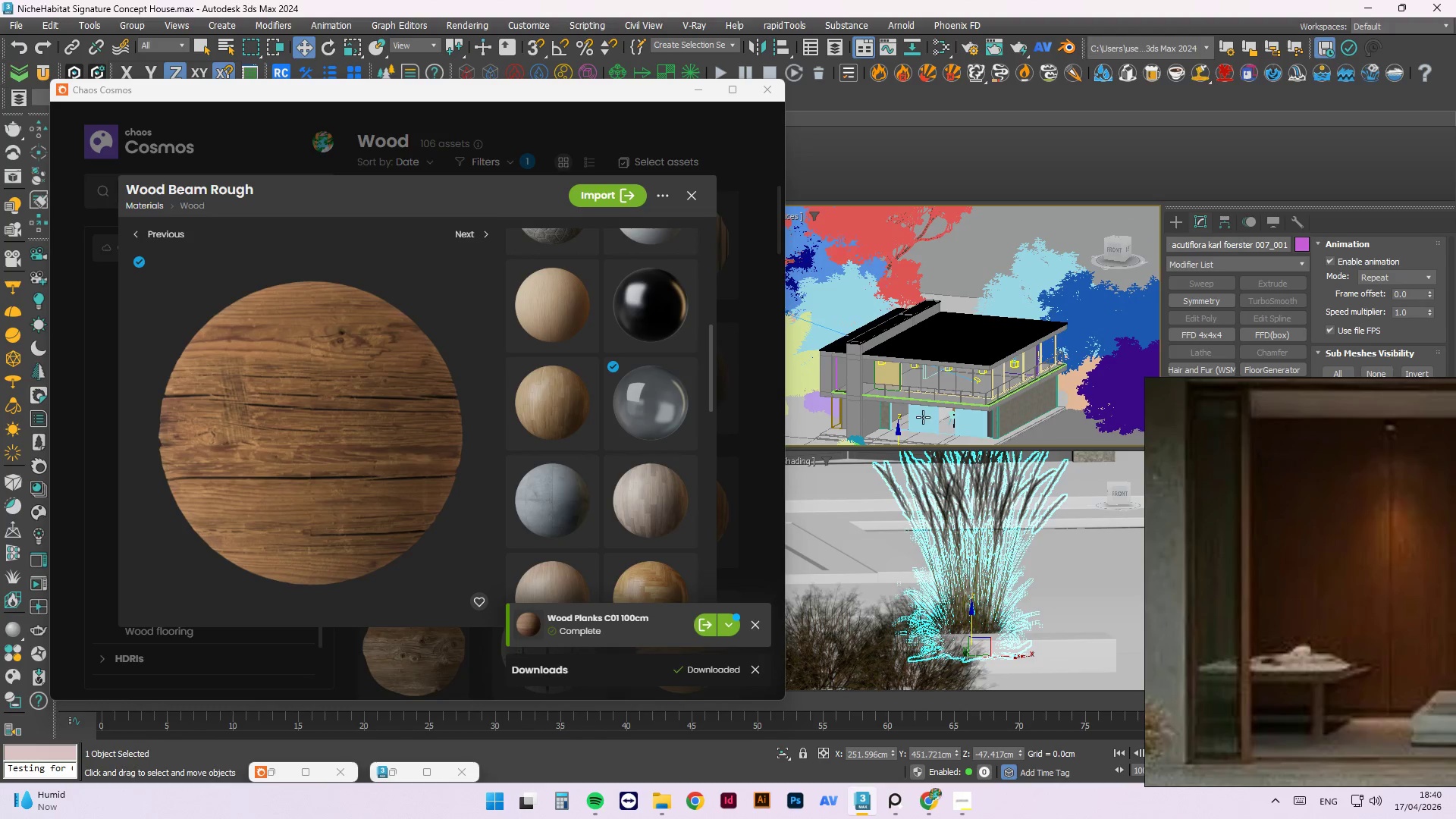 
scroll: coordinate [946, 416], scroll_direction: up, amount: 18.0
 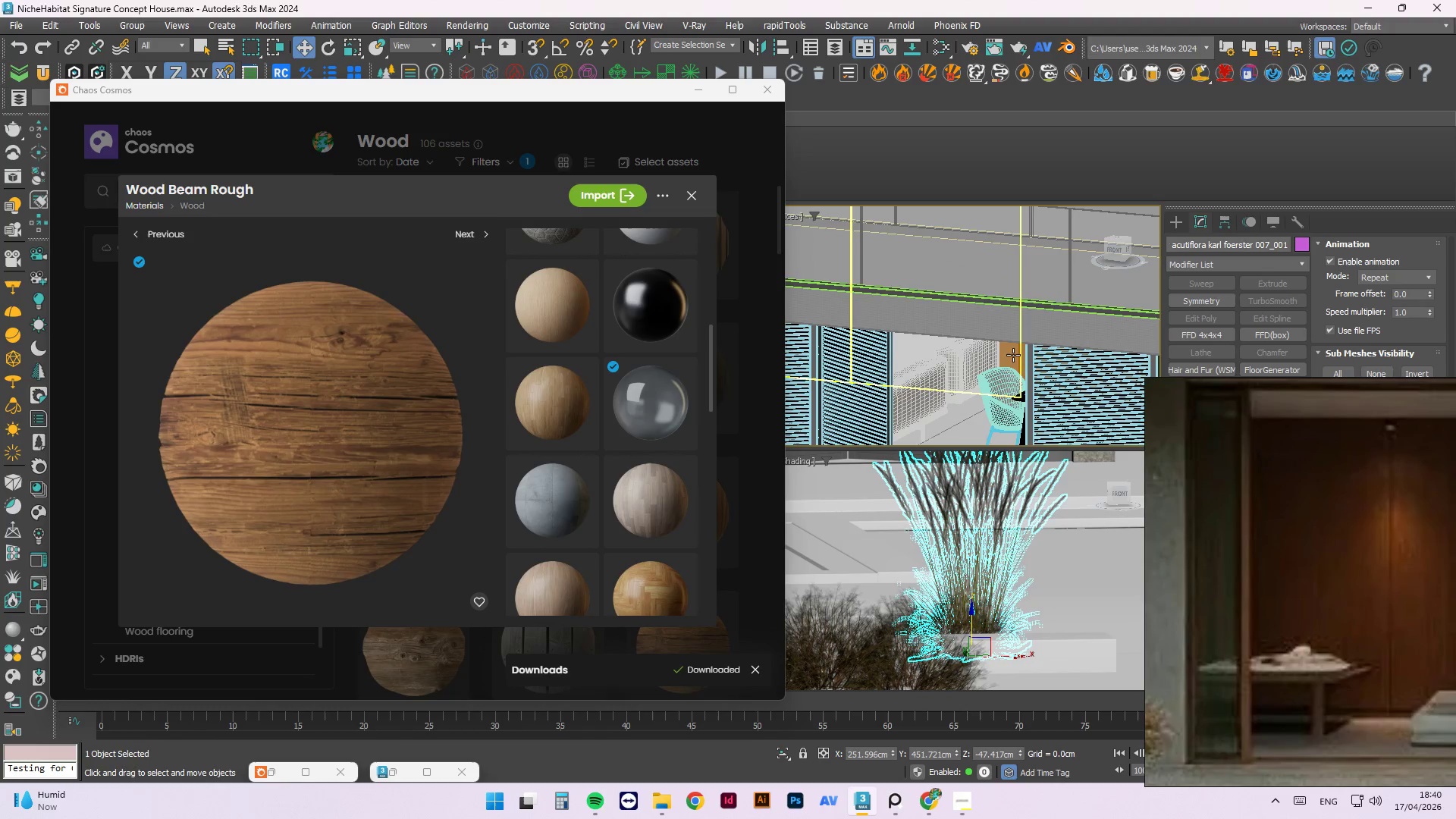 
left_click([1013, 355])
 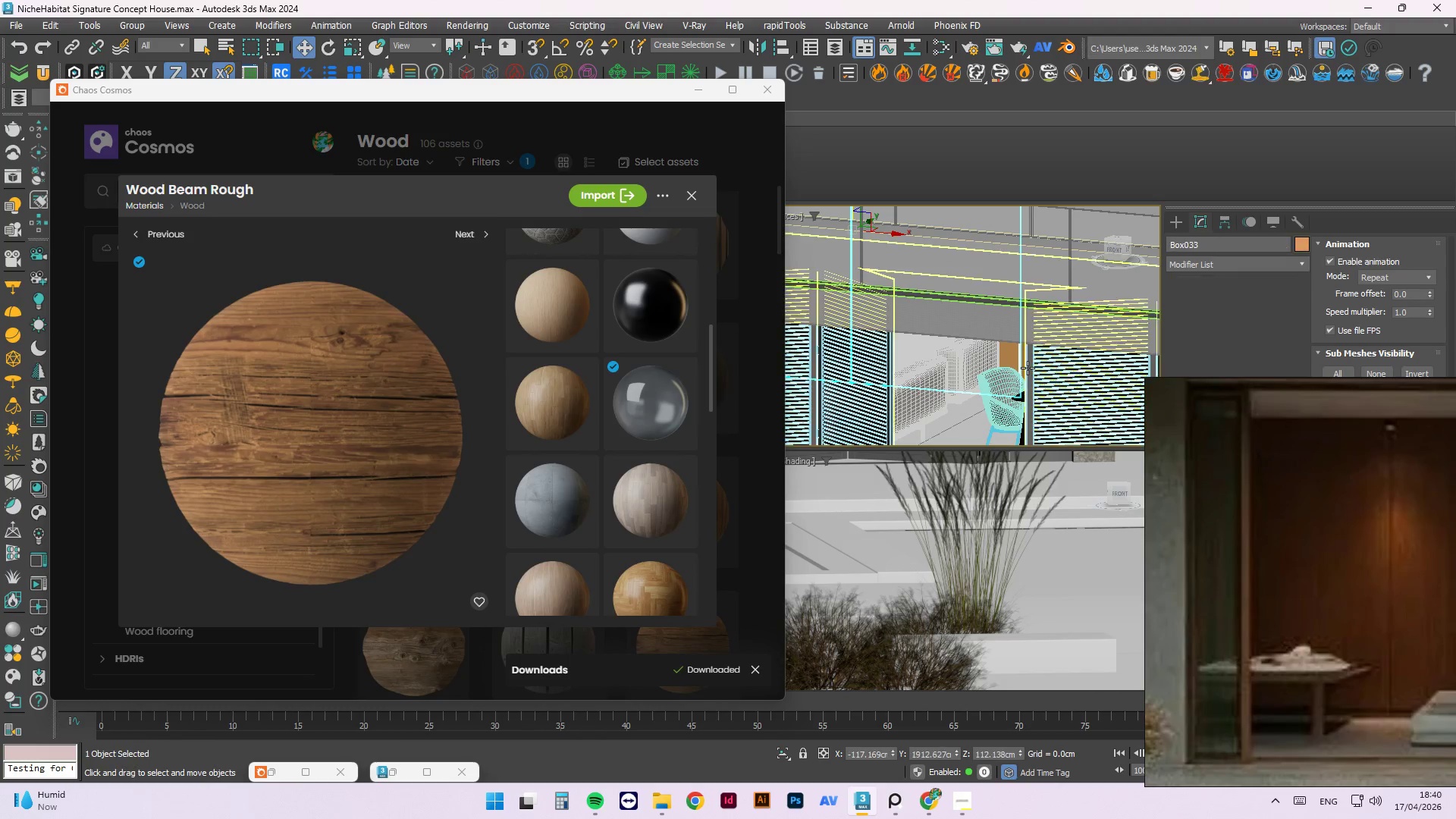 
key(Control+ControlLeft)
 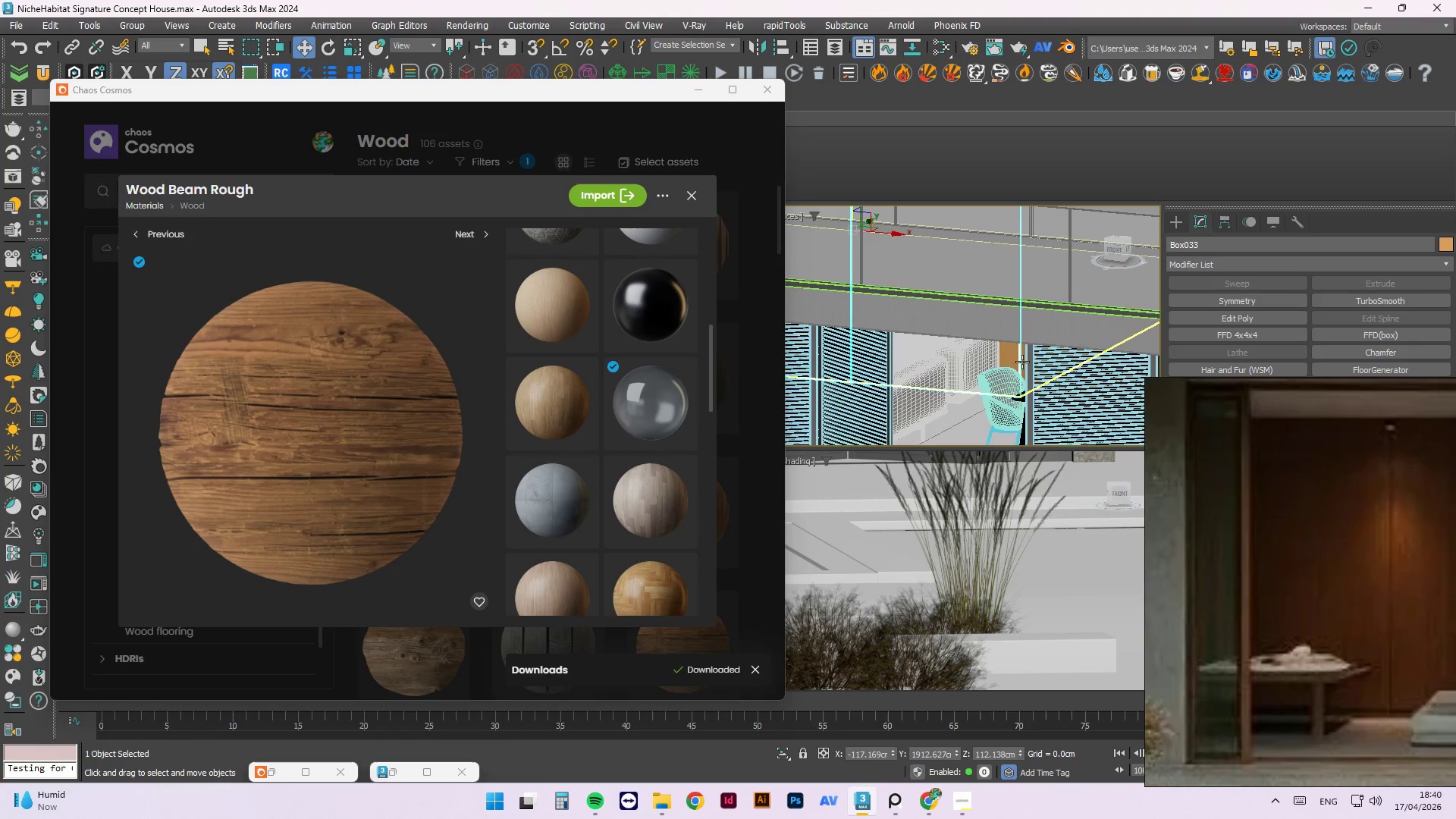 
scroll: coordinate [1022, 362], scroll_direction: up, amount: 1.0
 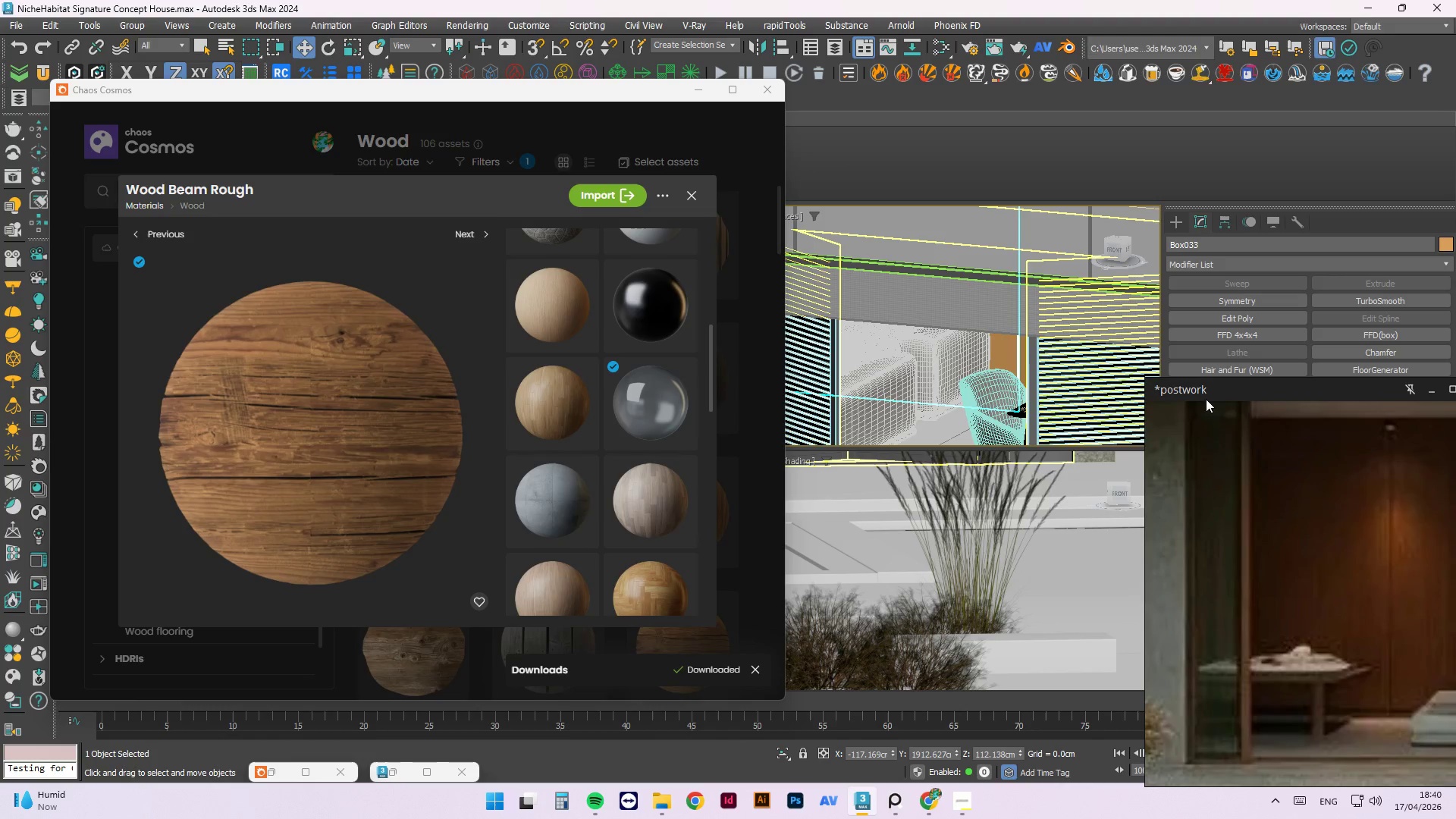 
left_click_drag(start_coordinate=[1224, 388], to_coordinate=[331, 376])
 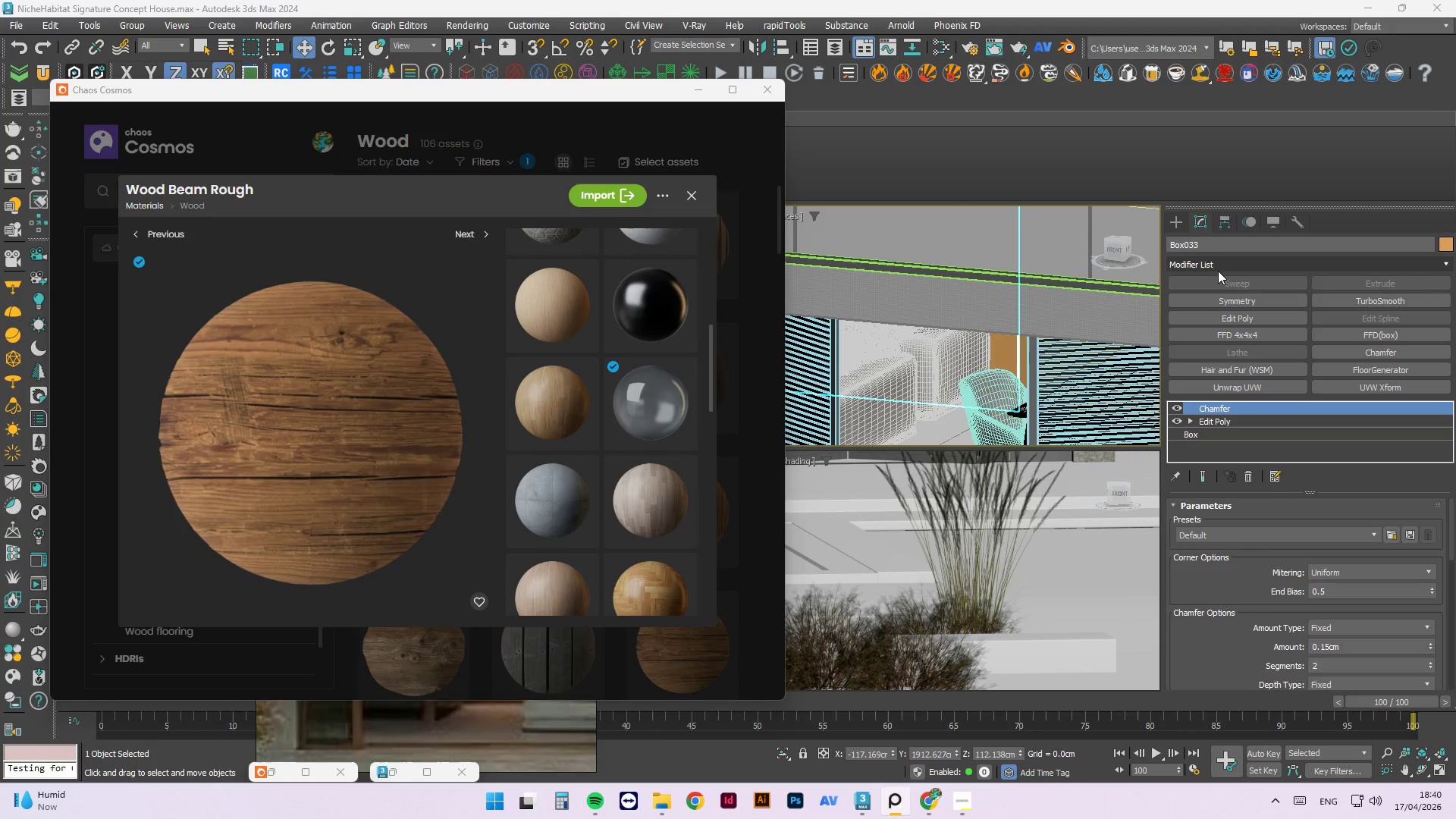 
left_click([1228, 263])
 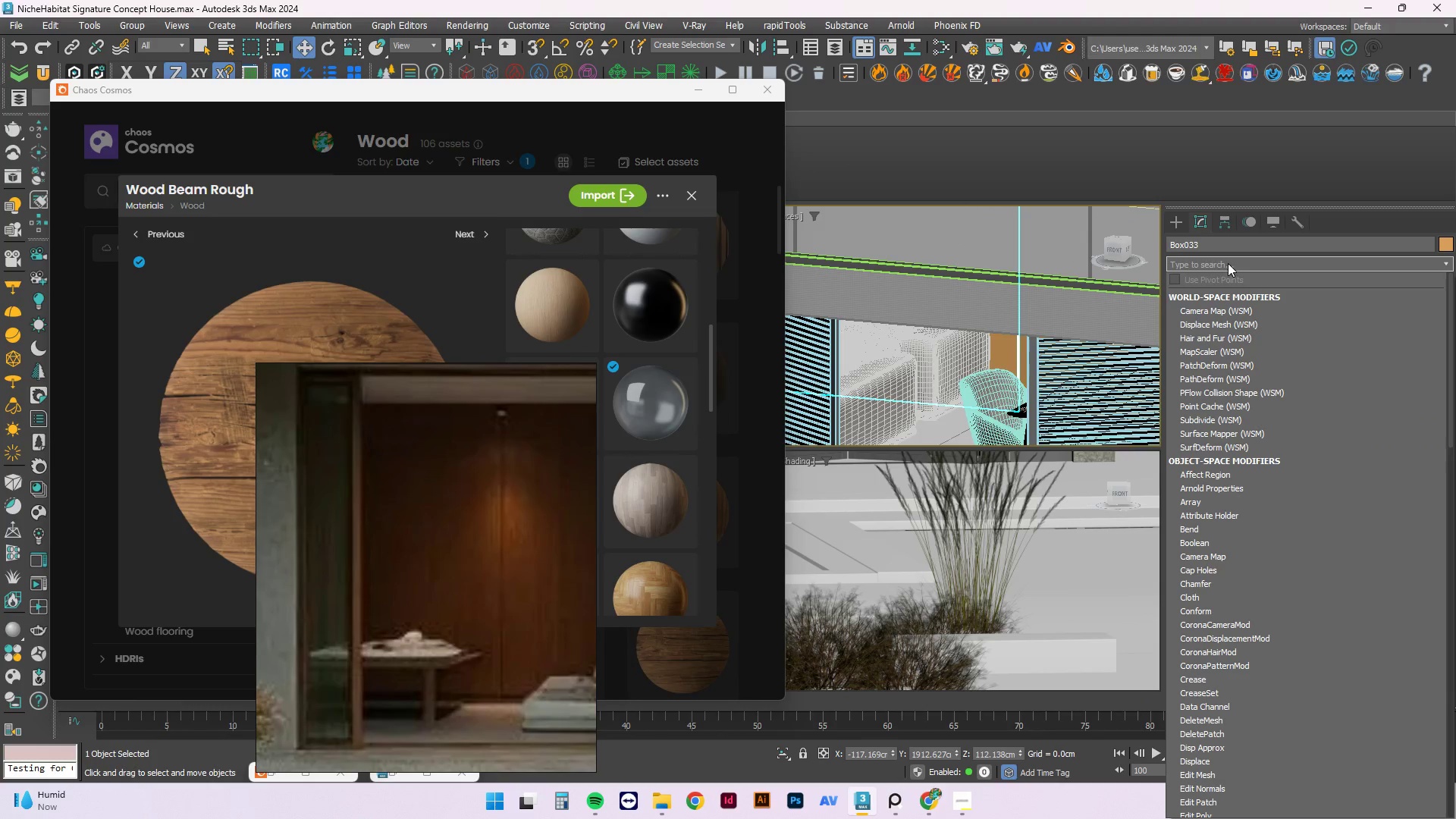 
type(uvw)
 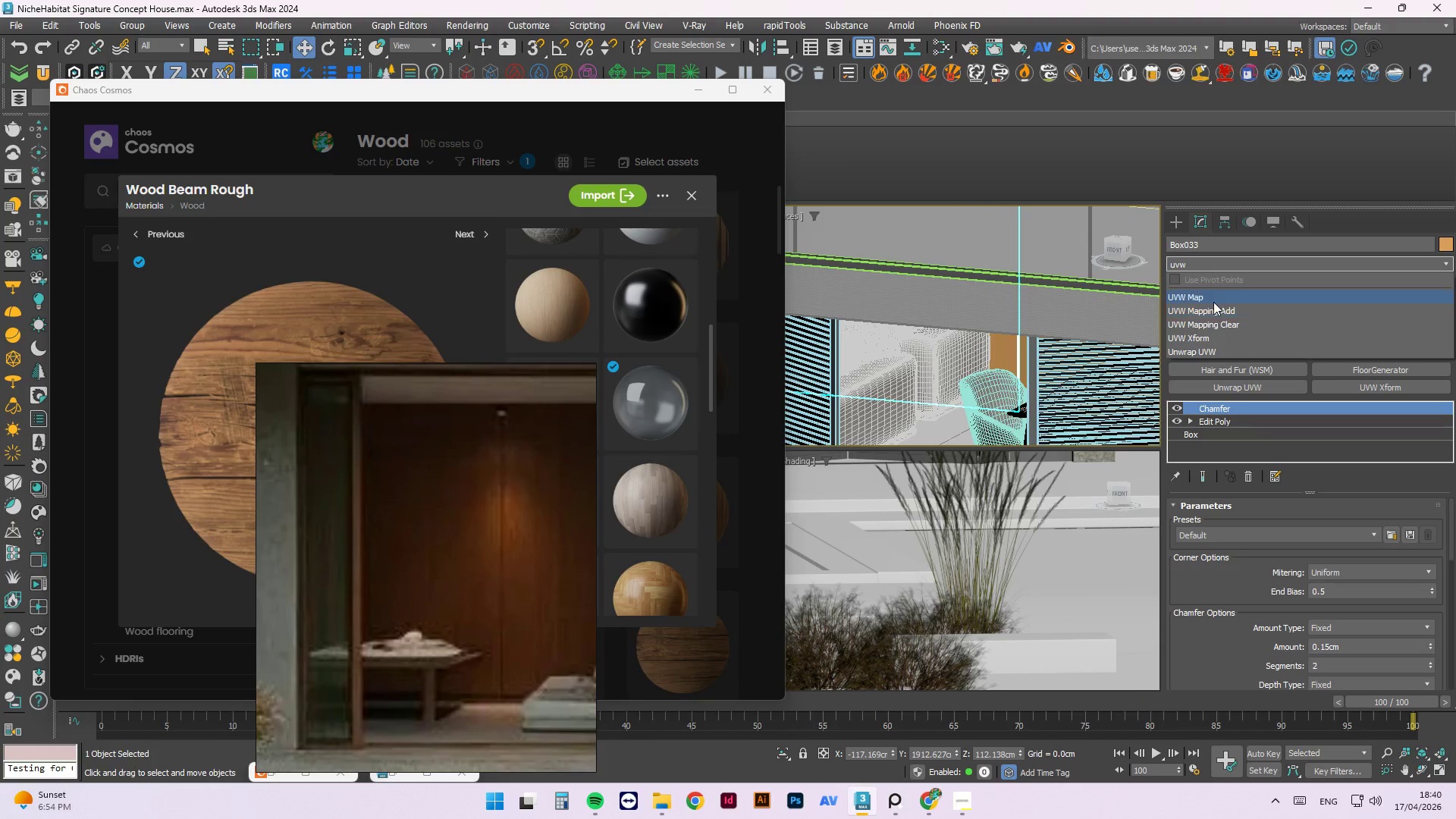 
left_click([1213, 300])
 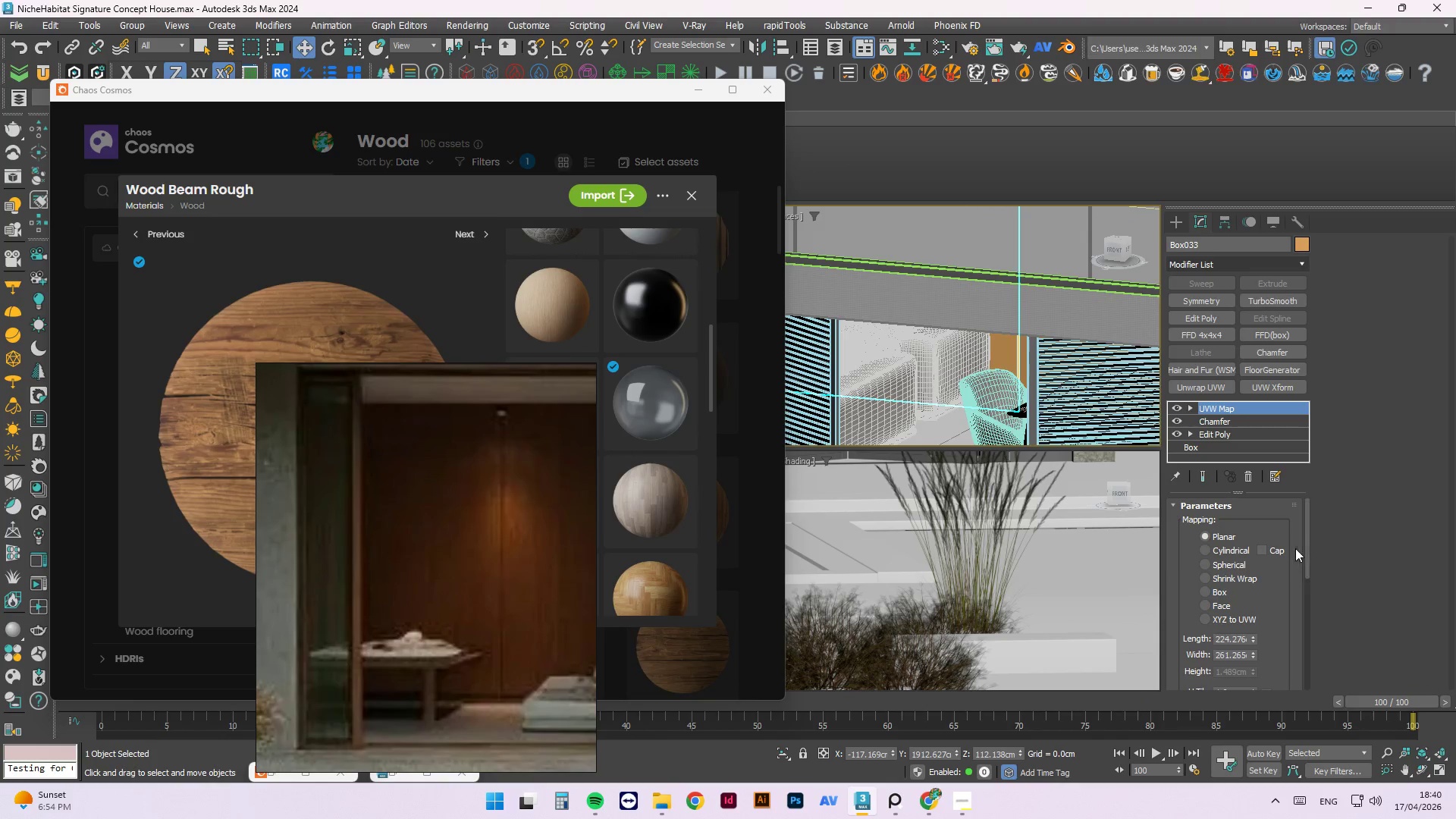 
left_click([1222, 589])
 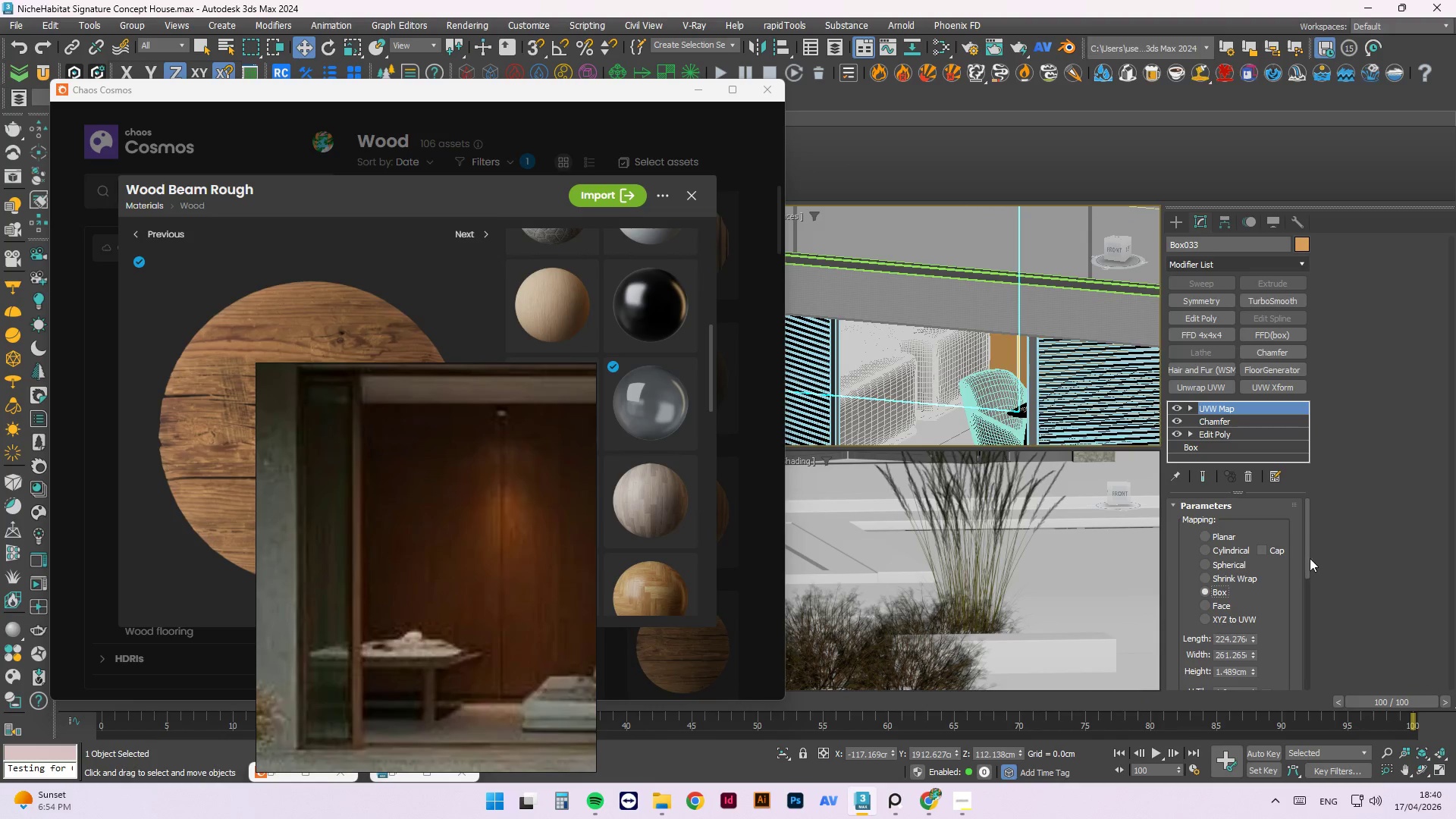 
left_click_drag(start_coordinate=[1310, 557], to_coordinate=[1309, 572])
 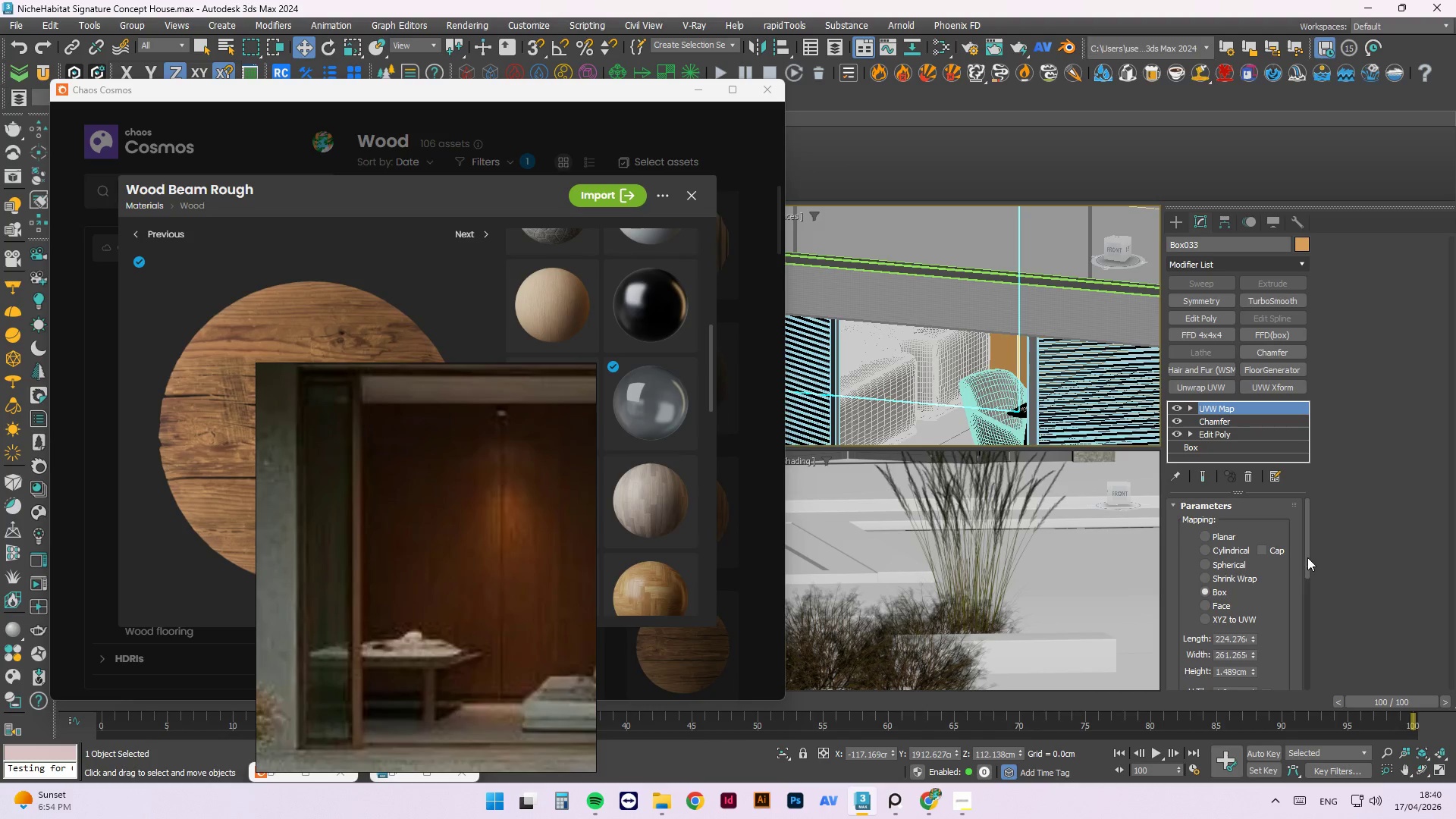 
left_click_drag(start_coordinate=[1307, 557], to_coordinate=[1307, 597])
 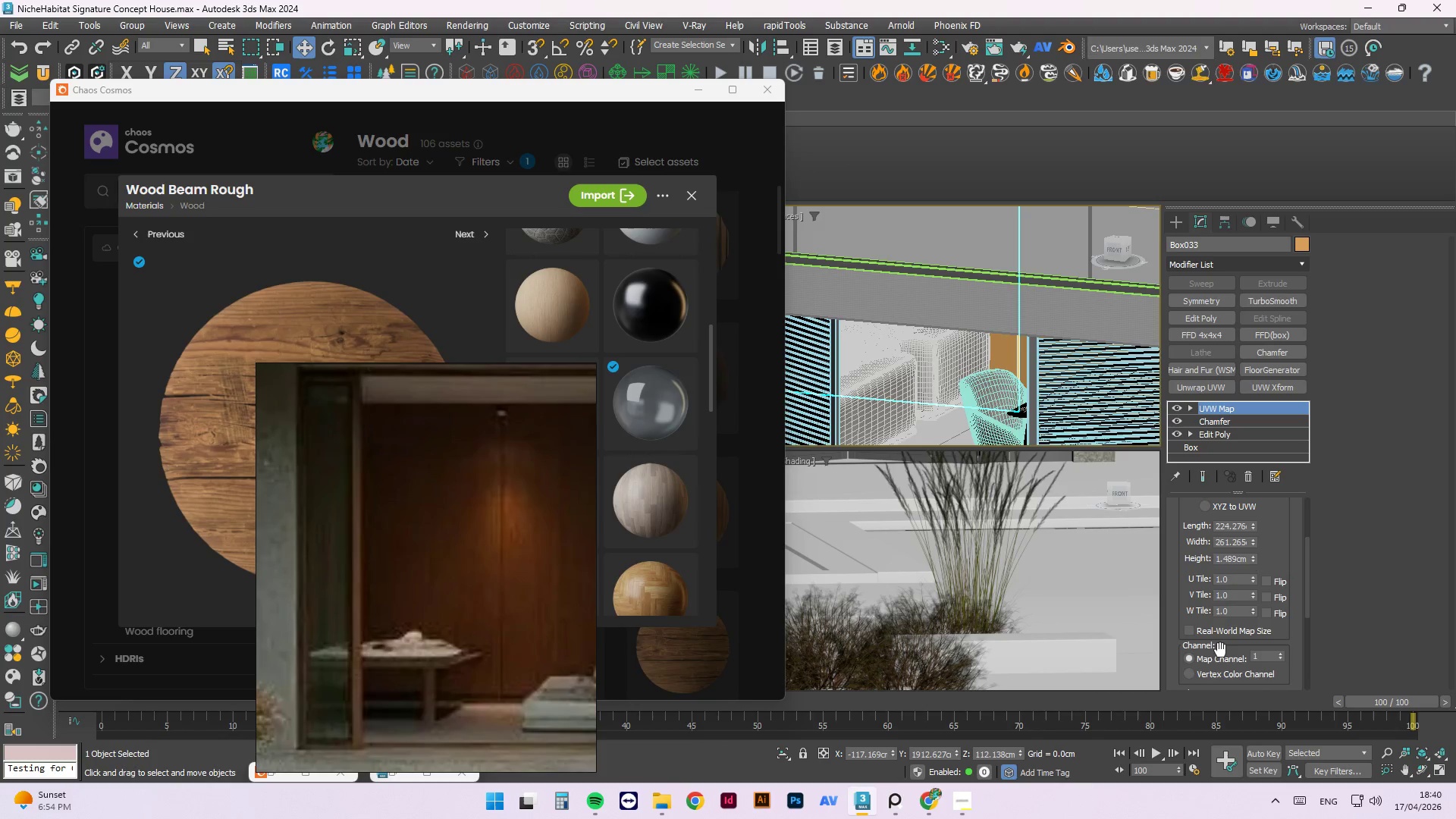 
left_click([1225, 629])
 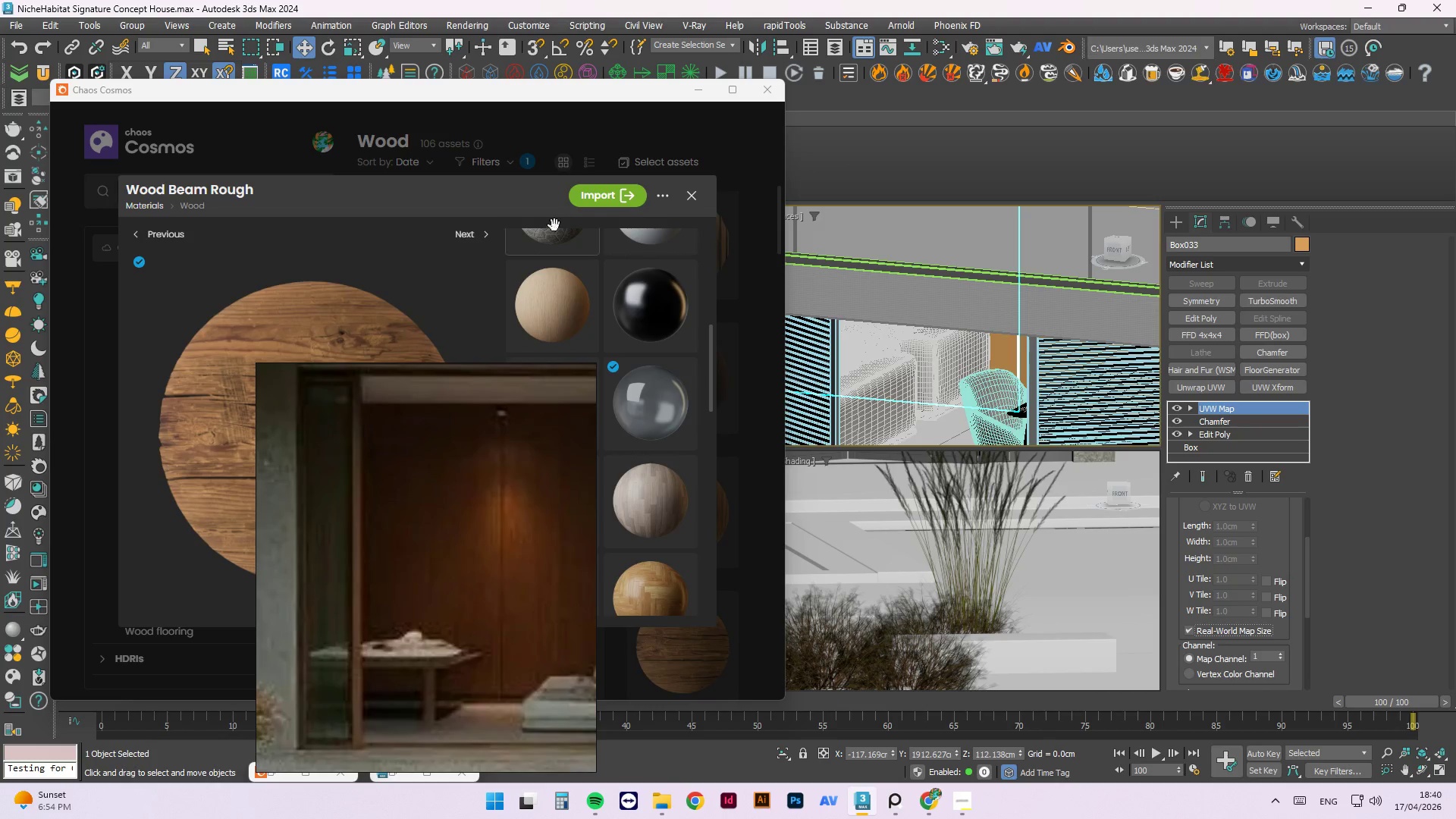 
wait(5.55)
 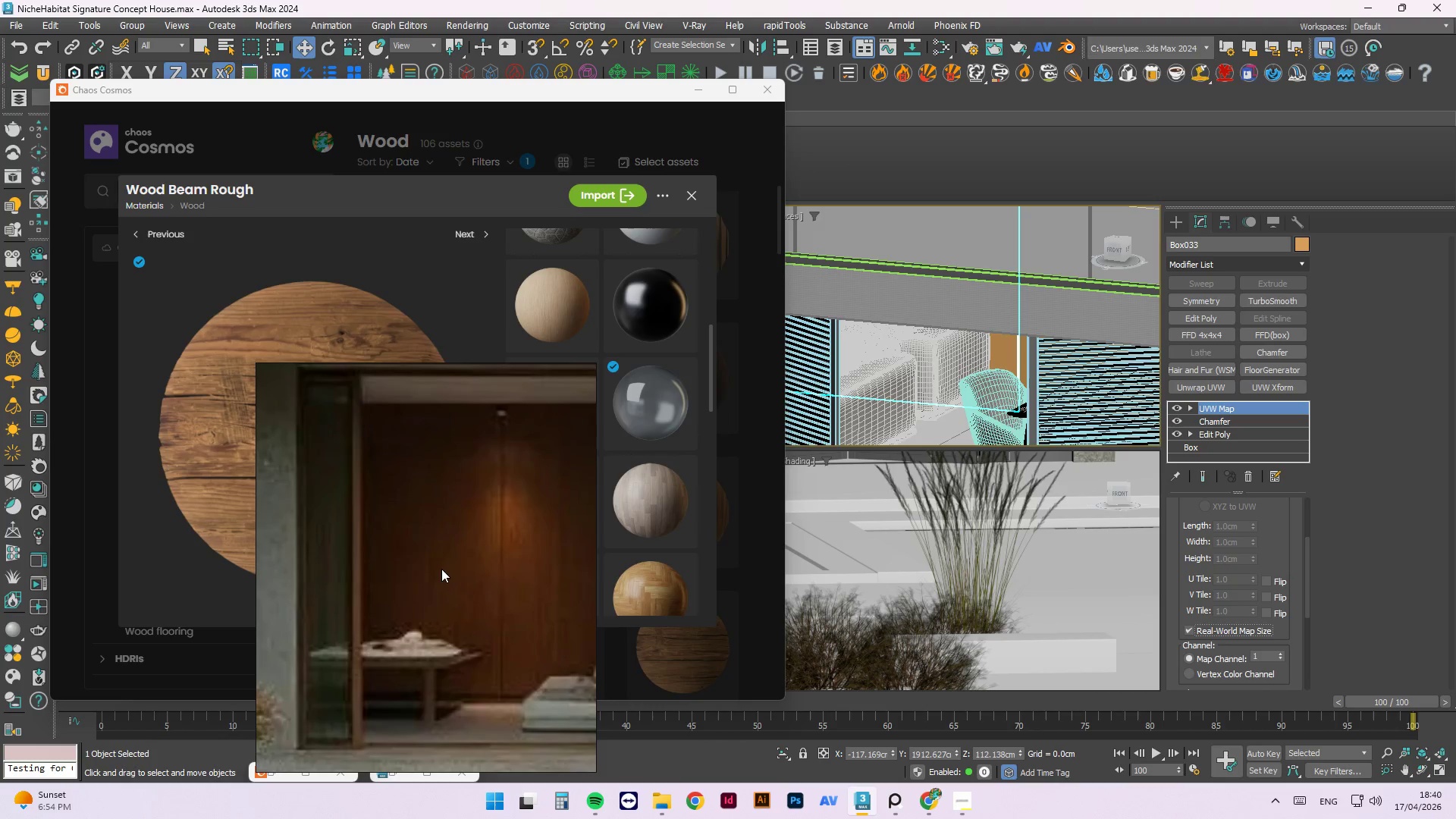 
left_click_drag(start_coordinate=[469, 383], to_coordinate=[329, 563])
 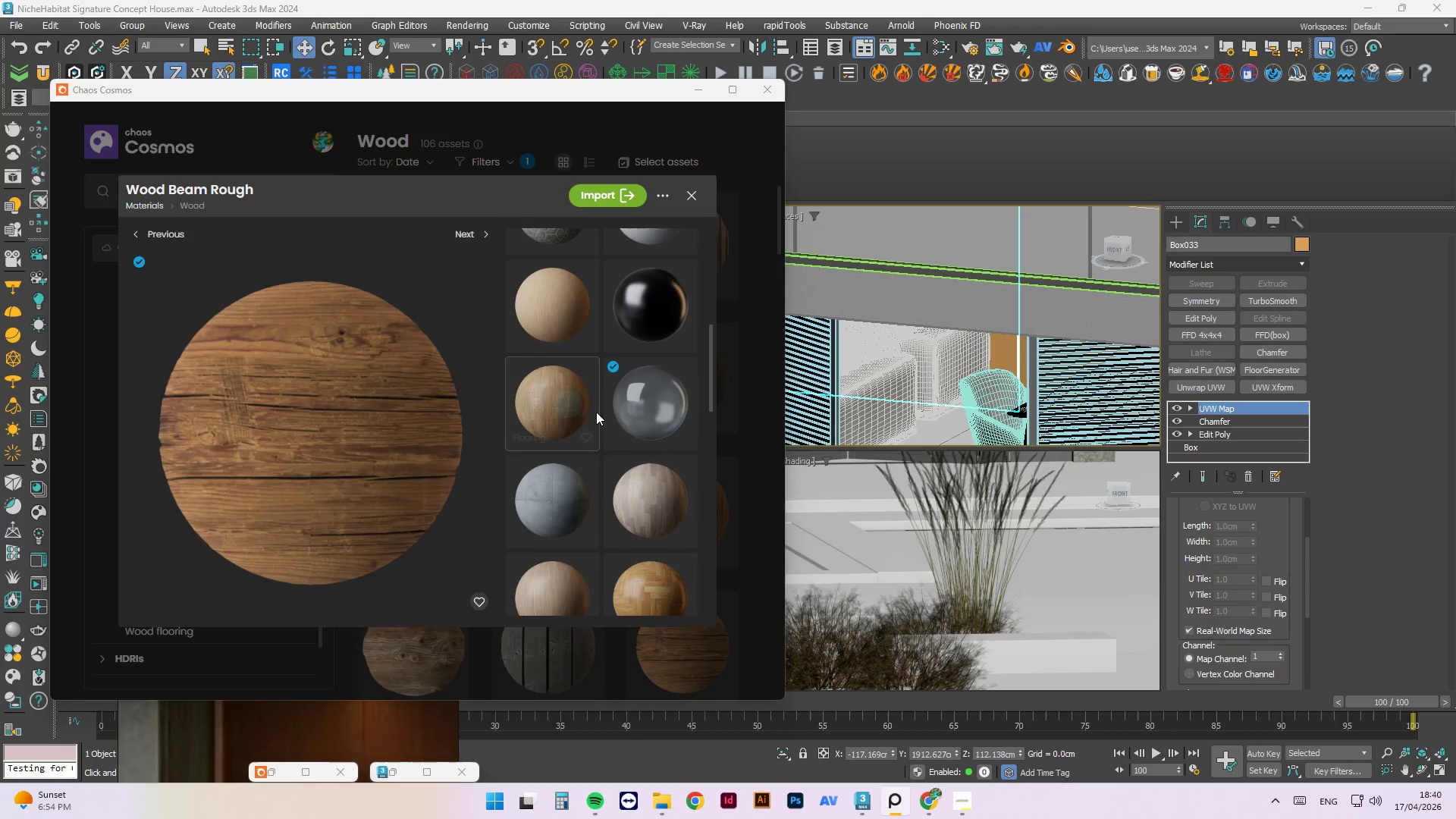 
scroll: coordinate [597, 404], scroll_direction: up, amount: 7.0
 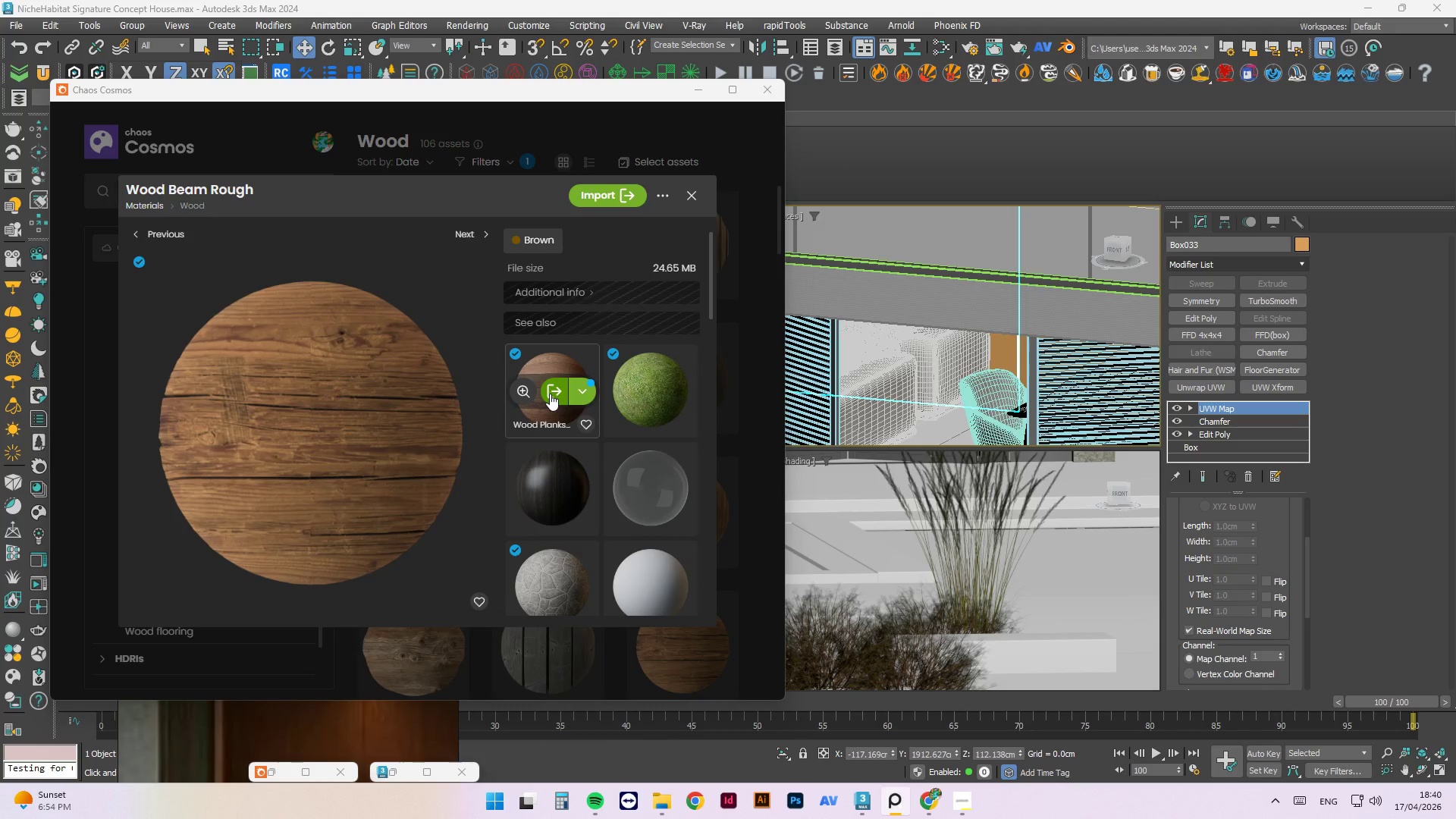 
left_click([550, 394])
 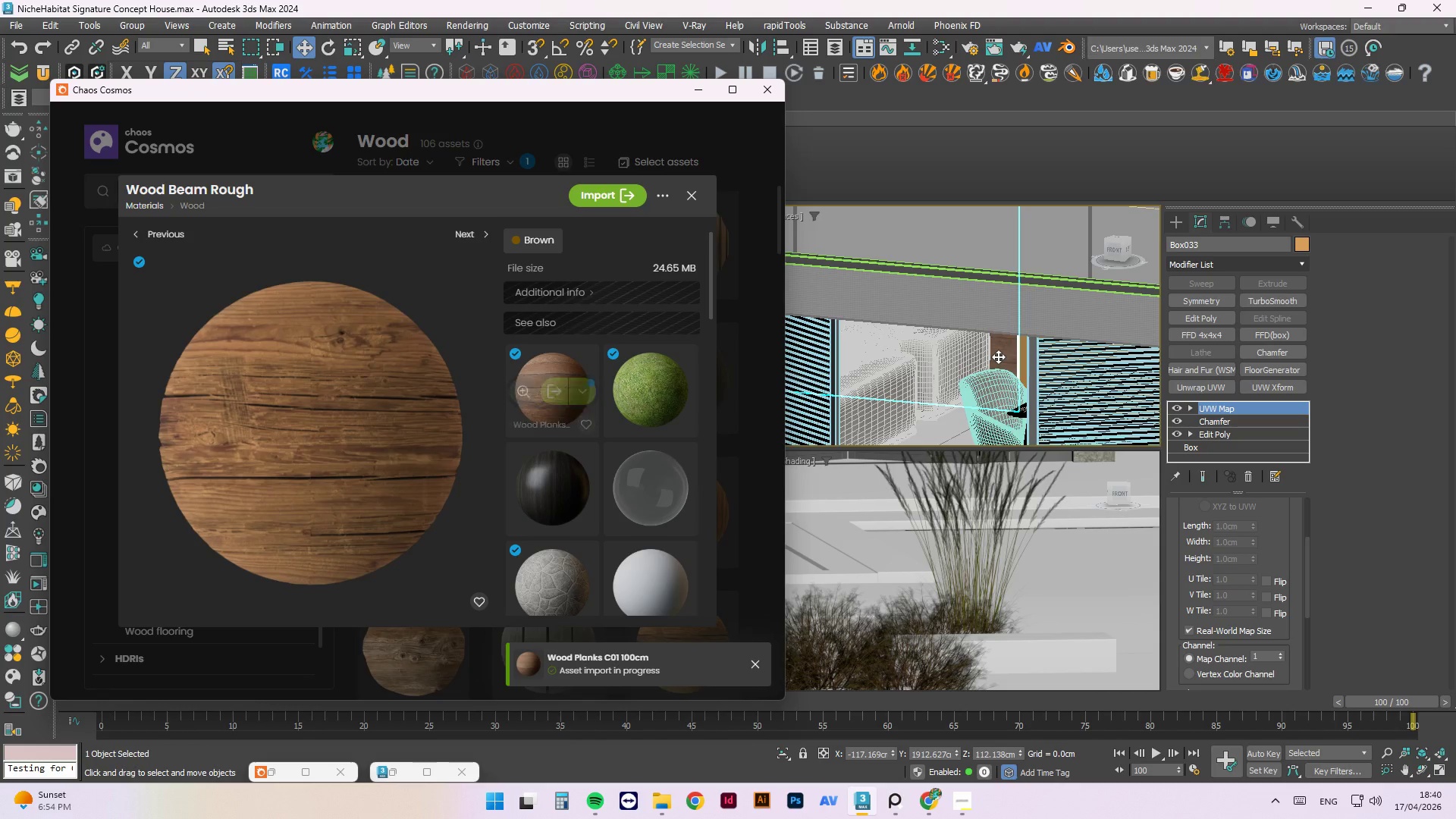 
scroll: coordinate [1069, 349], scroll_direction: down, amount: 1.0
 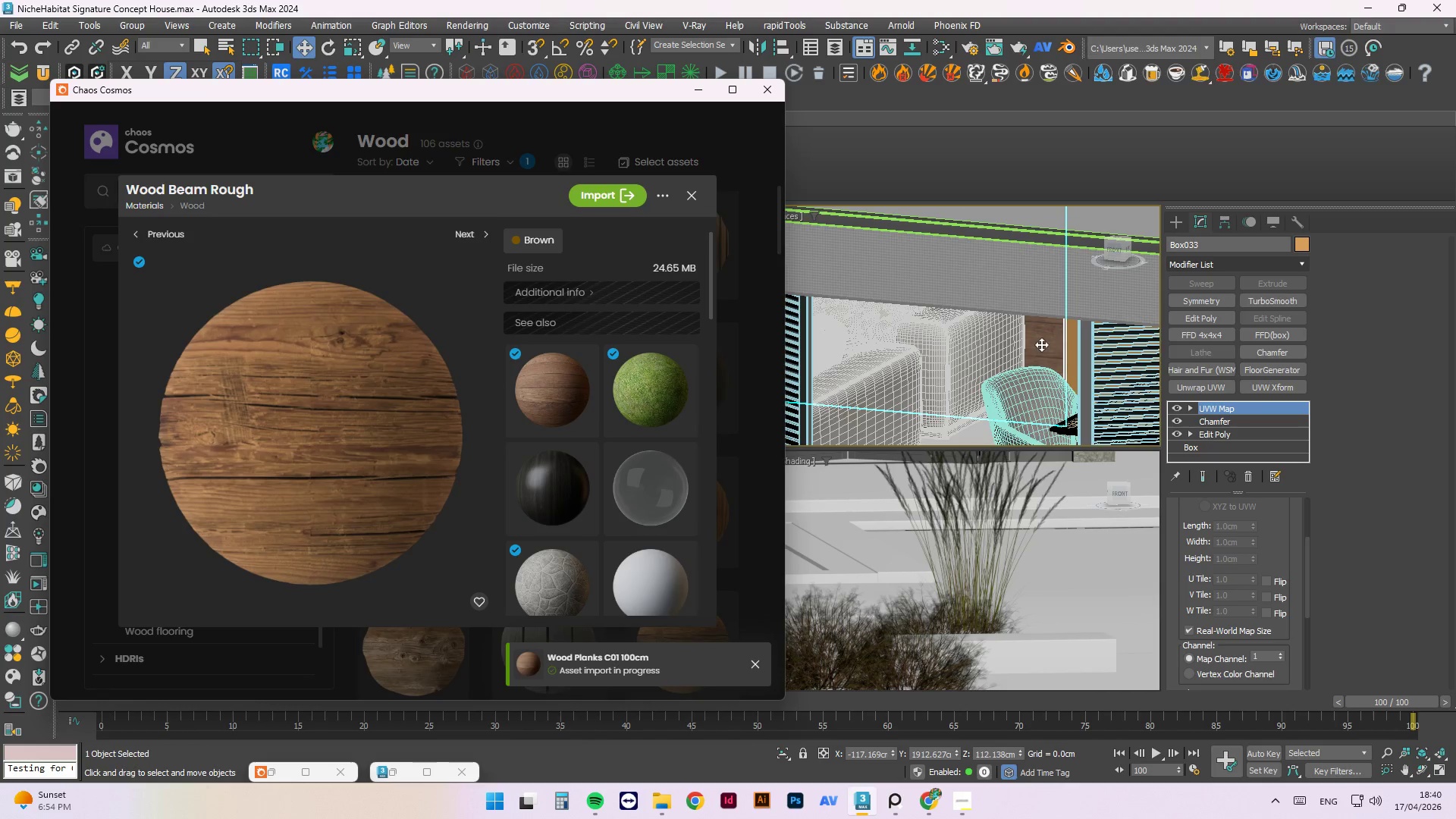 
scroll: coordinate [1040, 343], scroll_direction: up, amount: 1.0
 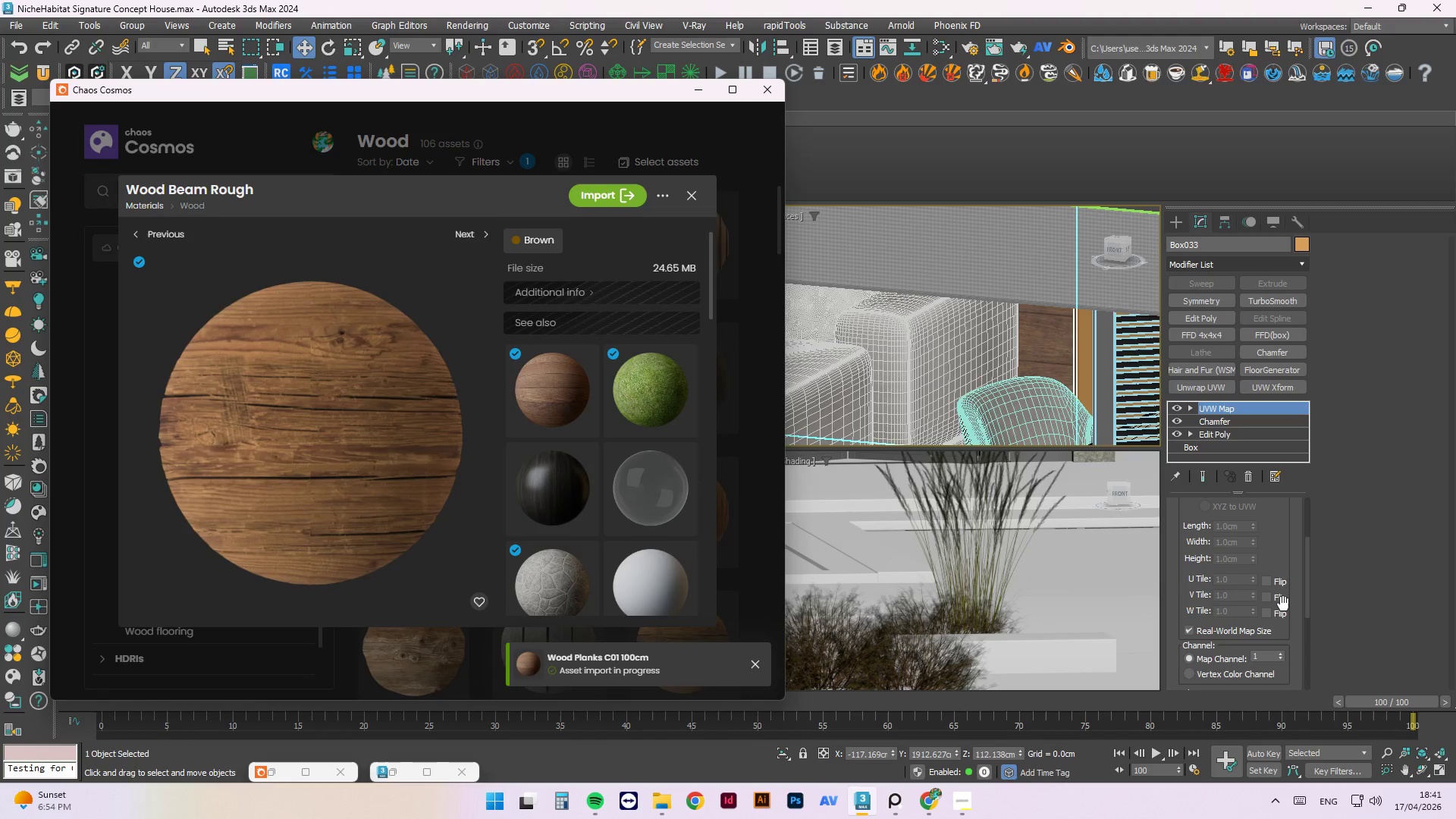 
scroll: coordinate [1282, 636], scroll_direction: down, amount: 5.0
 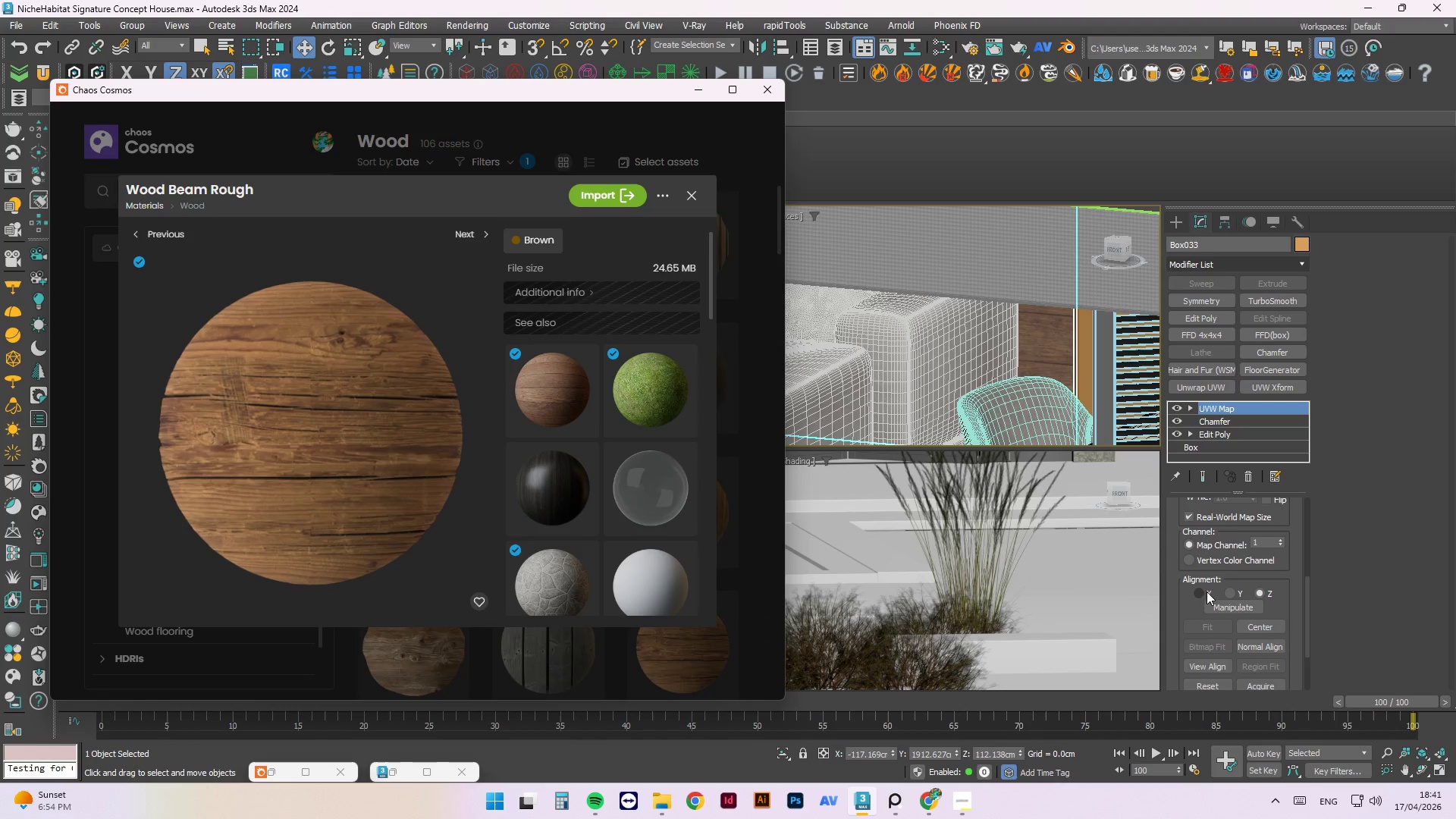 
left_click([1199, 590])
 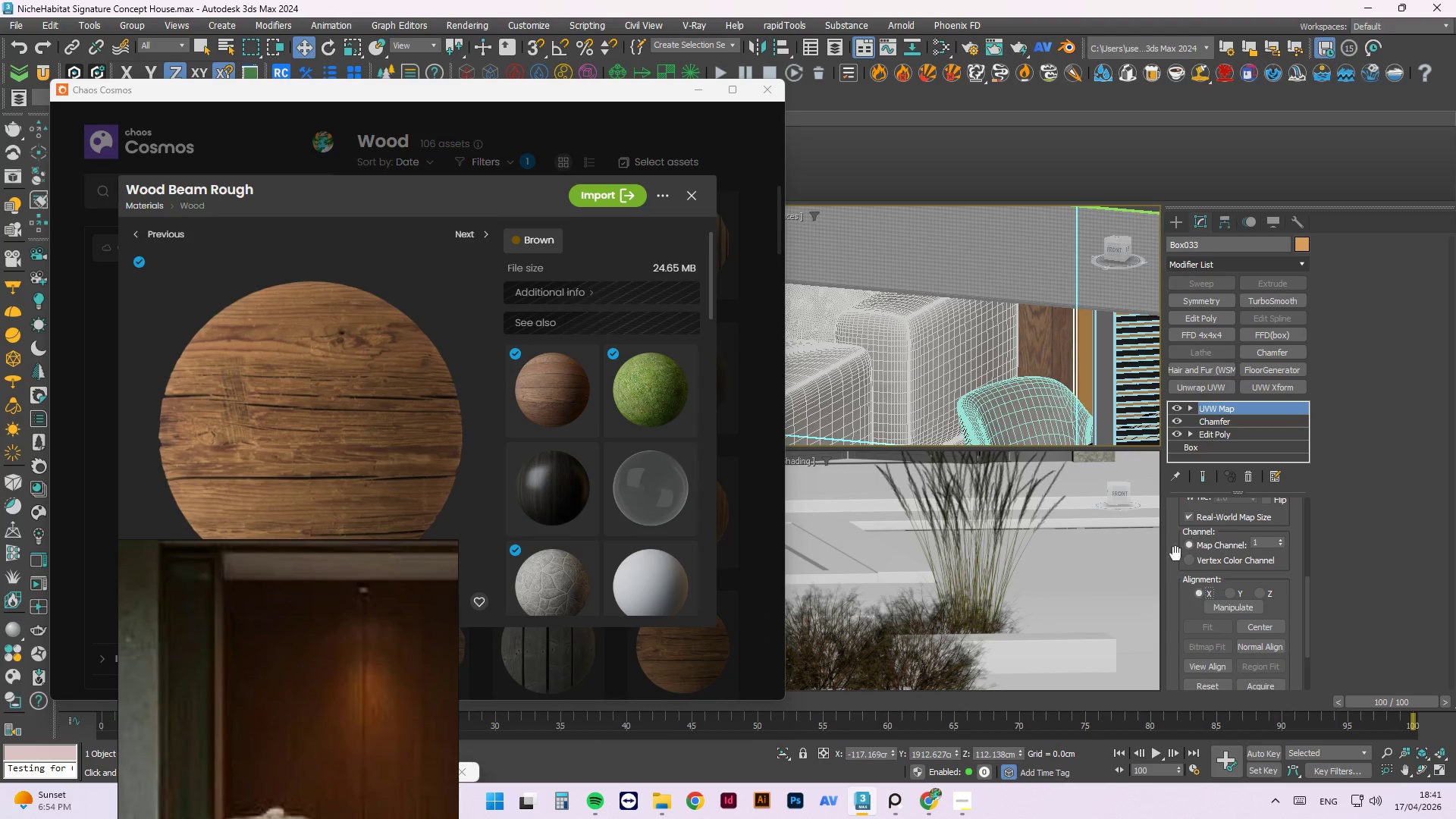 
hold_key(key=AltLeft, duration=1.95)
 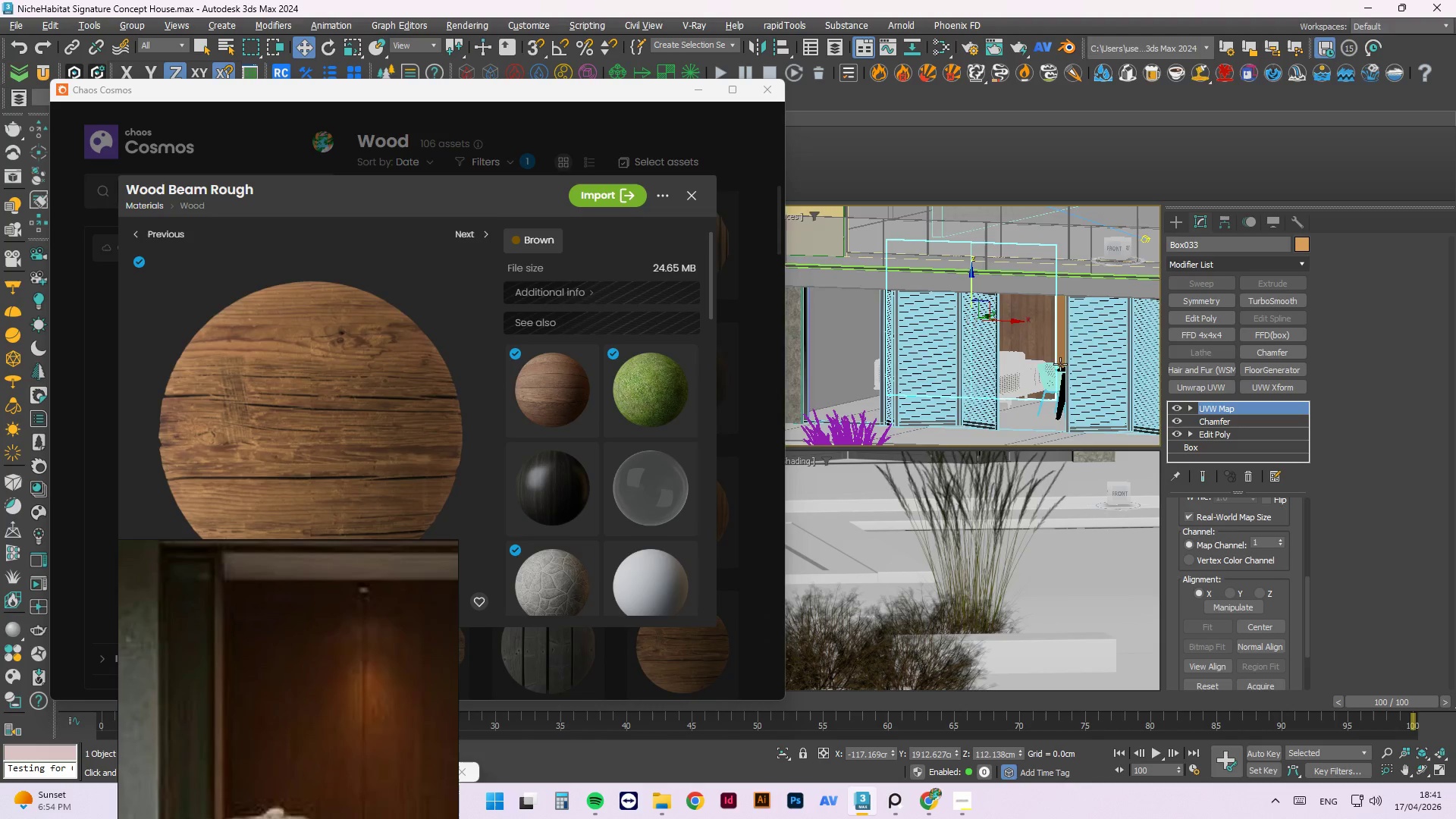 
scroll: coordinate [1043, 401], scroll_direction: down, amount: 5.0
 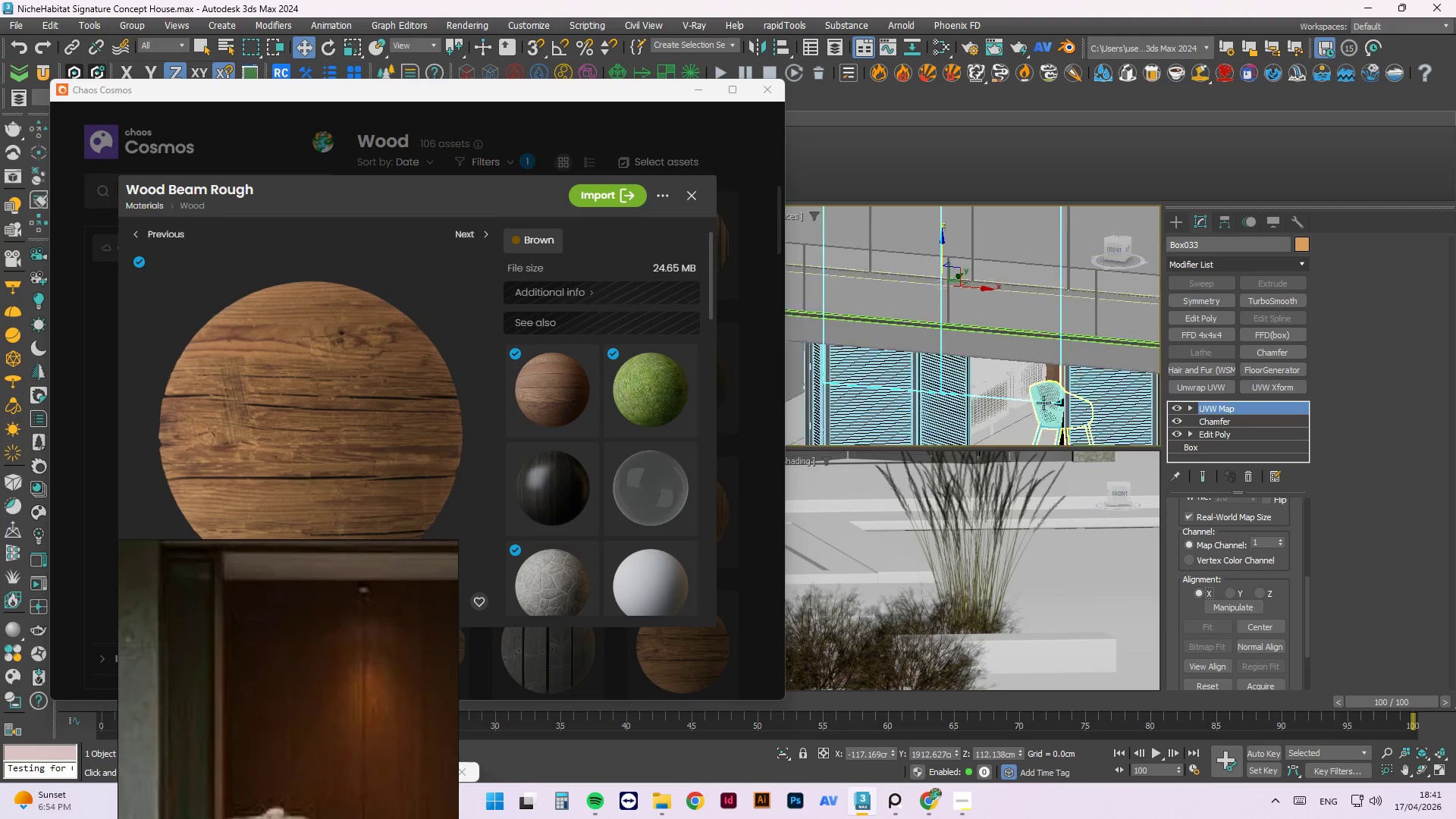 
scroll: coordinate [1060, 355], scroll_direction: up, amount: 3.0
 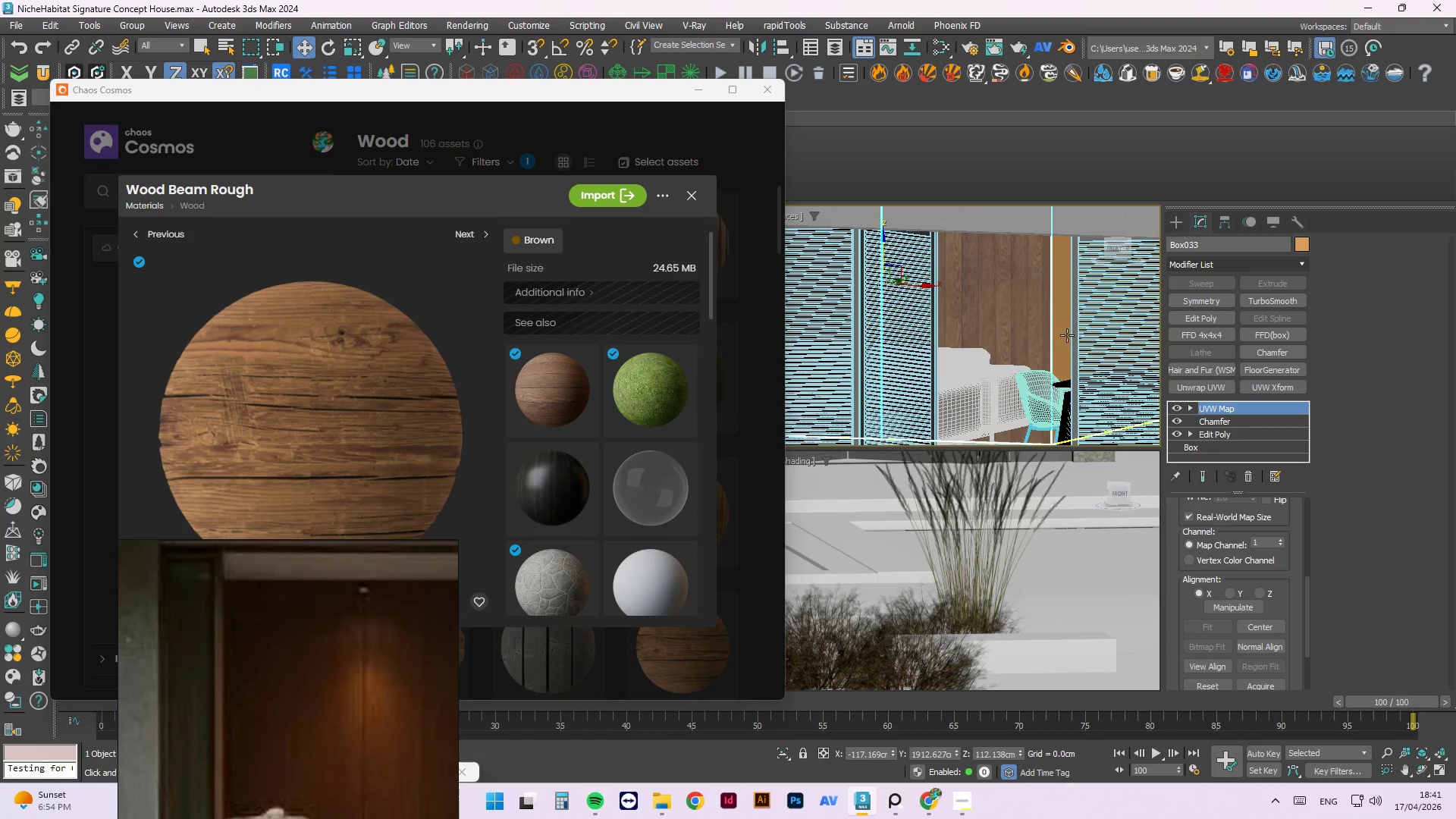 
left_click([1065, 335])
 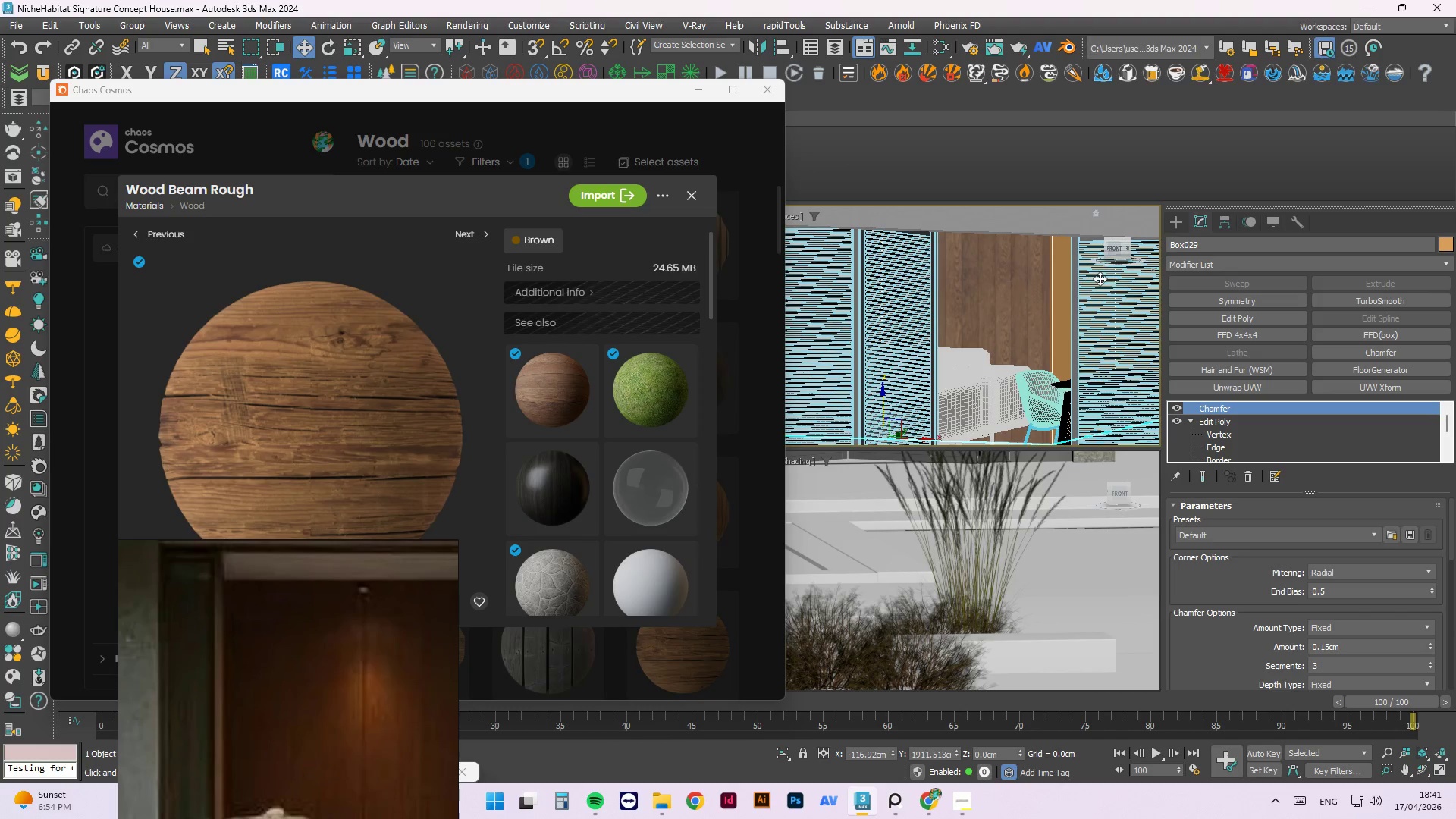 
key(U)
 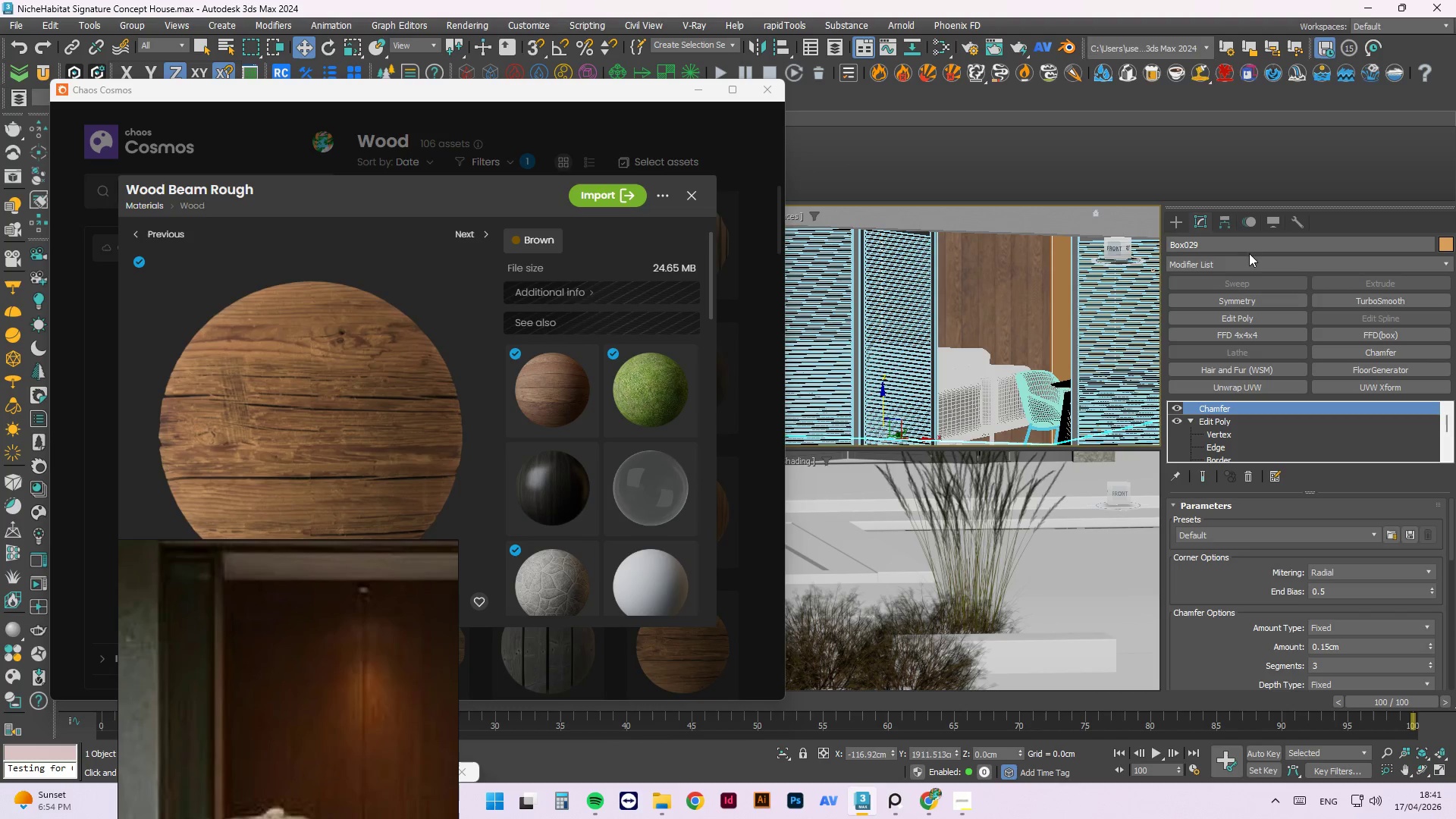 
left_click([1247, 264])
 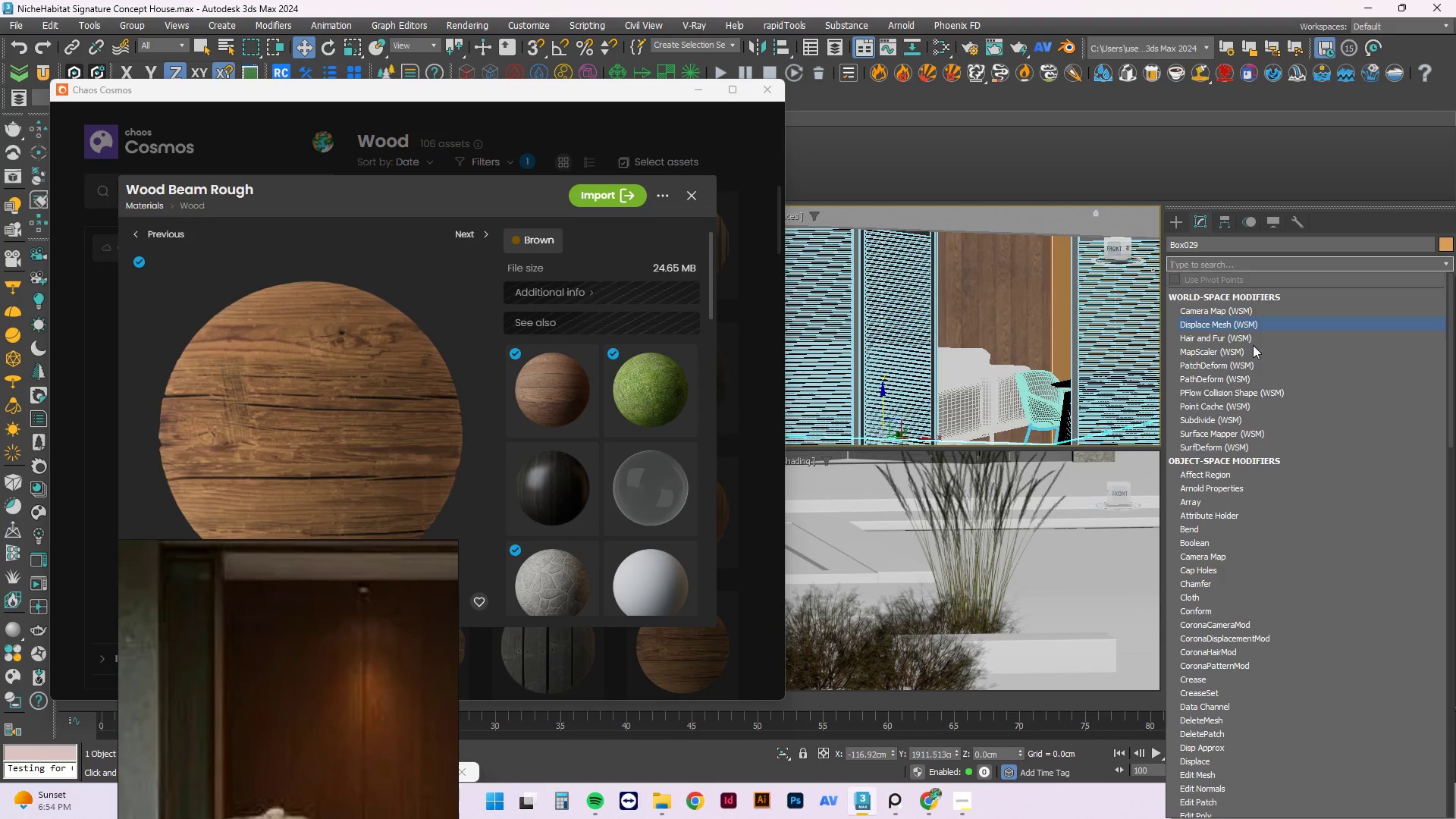 
scroll: coordinate [1277, 656], scroll_direction: down, amount: 34.0
 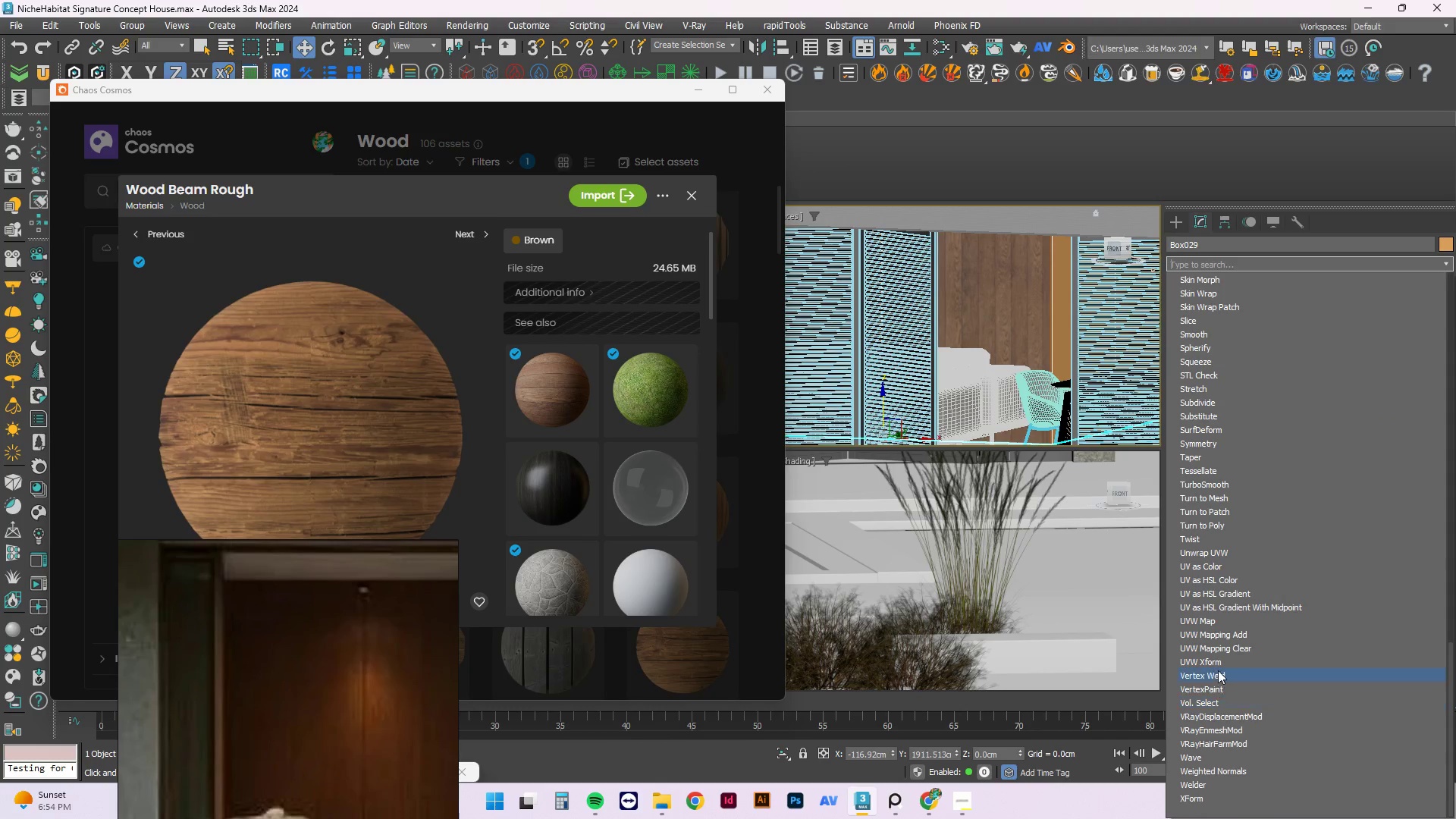 
left_click([1213, 625])
 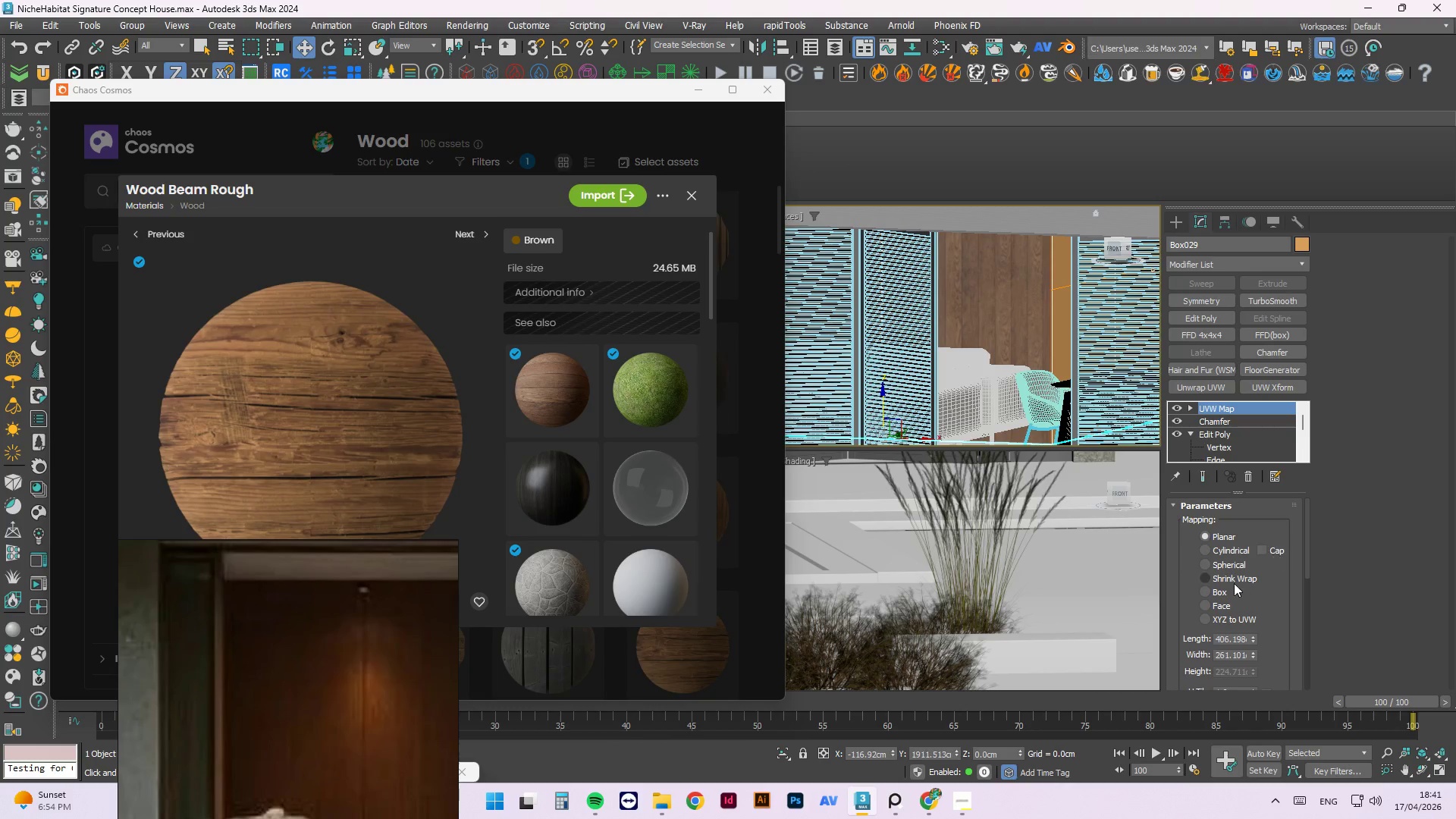 
left_click([1219, 592])
 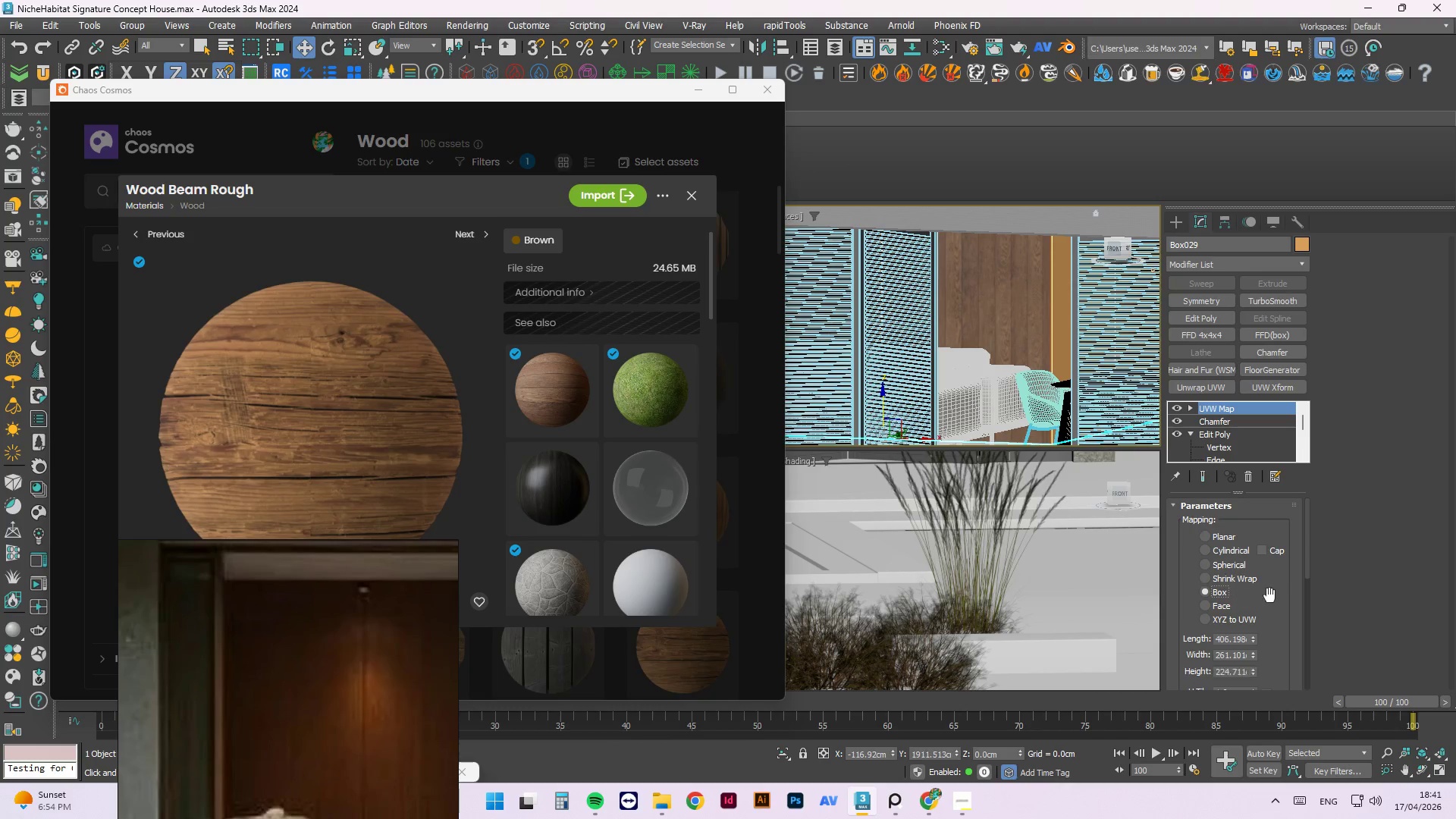 
scroll: coordinate [1262, 626], scroll_direction: down, amount: 5.0
 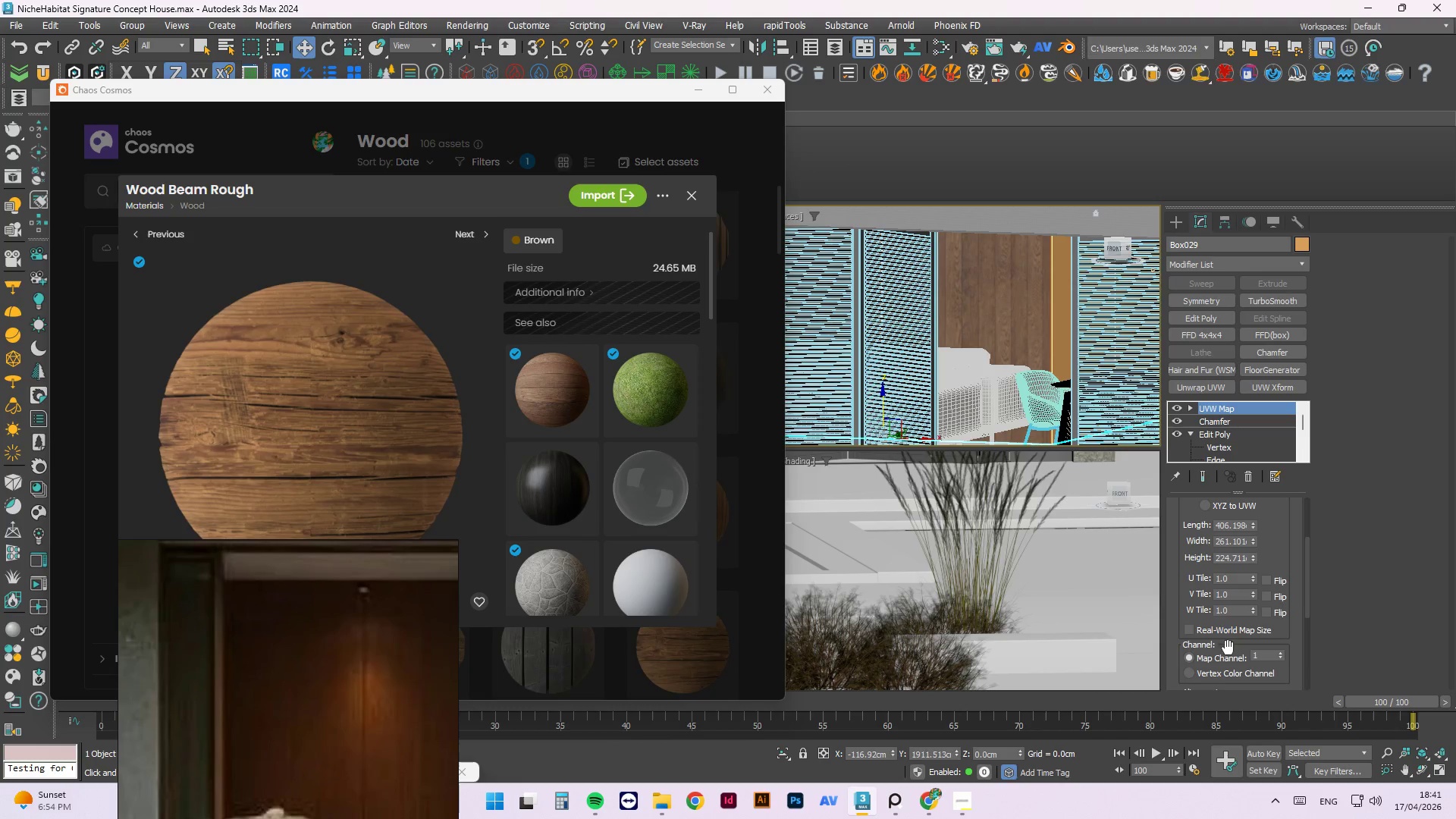 
left_click([1224, 630])
 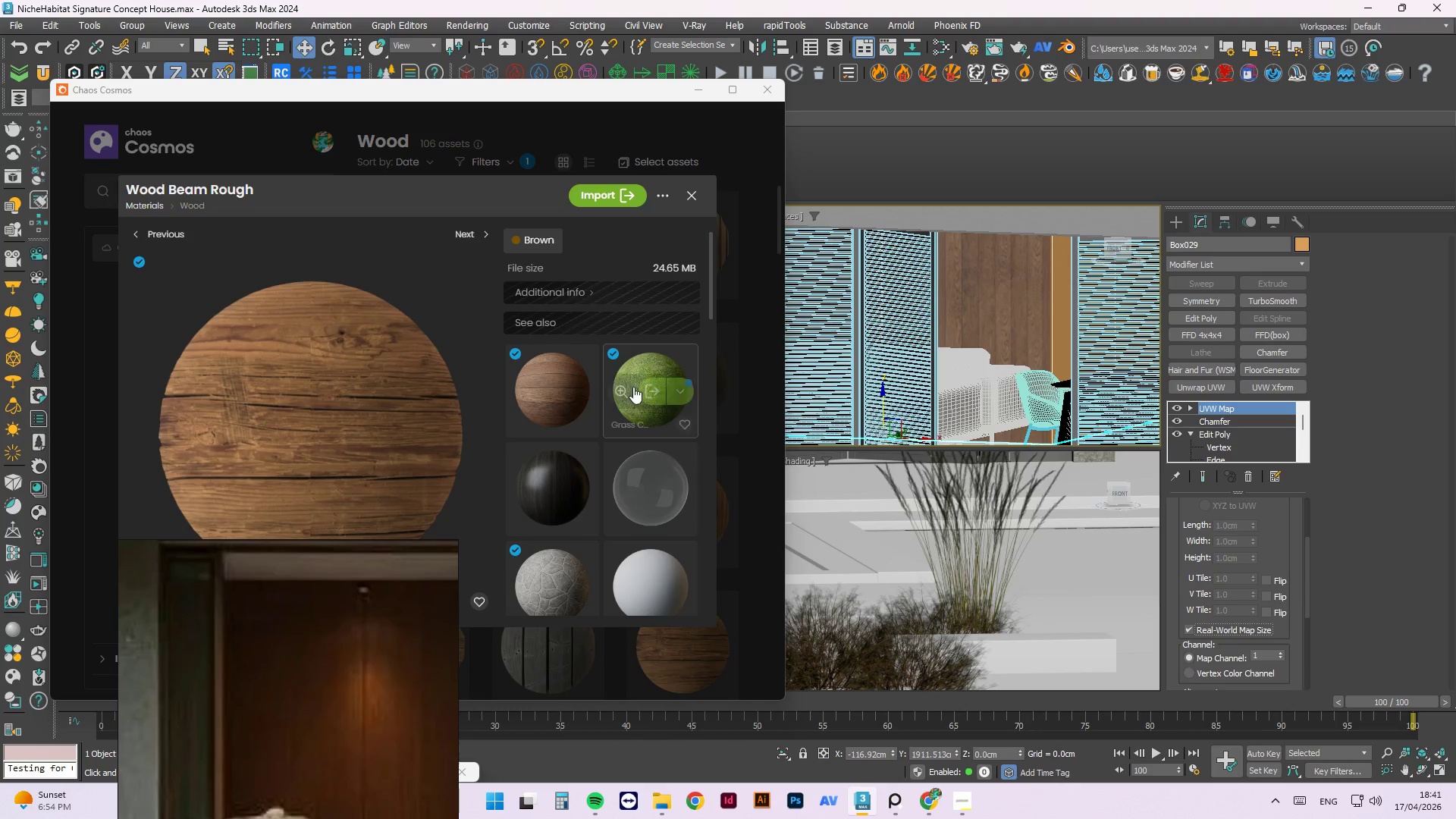 
mouse_move([554, 386])
 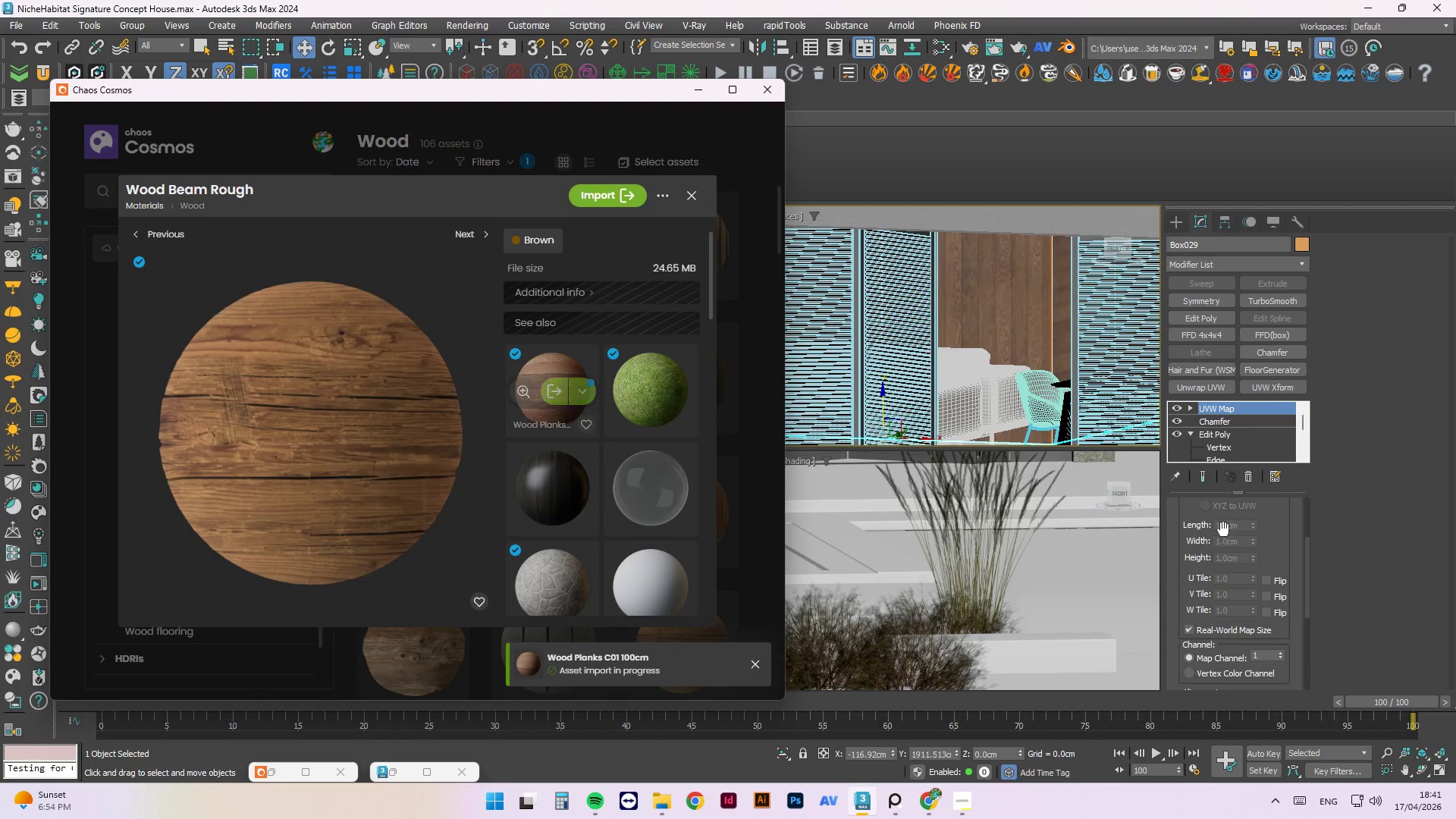 
scroll: coordinate [1061, 340], scroll_direction: up, amount: 5.0
 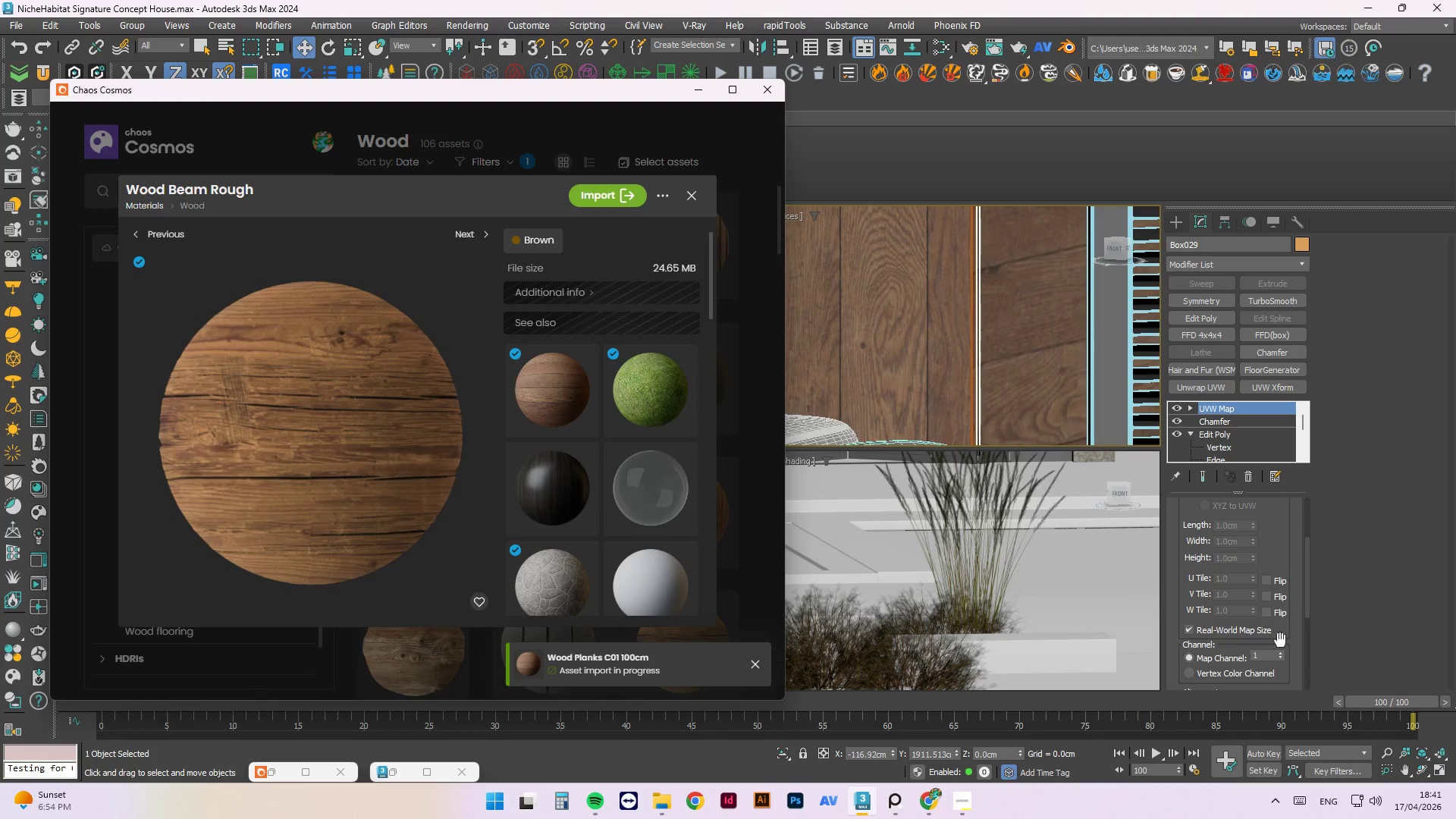 
left_click_drag(start_coordinate=[1305, 612], to_coordinate=[1305, 627])
 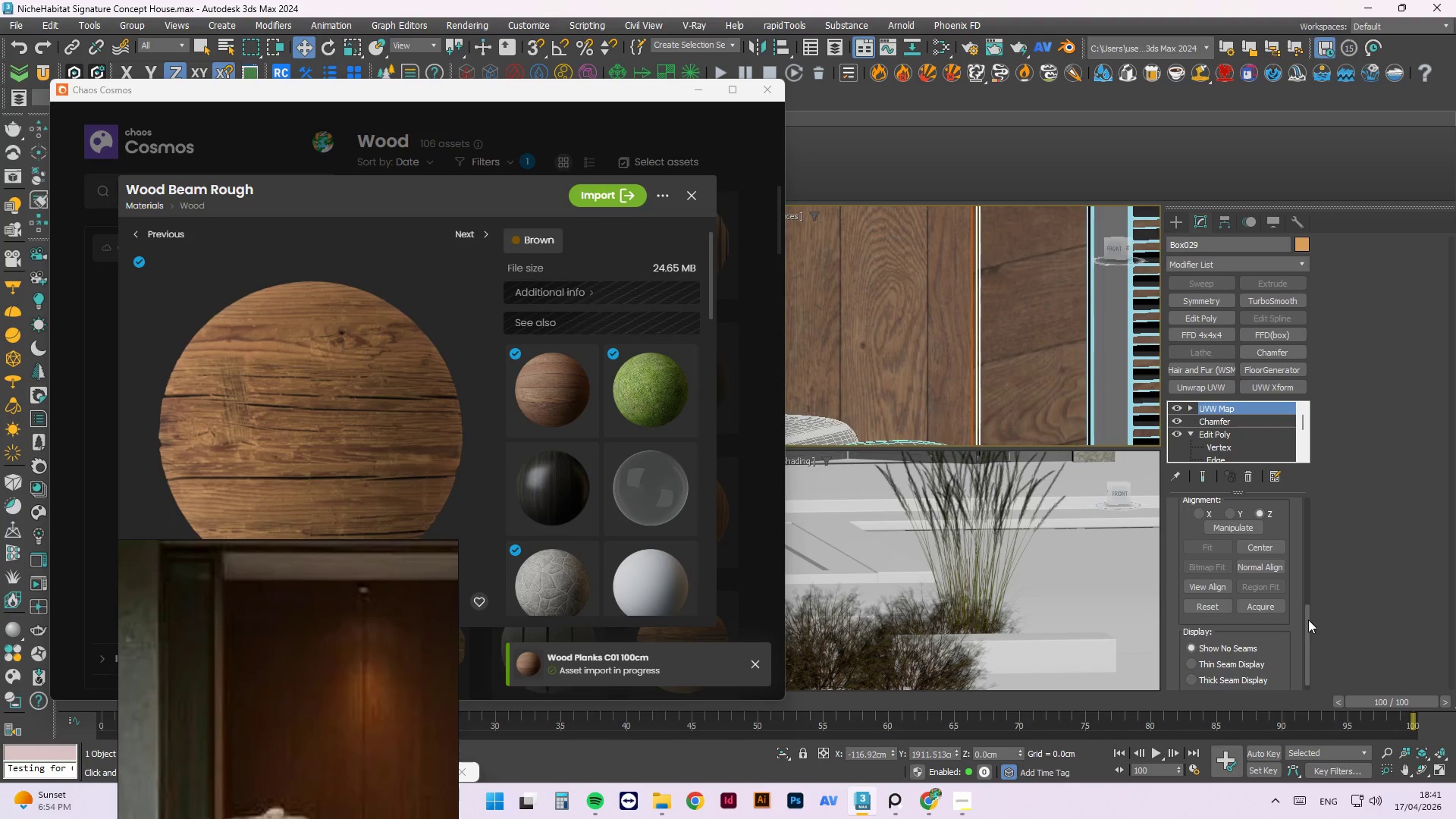 
scroll: coordinate [1308, 607], scroll_direction: down, amount: 2.0
 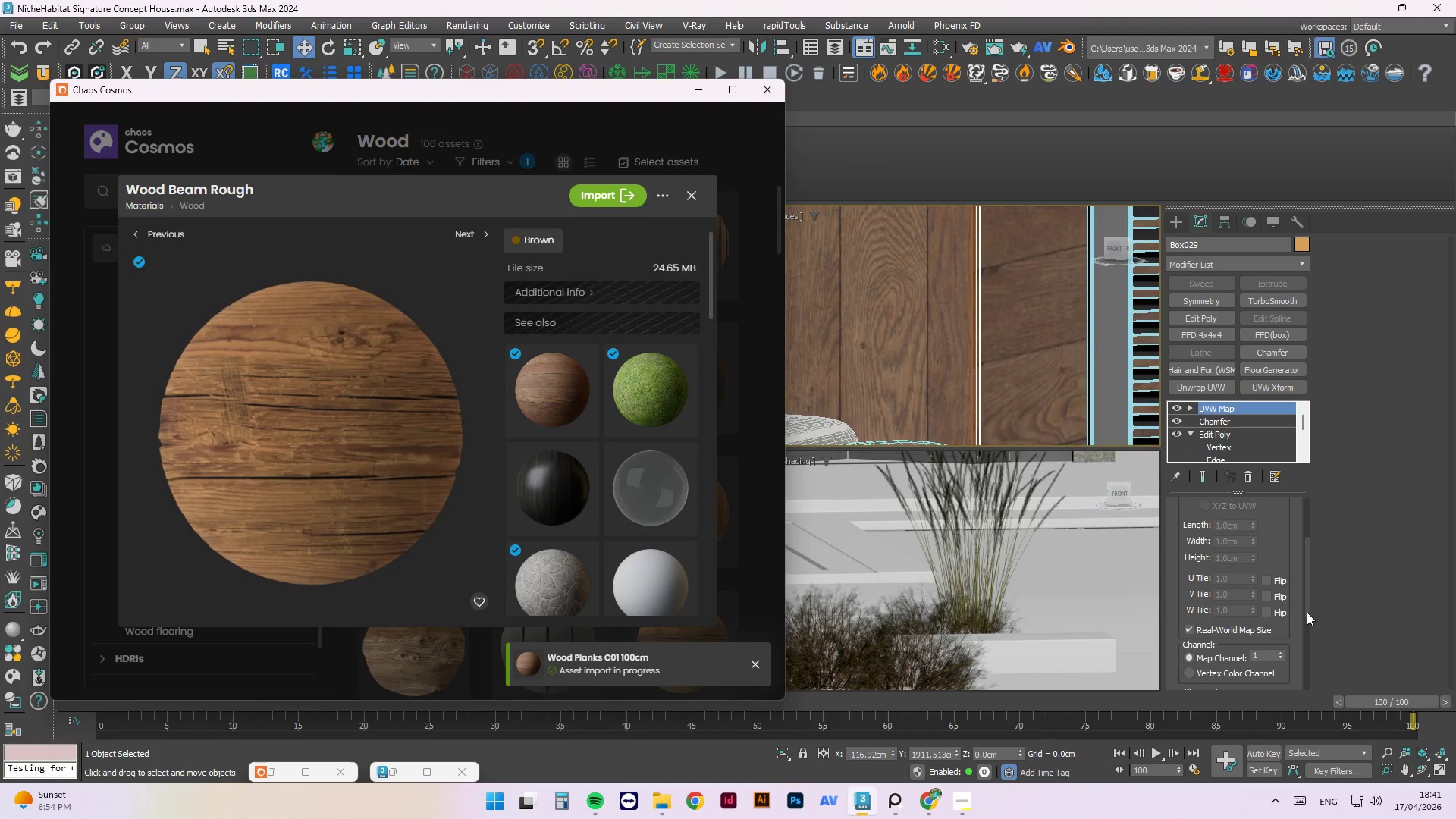 
left_click_drag(start_coordinate=[1308, 620], to_coordinate=[1316, 596])
 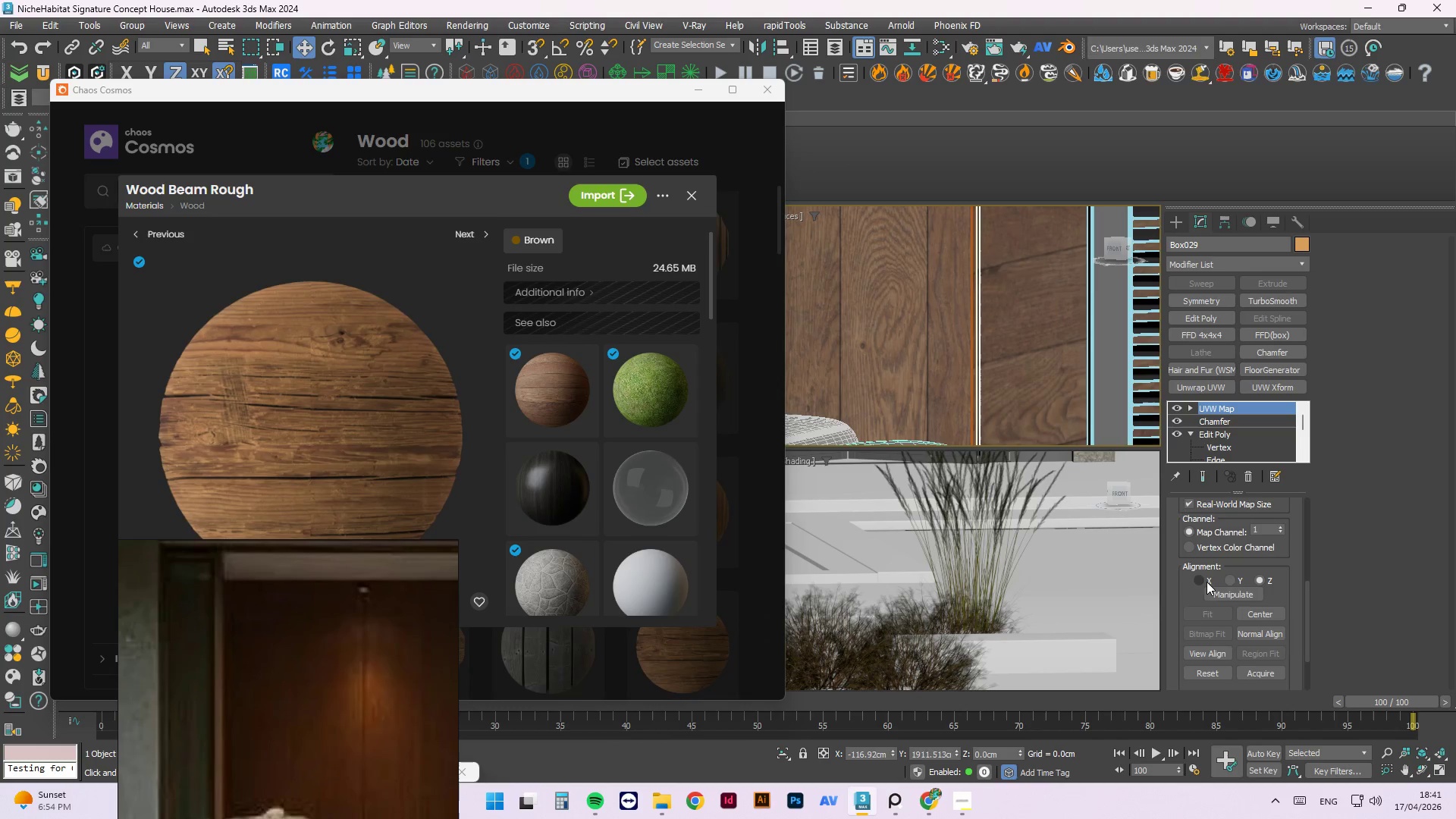 
left_click([1202, 582])
 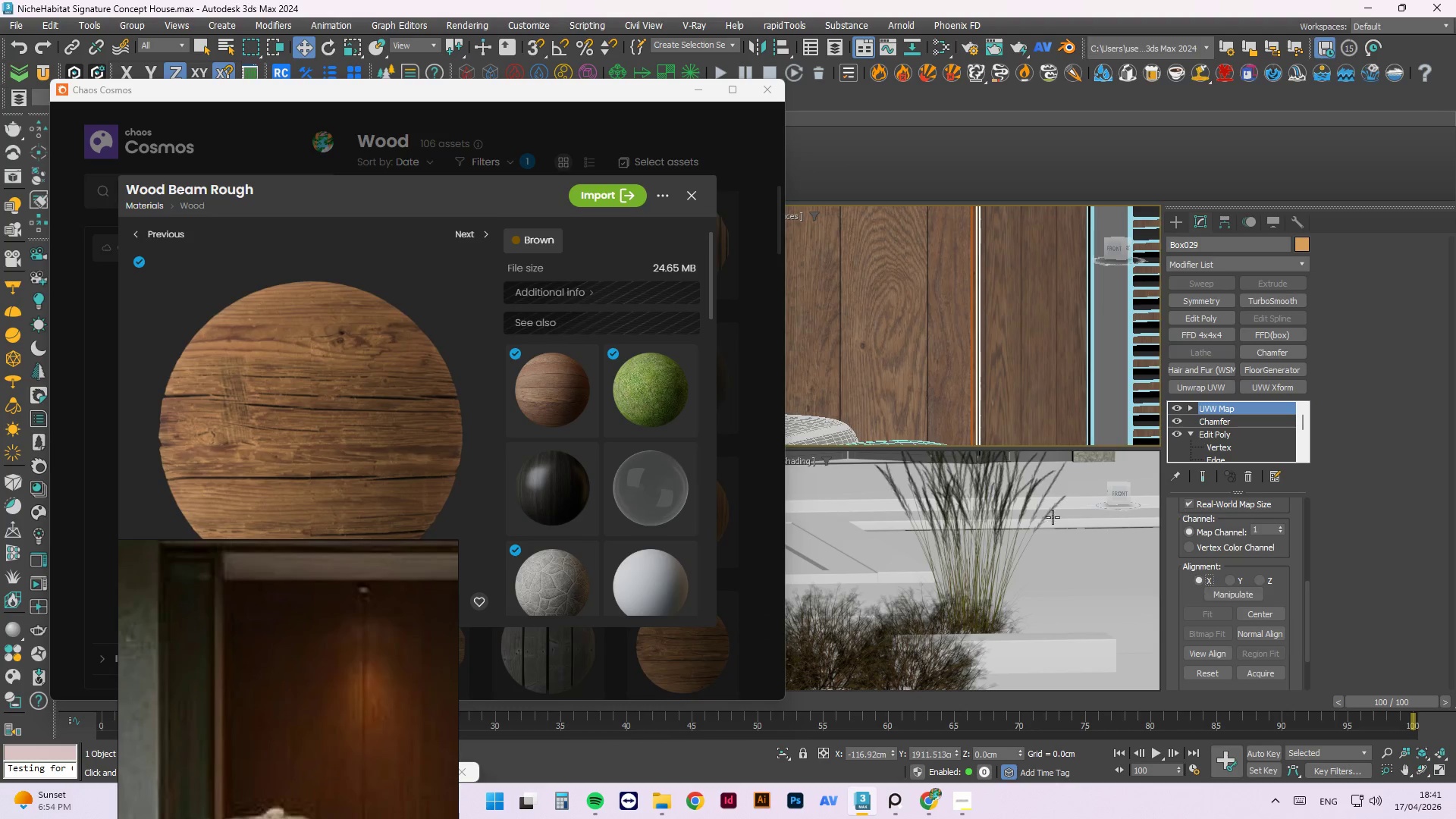 
scroll: coordinate [1050, 344], scroll_direction: down, amount: 14.0
 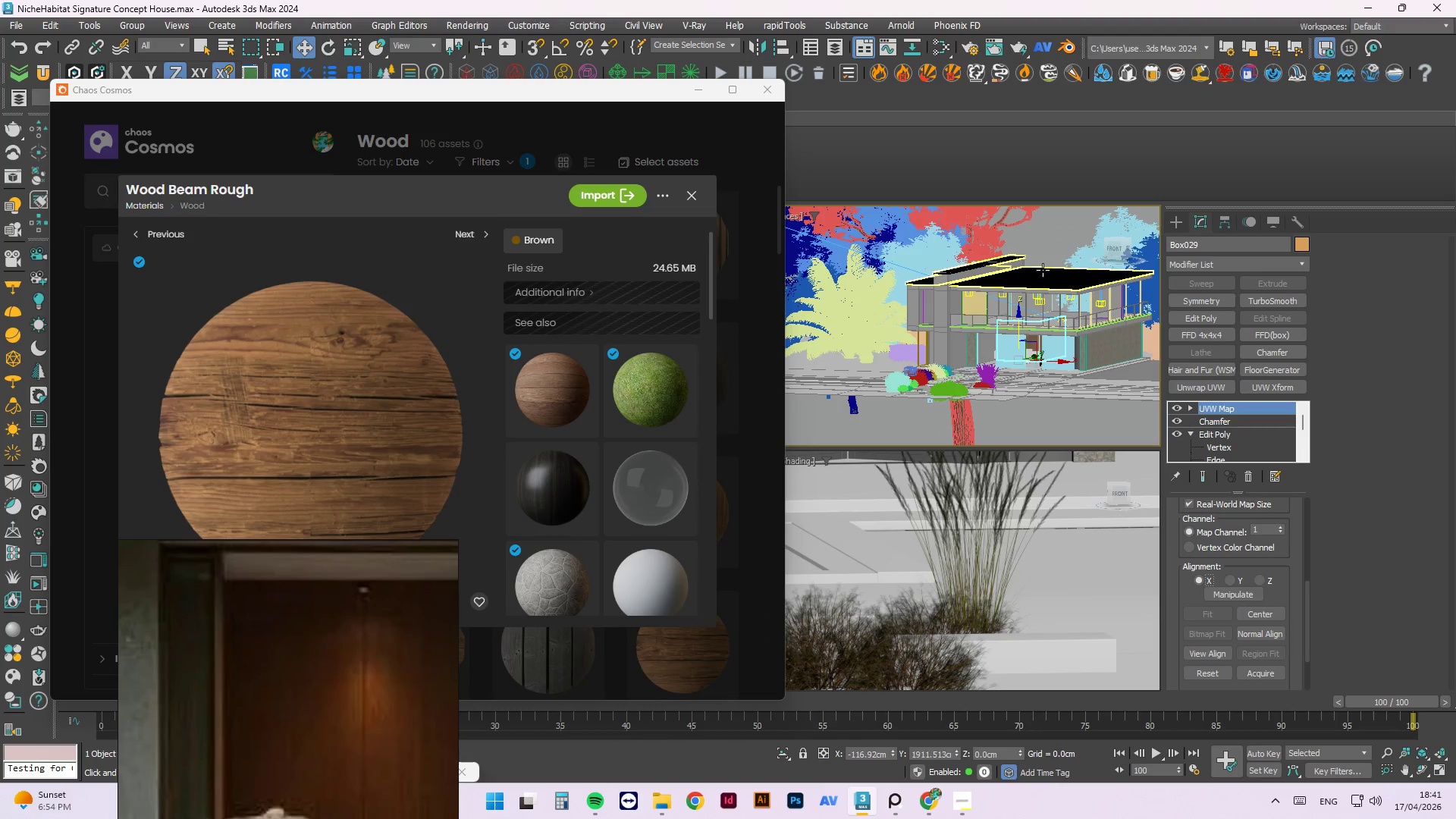 
key(Control+S)
 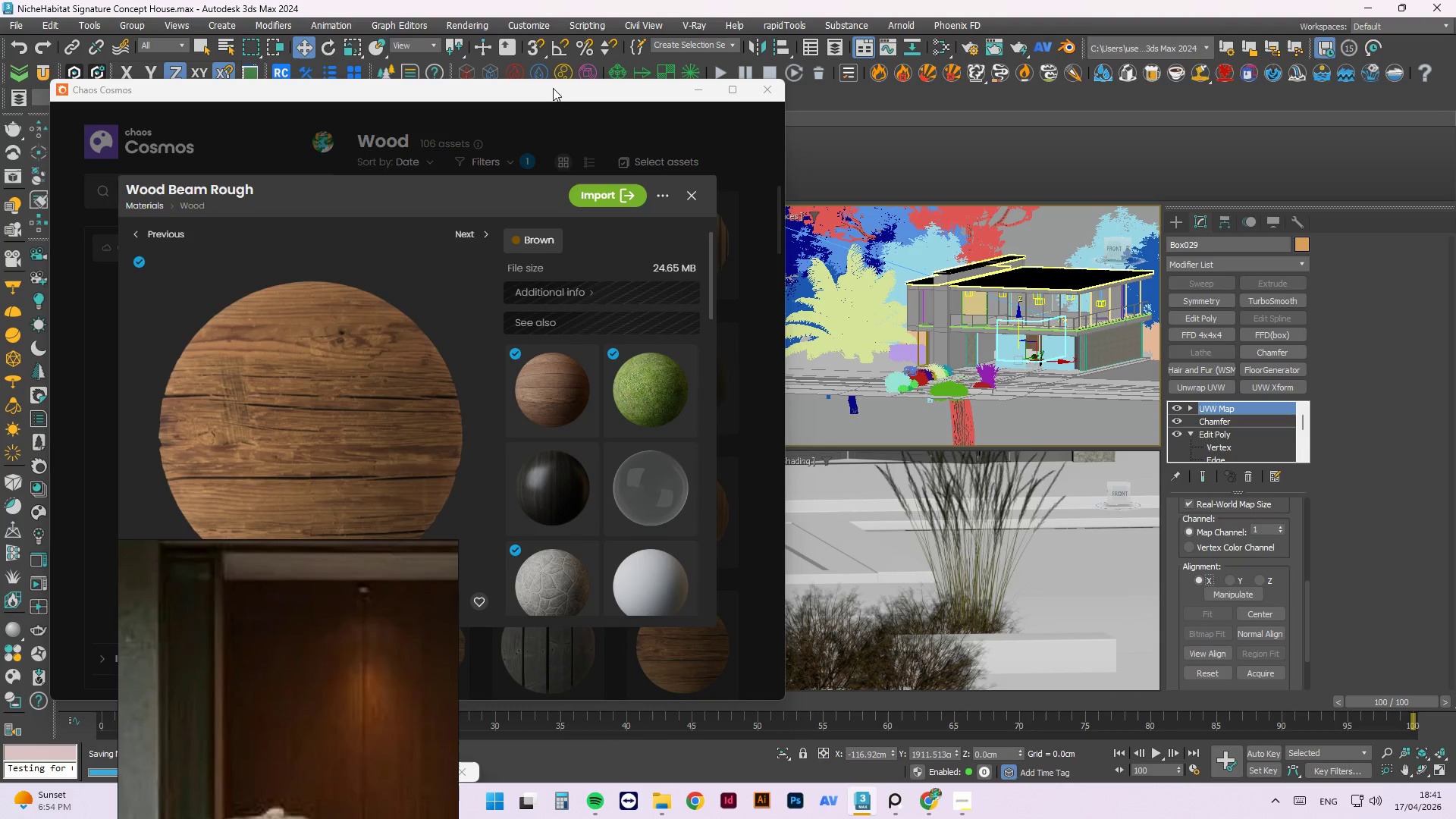 
wait(6.5)
 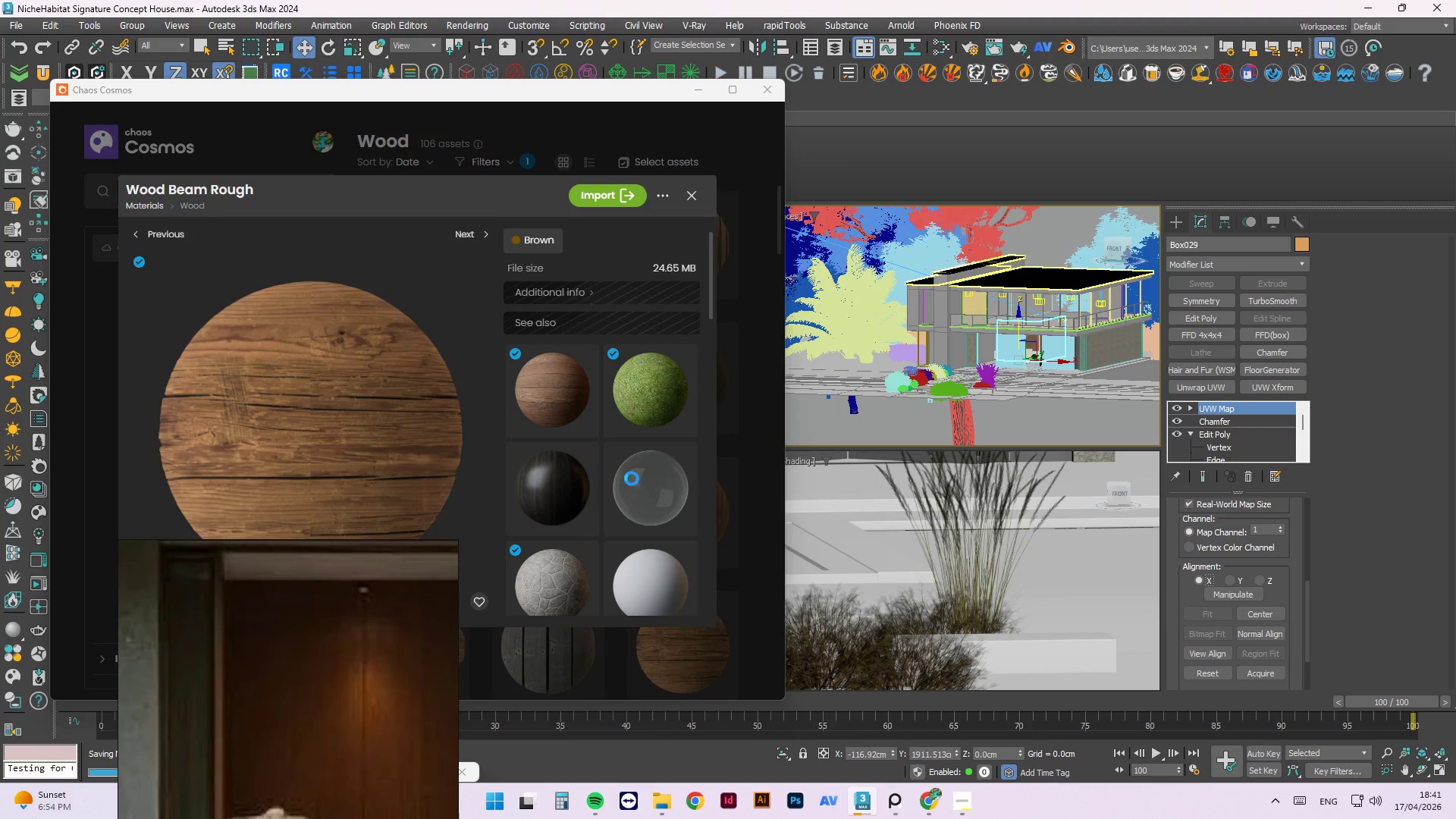 
left_click_drag(start_coordinate=[553, 88], to_coordinate=[711, 170])
 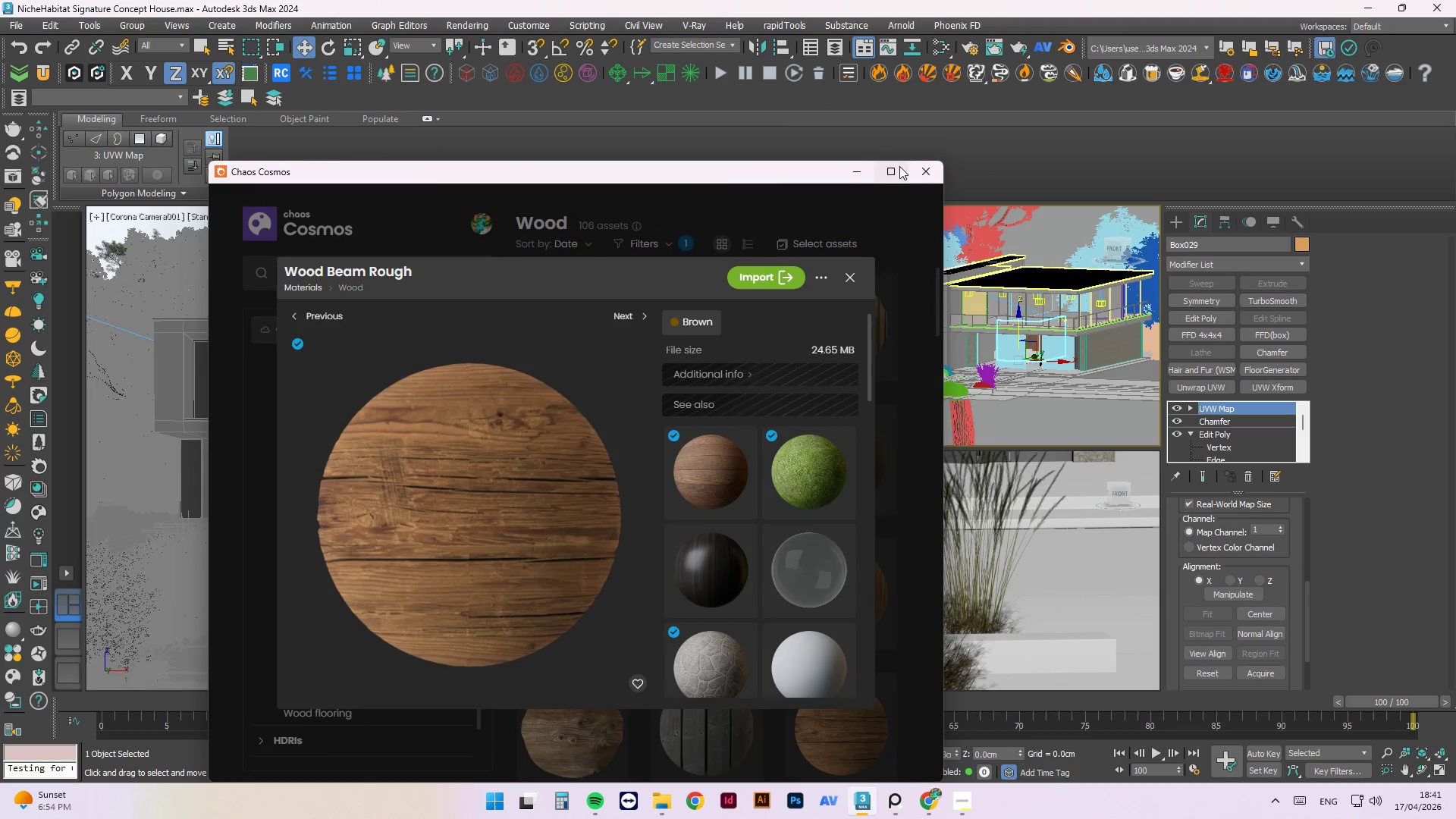 
left_click([852, 168])
 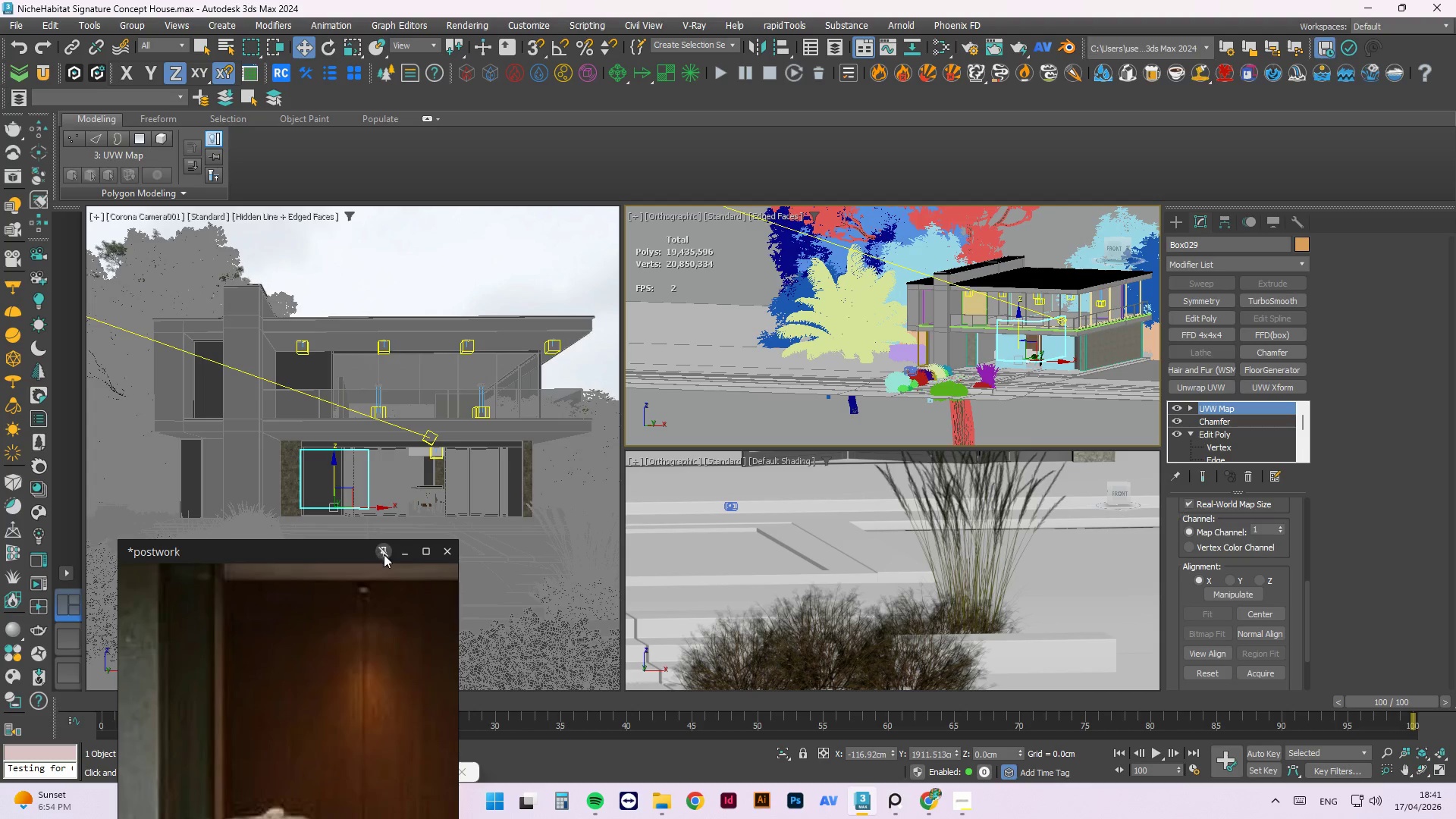 
left_click_drag(start_coordinate=[347, 555], to_coordinate=[1216, 257])
 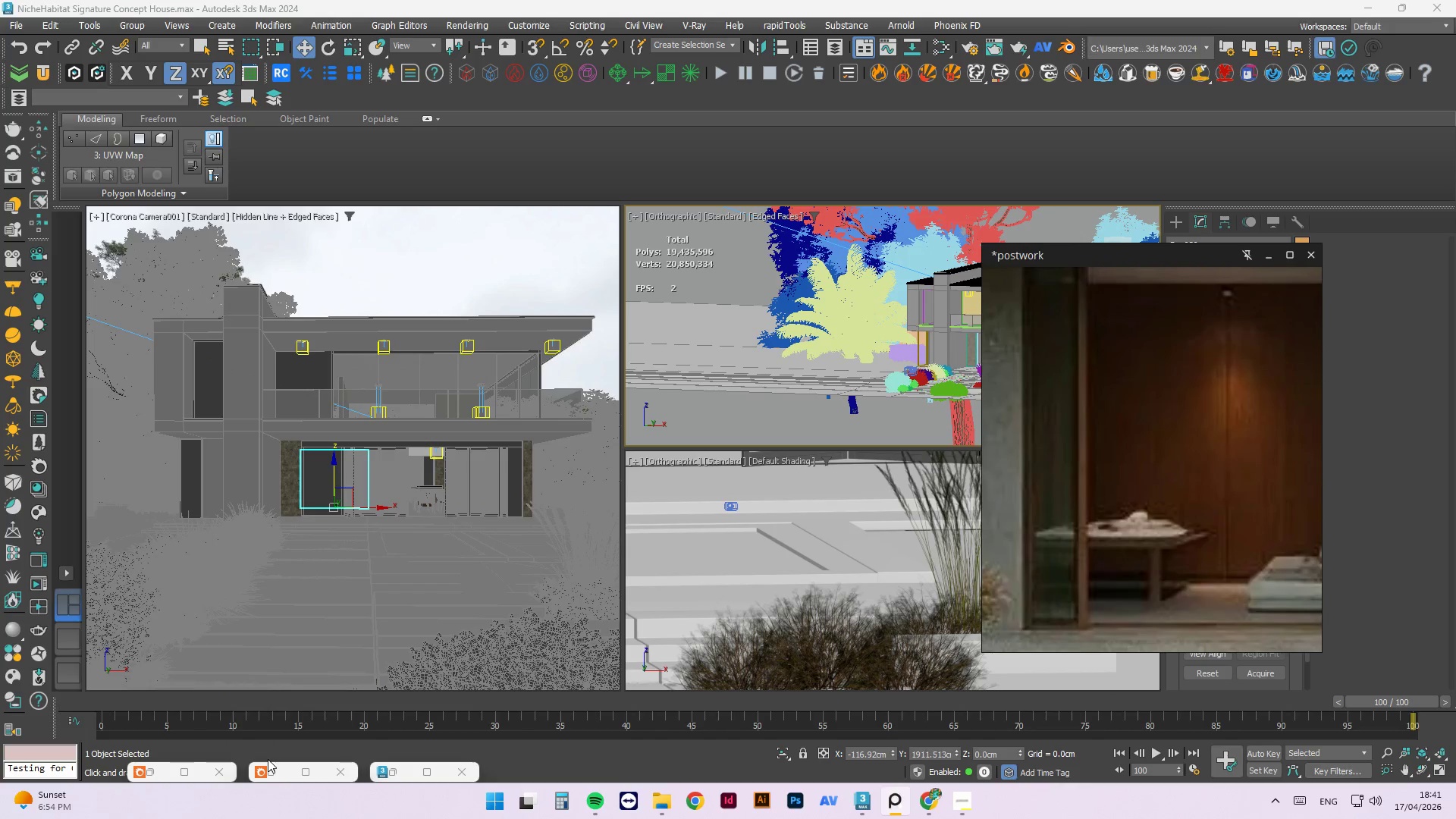 
left_click([273, 777])
 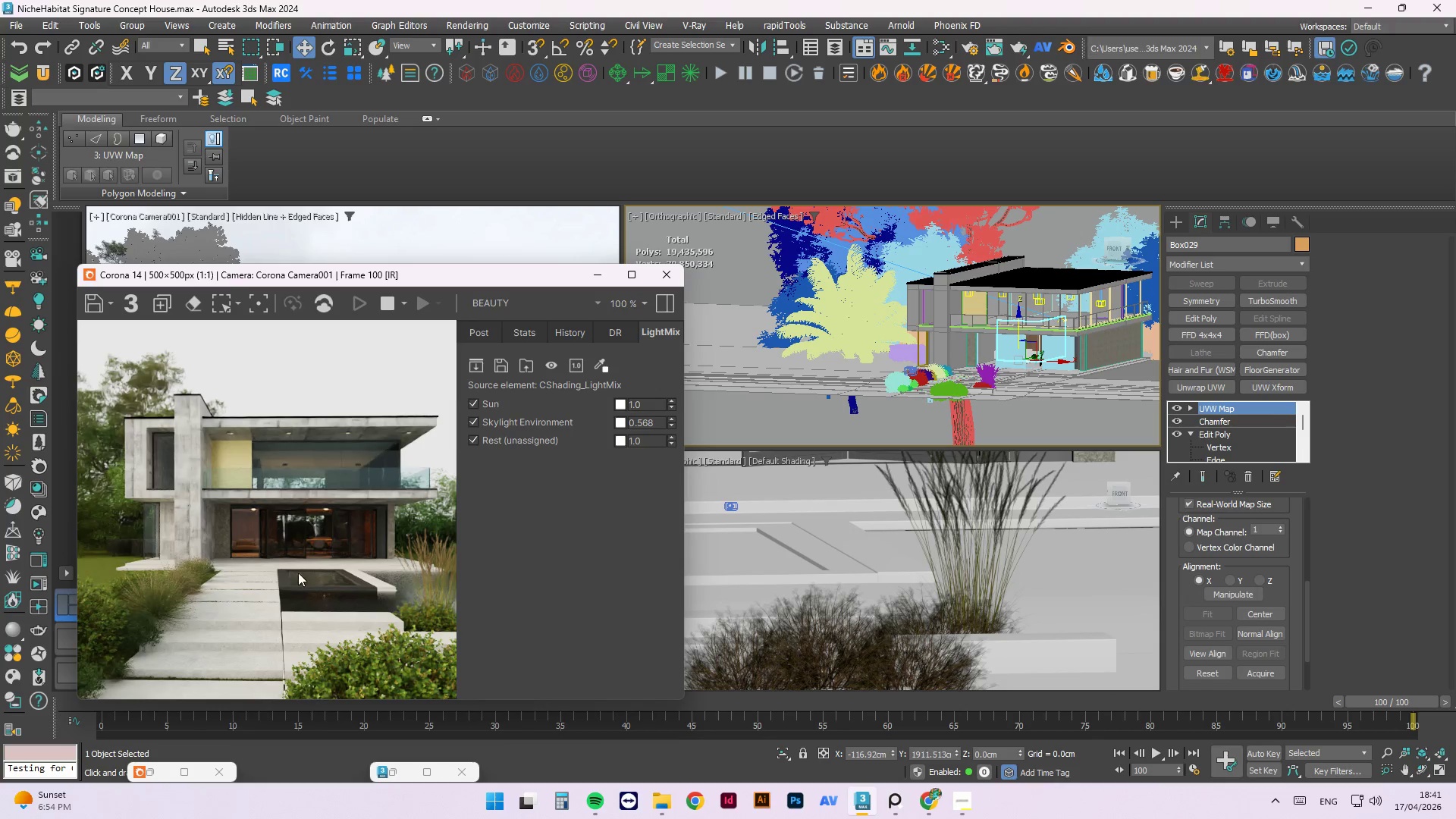 
scroll: coordinate [236, 534], scroll_direction: up, amount: 2.0
 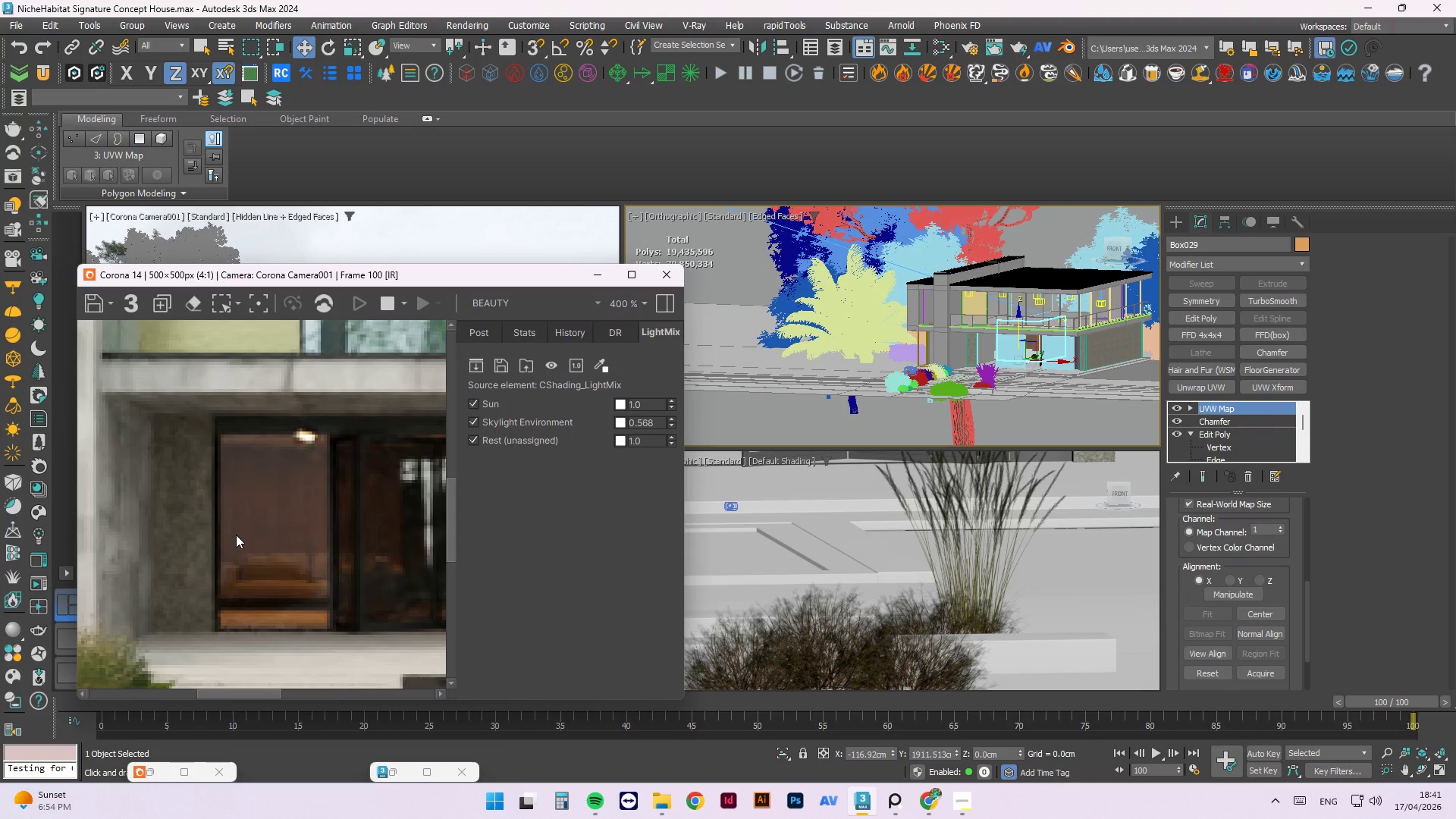 
scroll: coordinate [219, 552], scroll_direction: down, amount: 1.0
 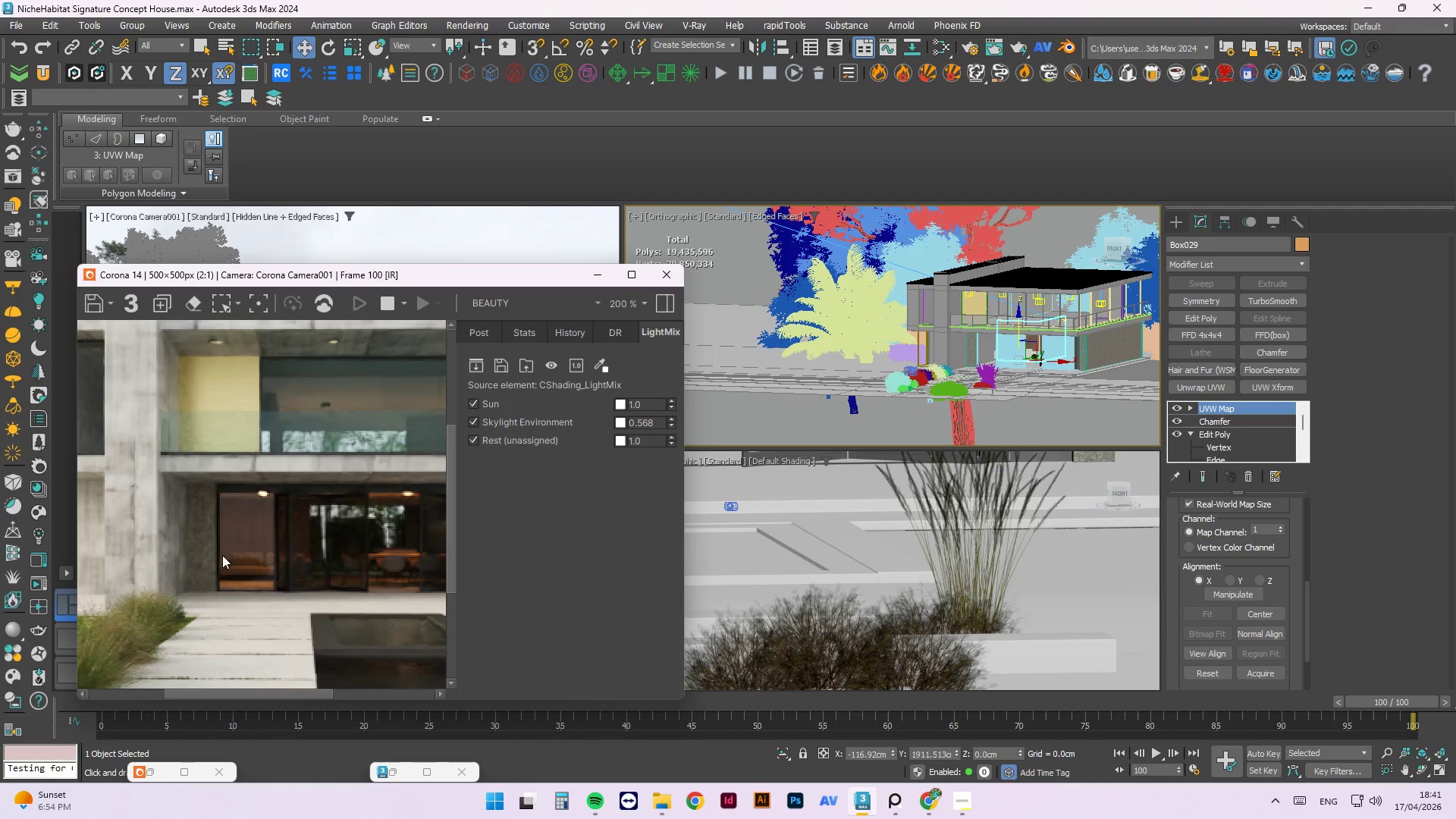 
scroll: coordinate [262, 525], scroll_direction: up, amount: 1.0
 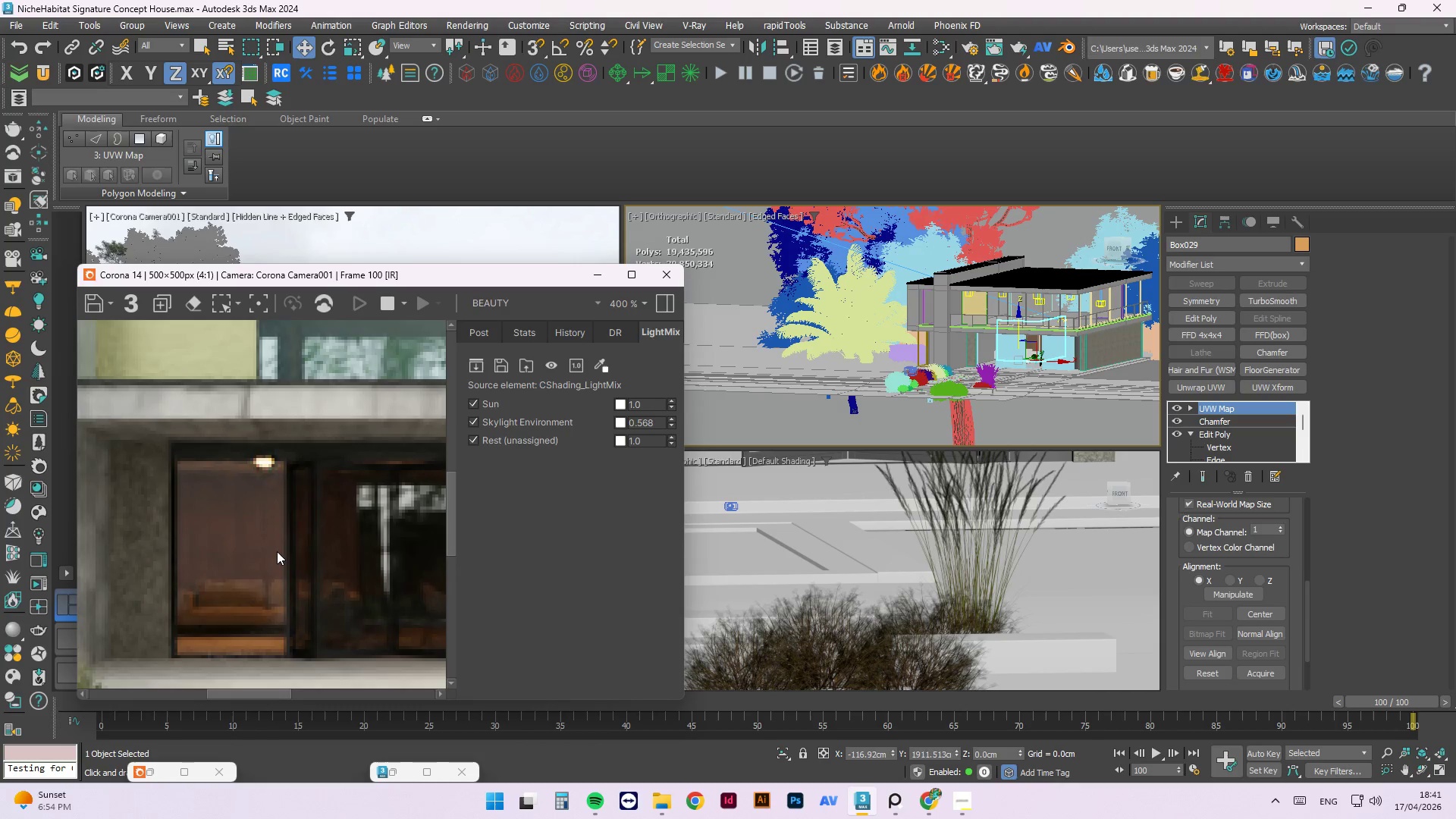 
scroll: coordinate [277, 551], scroll_direction: down, amount: 1.0
 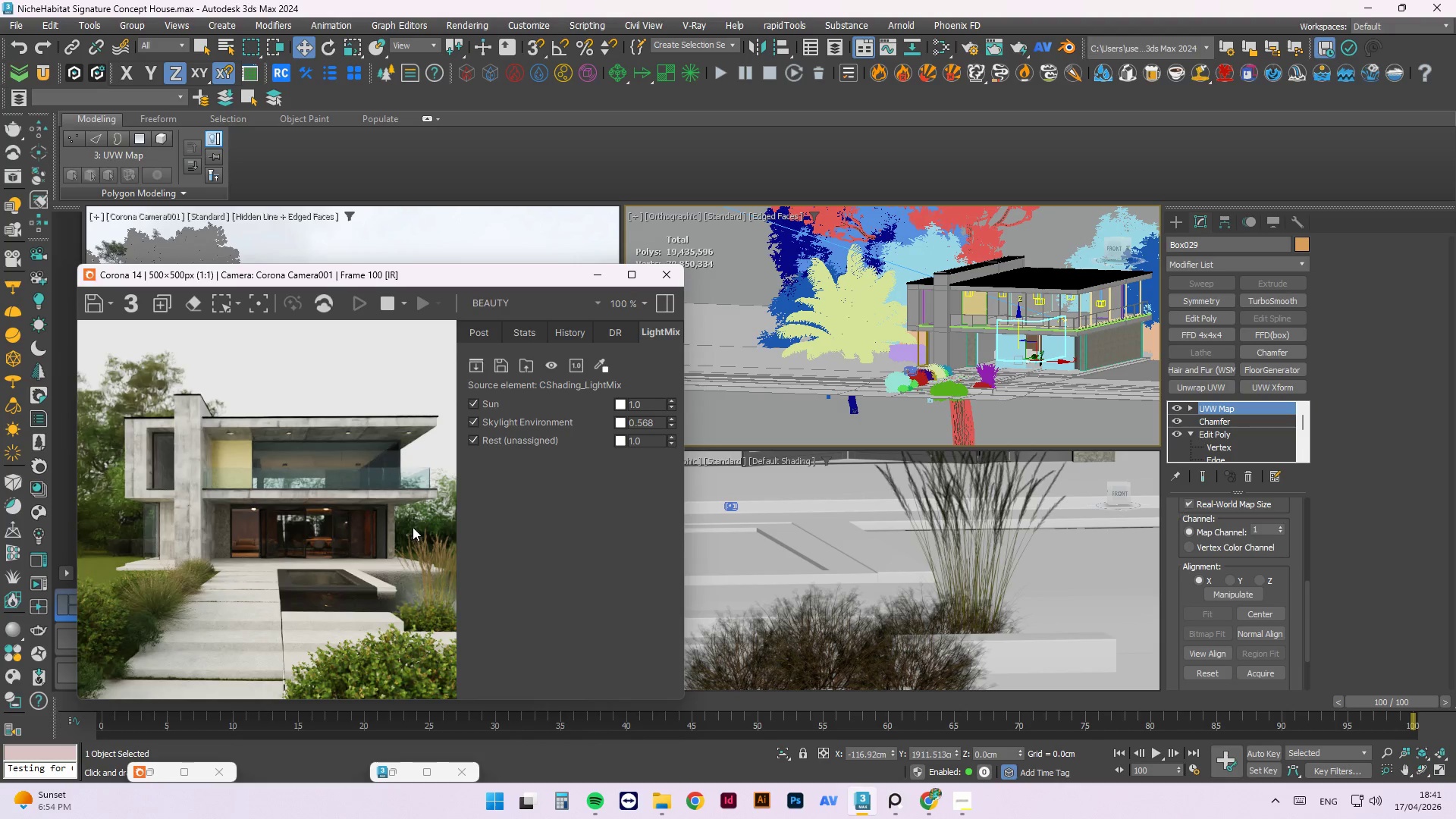 
scroll: coordinate [366, 504], scroll_direction: up, amount: 3.0
 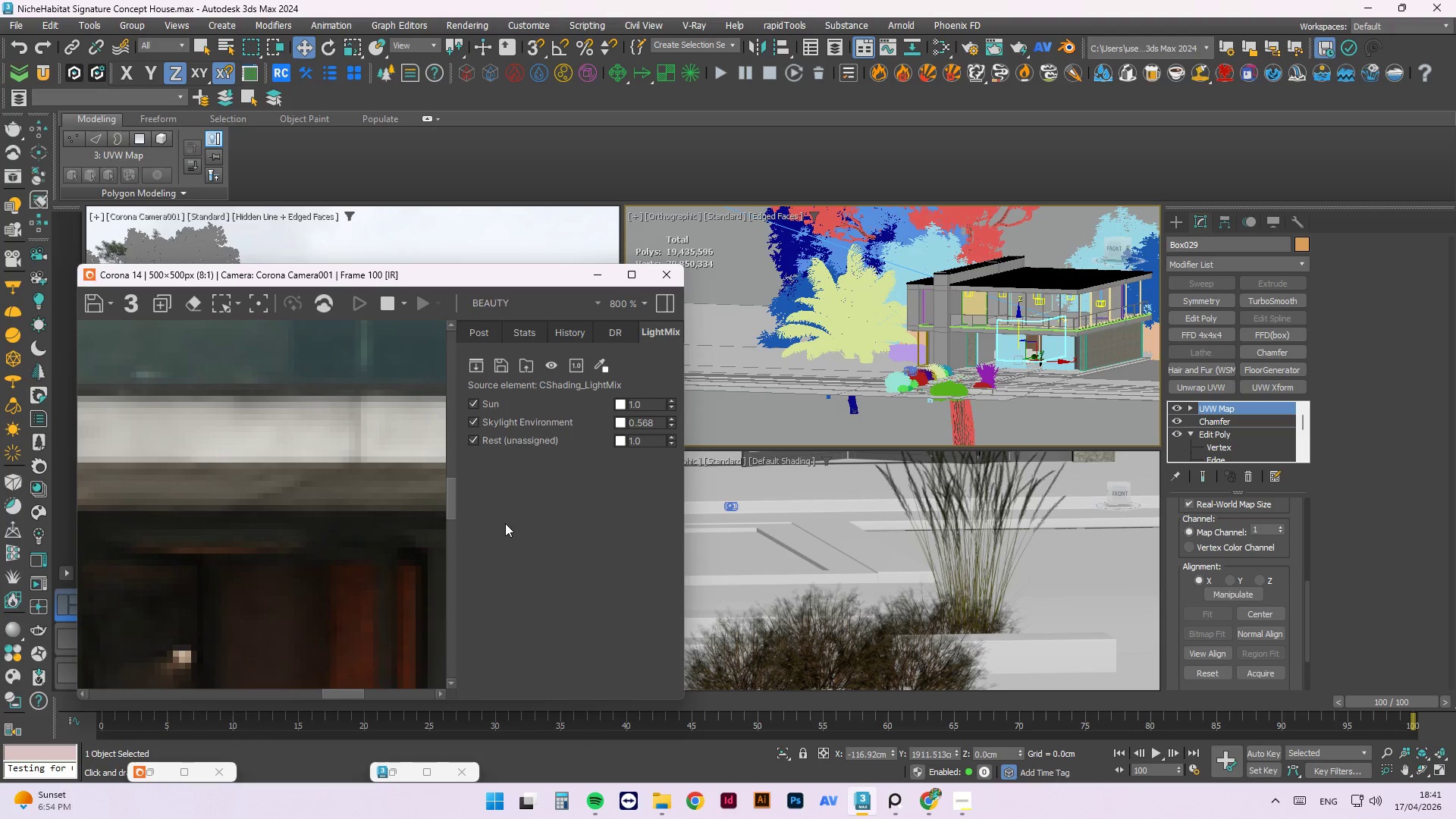 
scroll: coordinate [978, 377], scroll_direction: none, amount: 0.0
 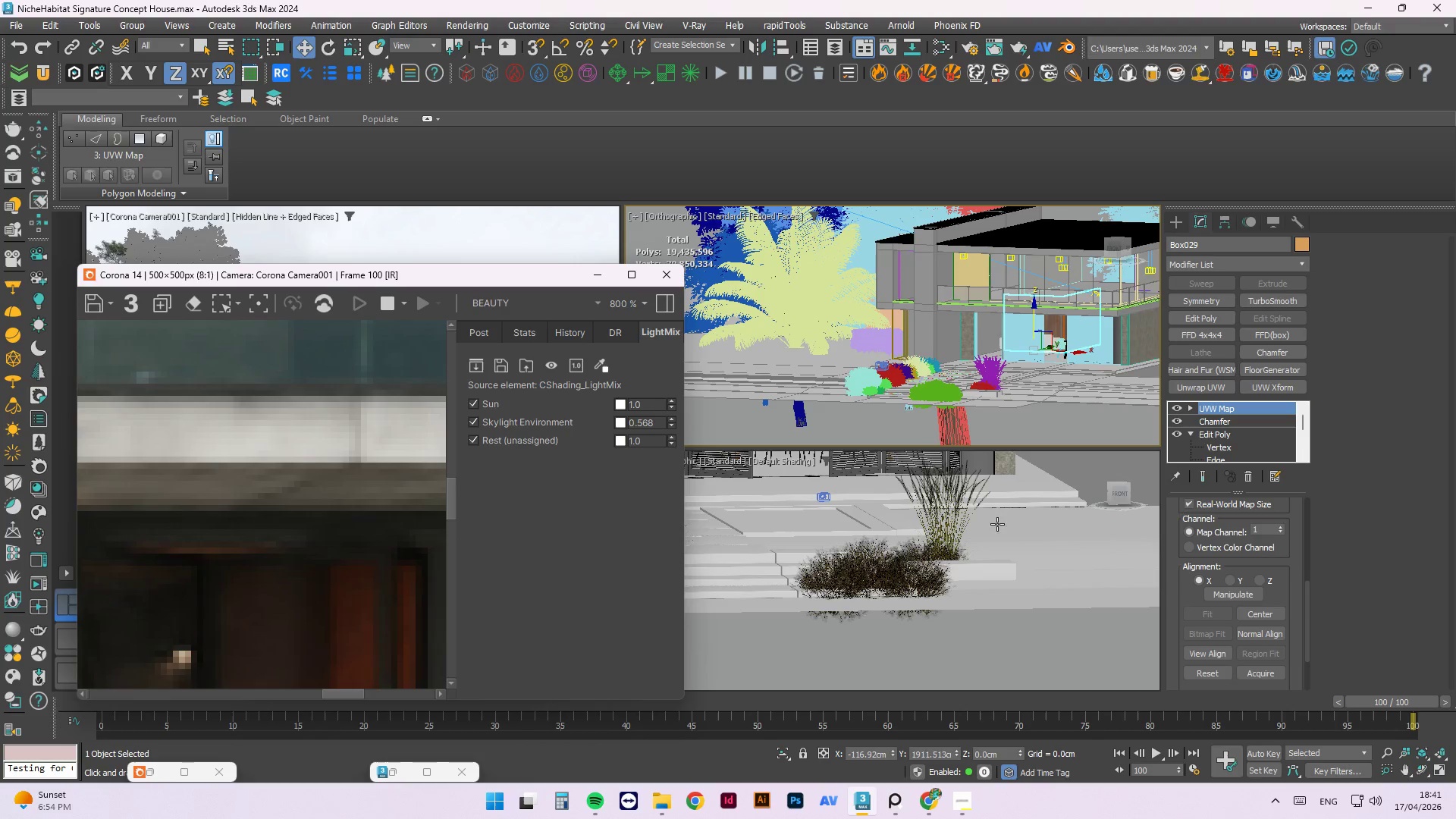 
scroll: coordinate [993, 549], scroll_direction: down, amount: 2.0
 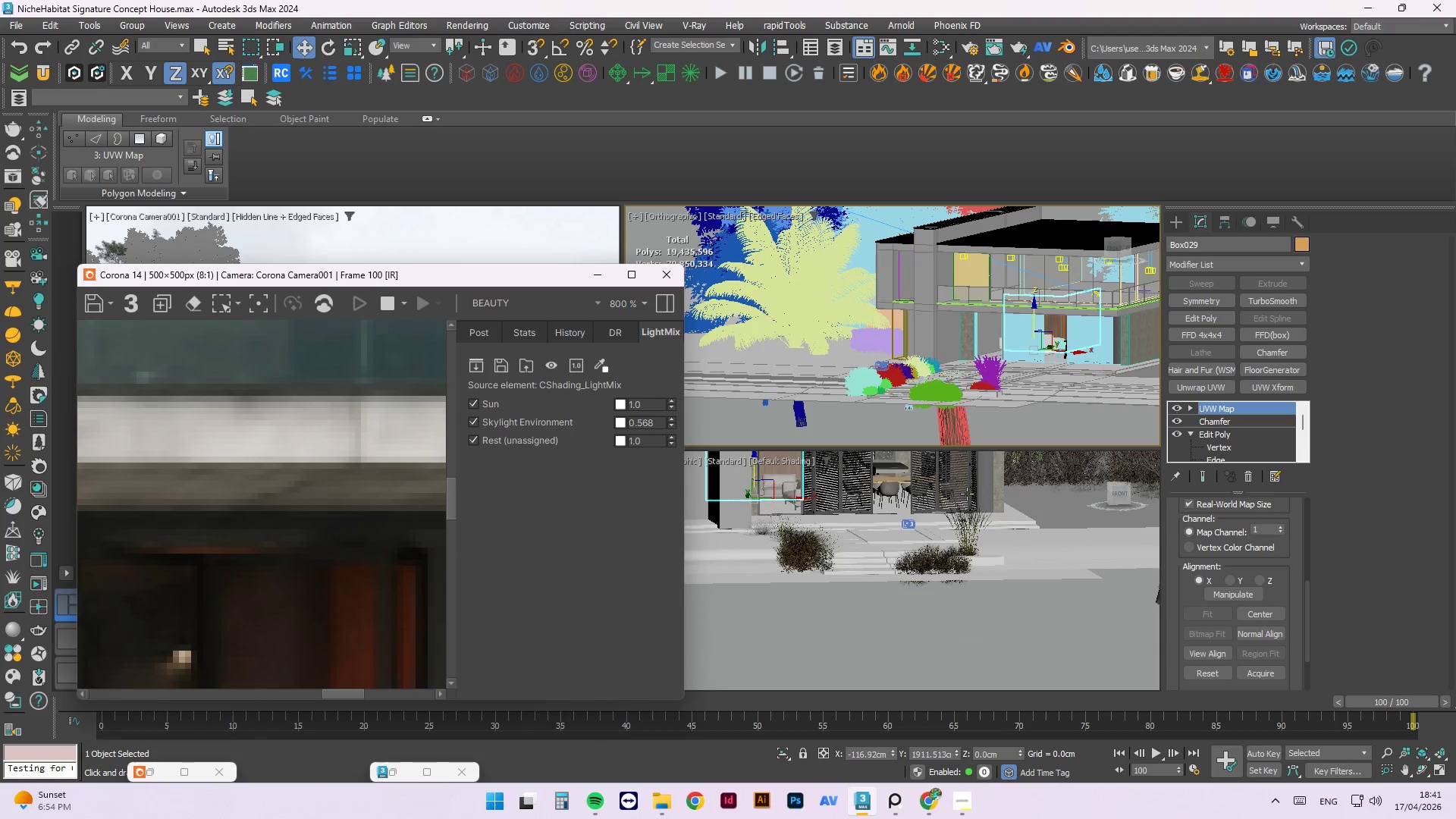 
hold_key(key=AltLeft, duration=1.06)
 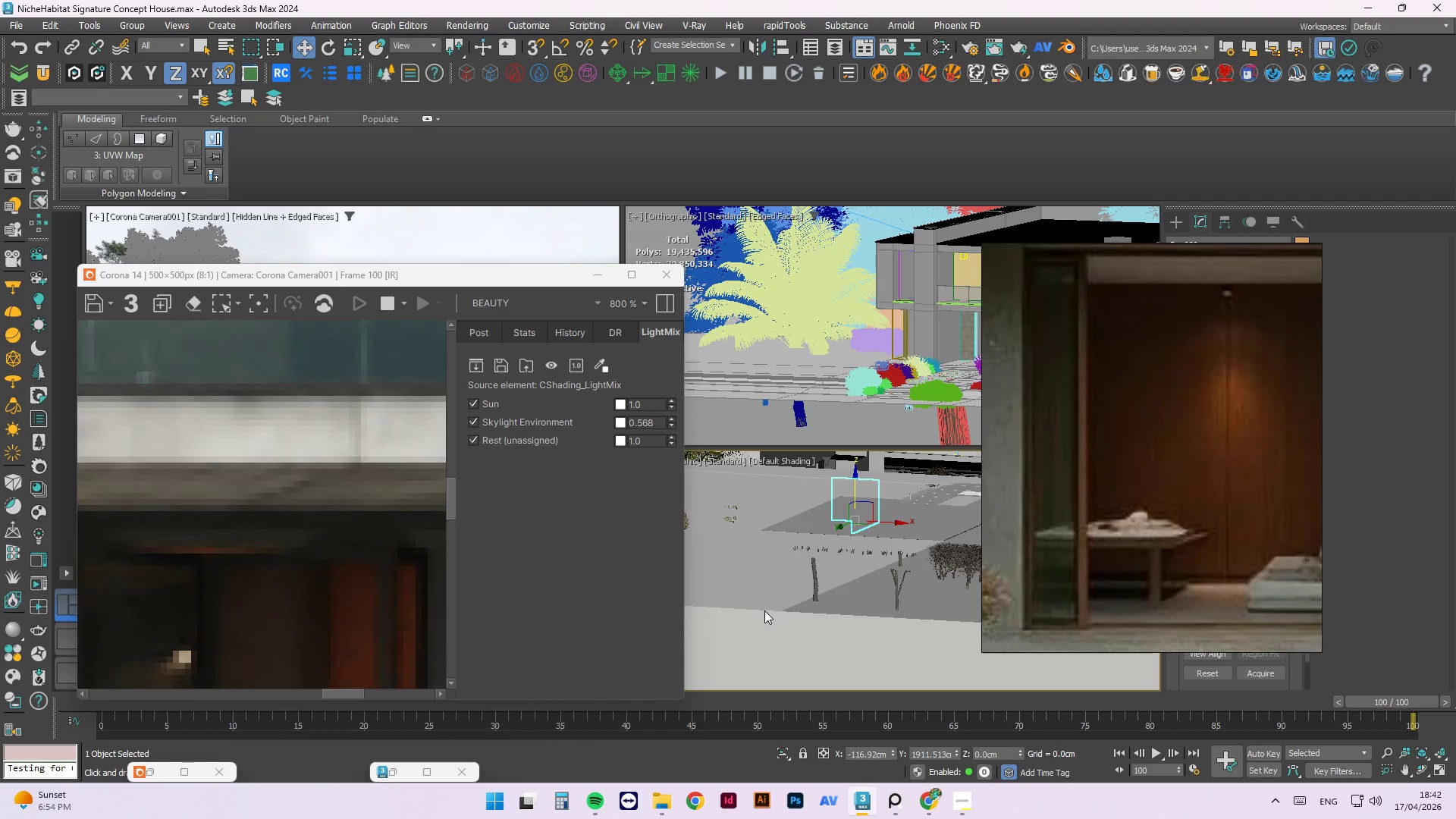 
scroll: coordinate [764, 610], scroll_direction: down, amount: 5.0
 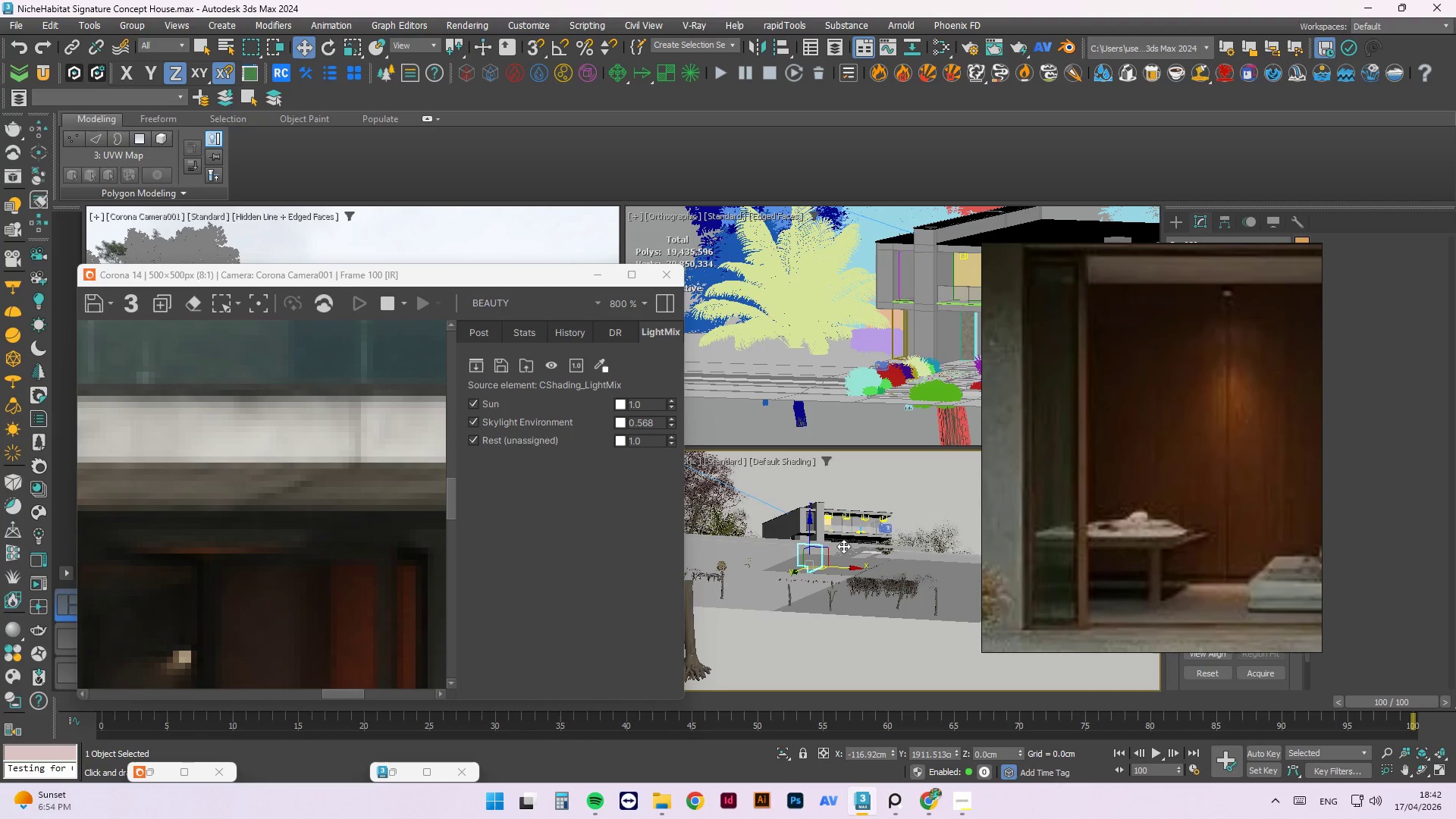 
hold_key(key=AltLeft, duration=1.01)
scroll: coordinate [902, 527], scroll_direction: up, amount: 3.0
 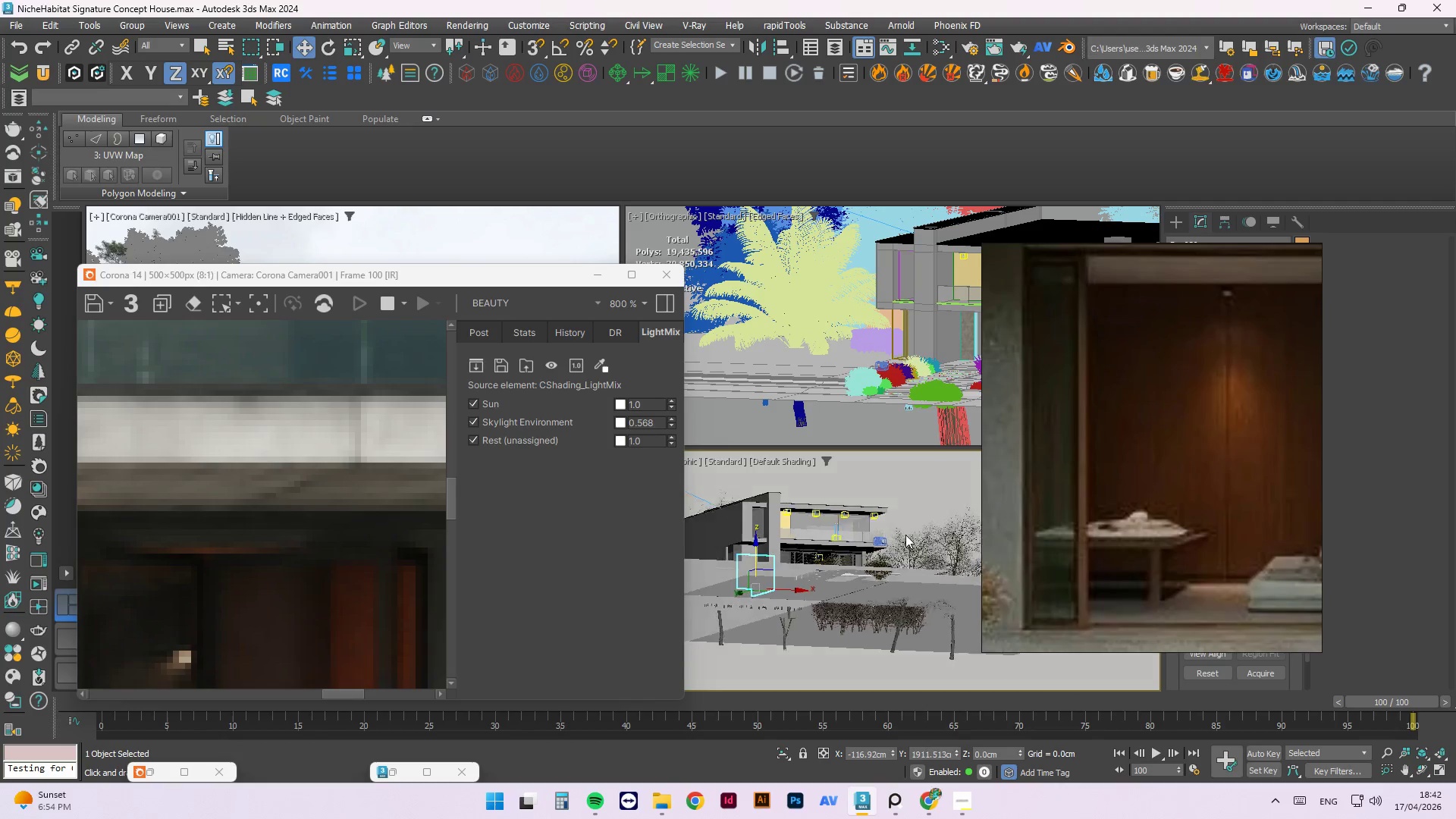 
hold_key(key=AltLeft, duration=0.31)
 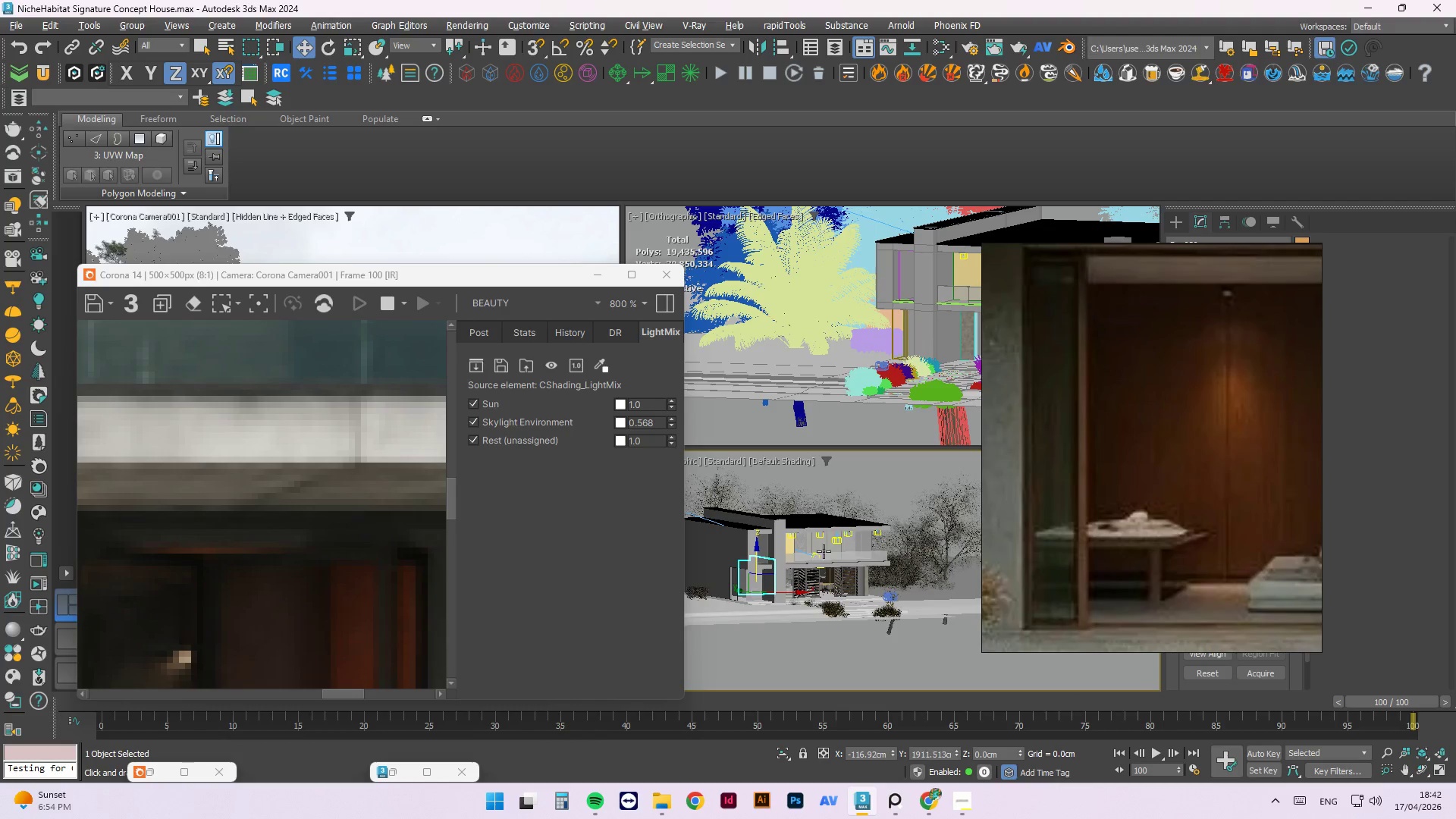 
hold_key(key=AltLeft, duration=1.33)
 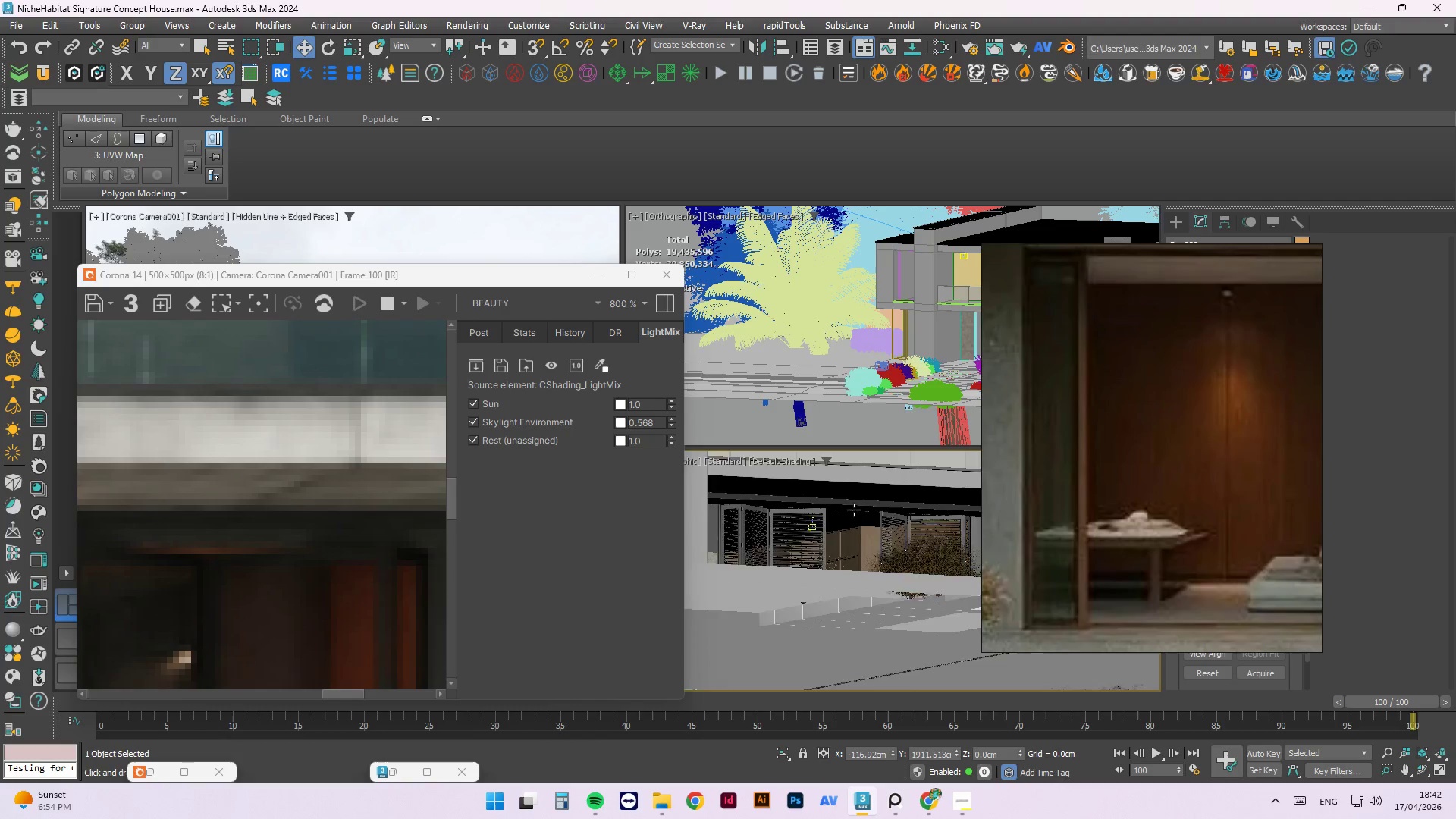 
scroll: coordinate [854, 509], scroll_direction: up, amount: 8.0
 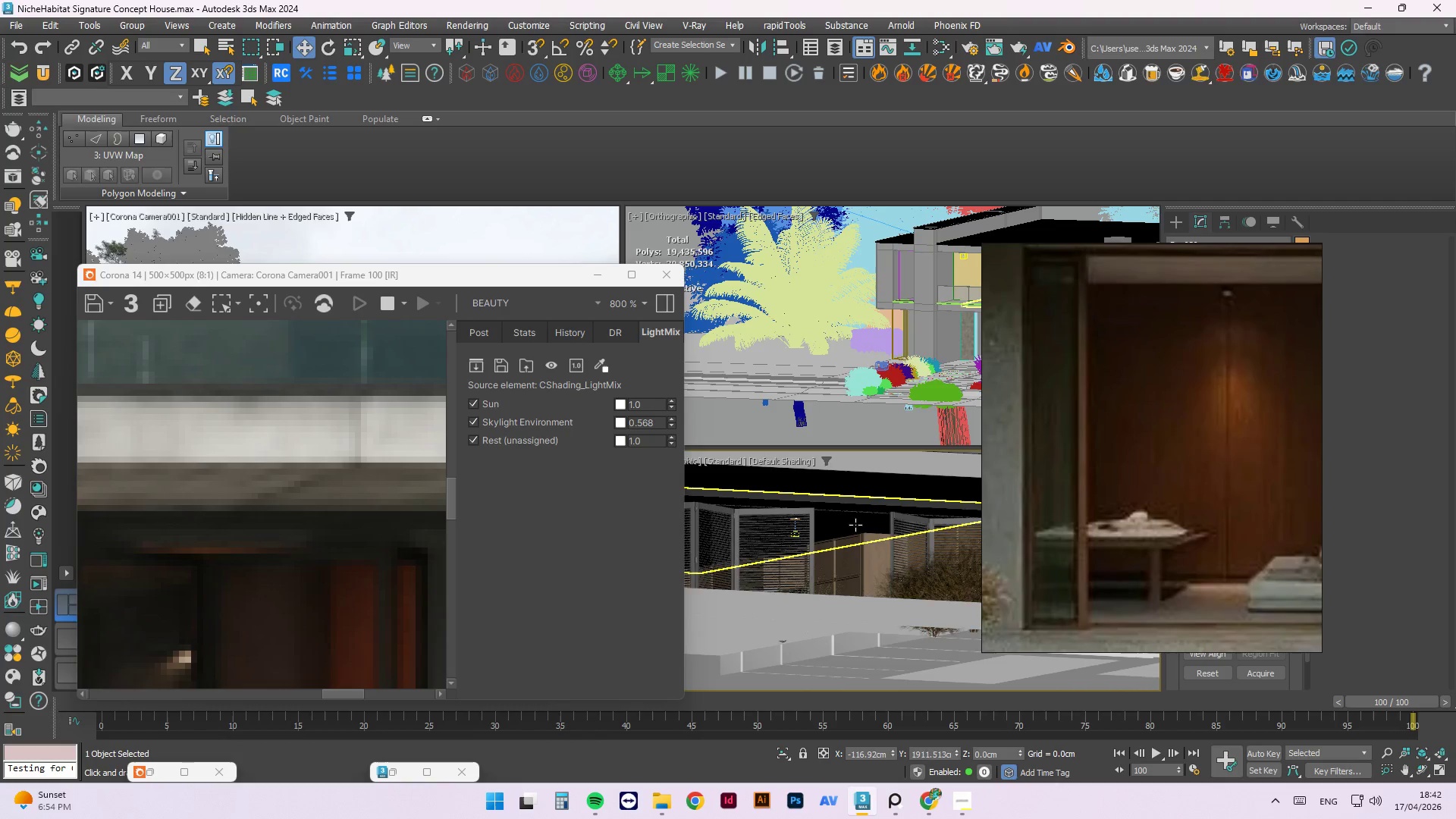 
left_click([856, 521])
 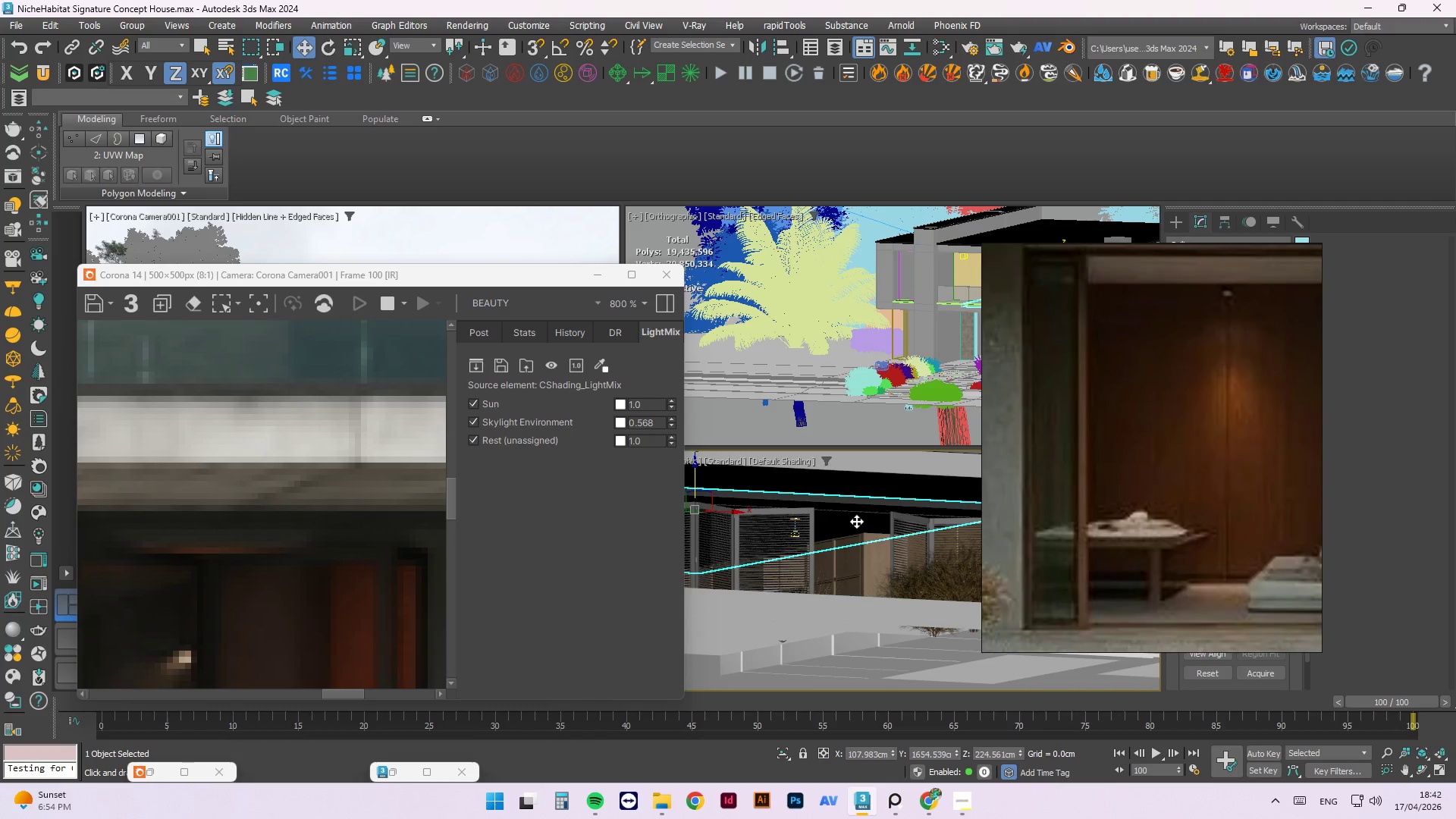 
key(M)
 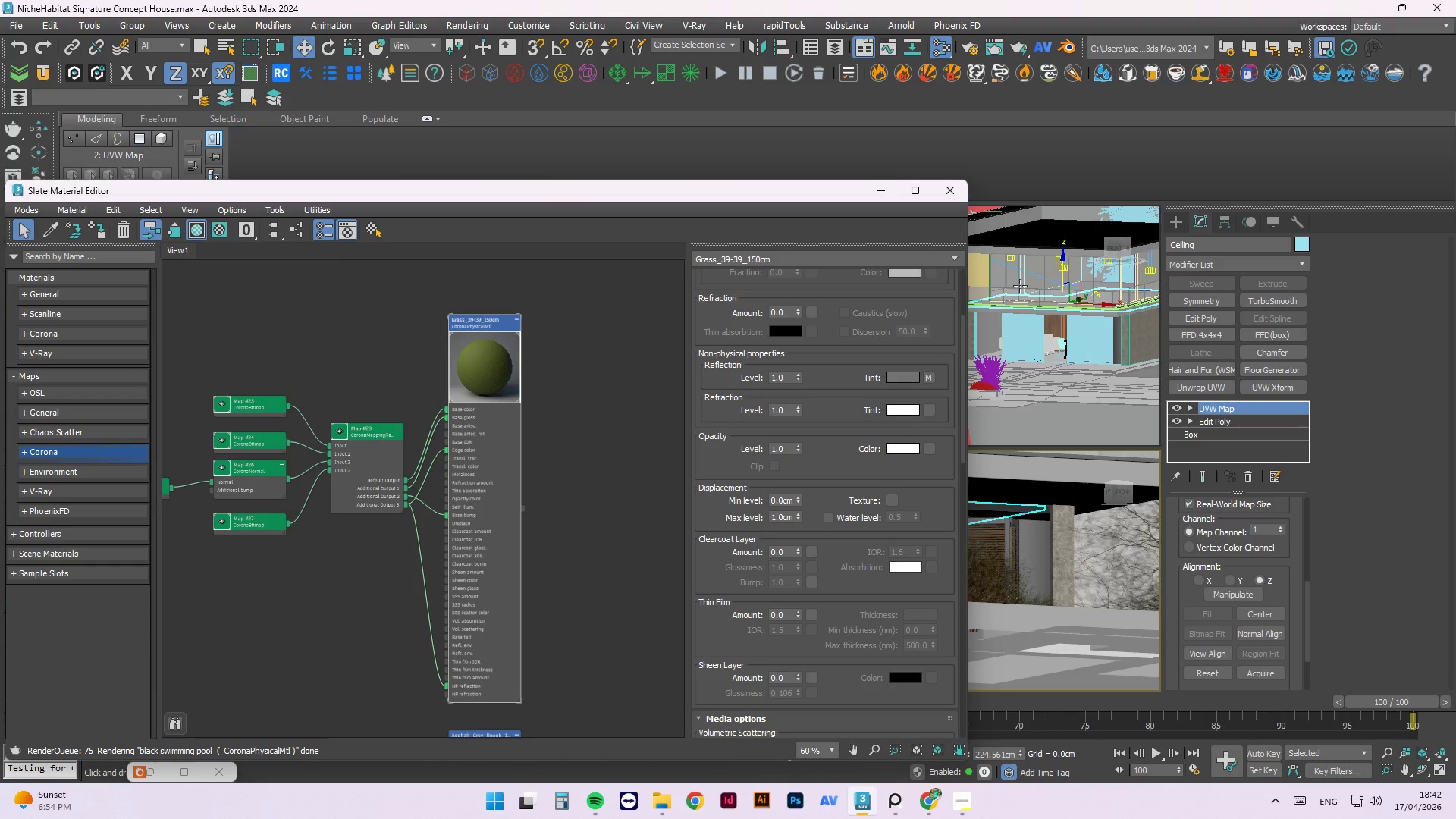 
left_click([882, 186])
 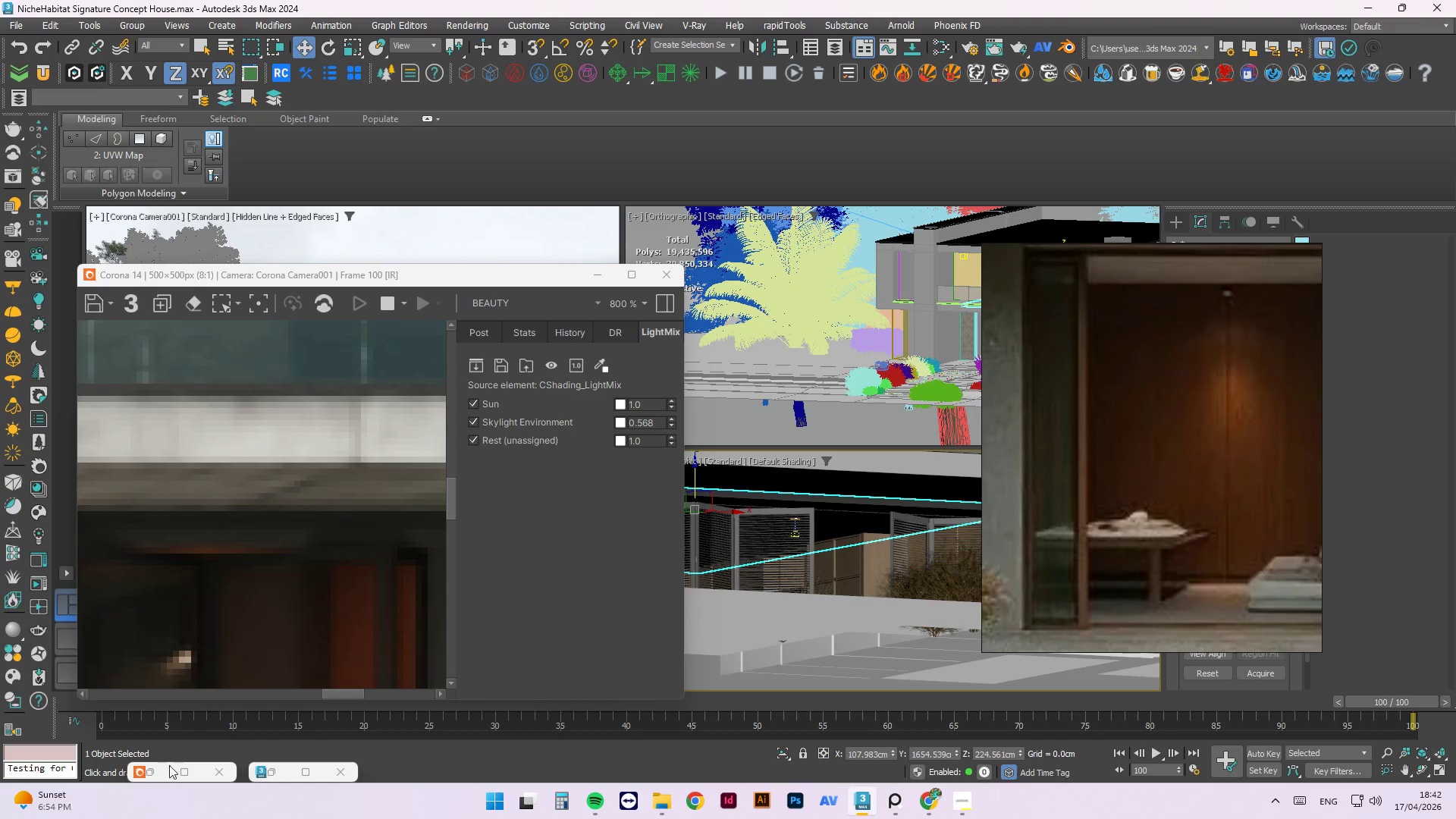 
left_click([148, 777])
 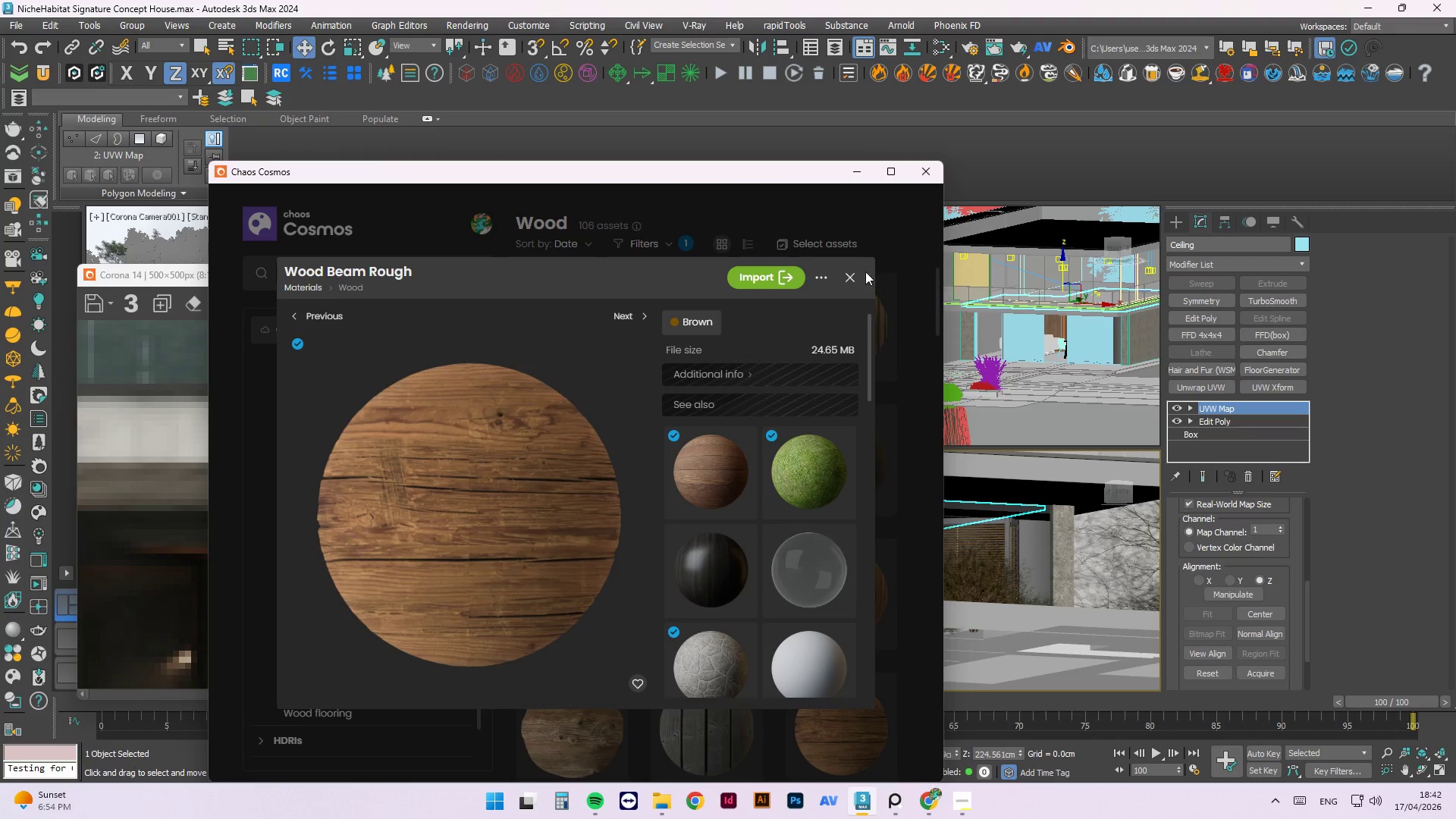 
left_click([845, 274])
 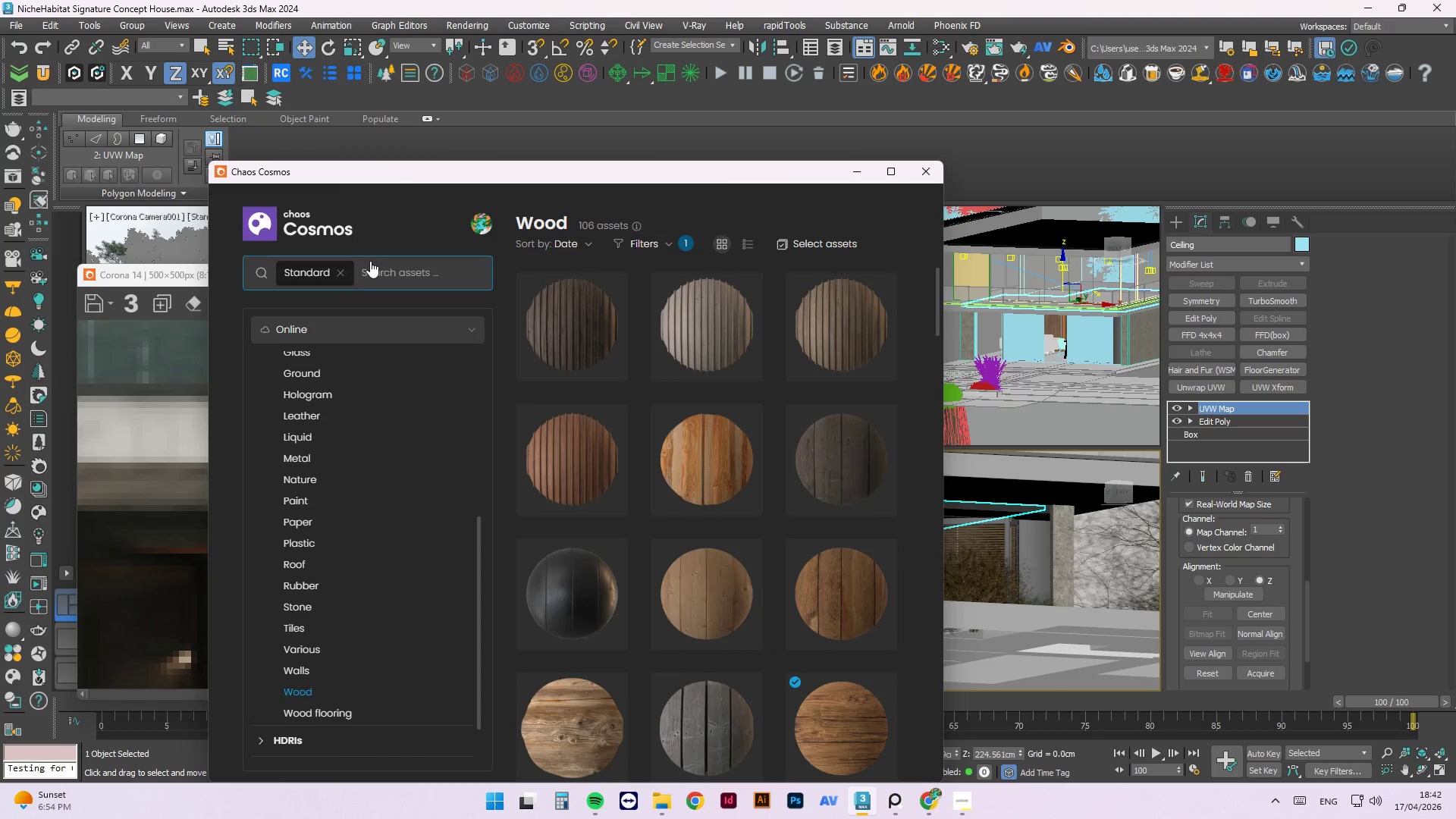 
left_click([394, 271])
 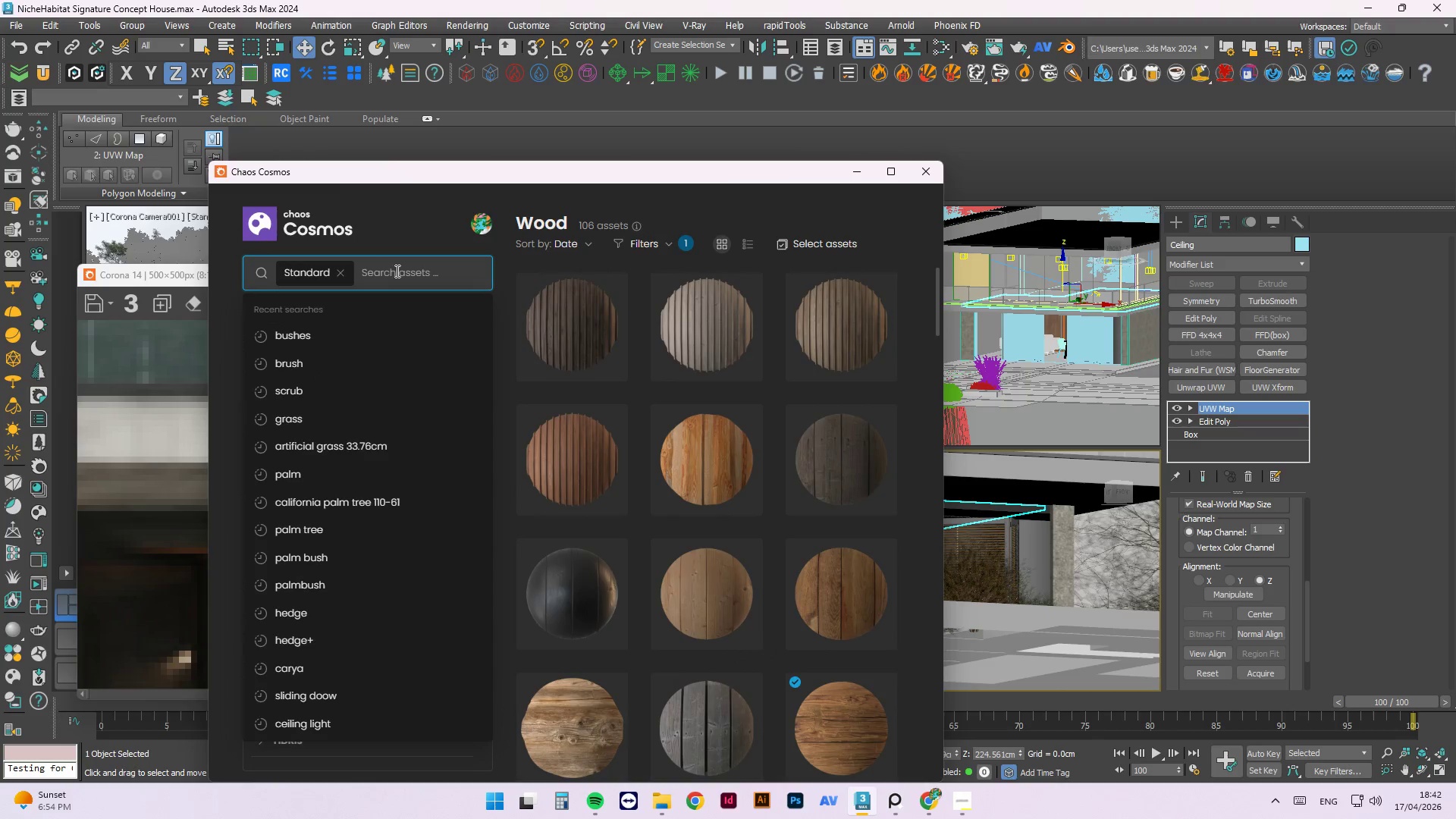 
type(gypsum)
 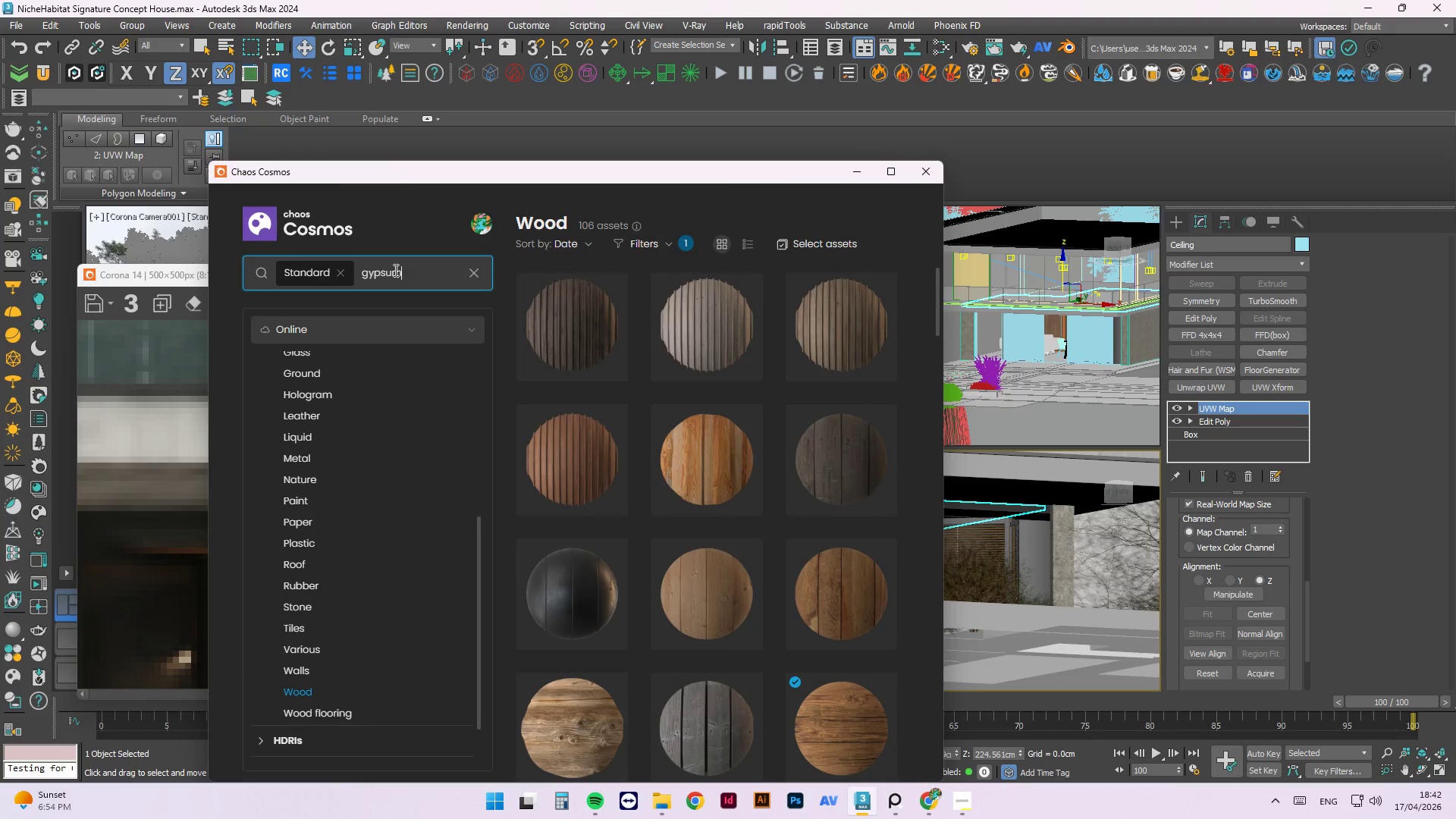 
key(Enter)
 